 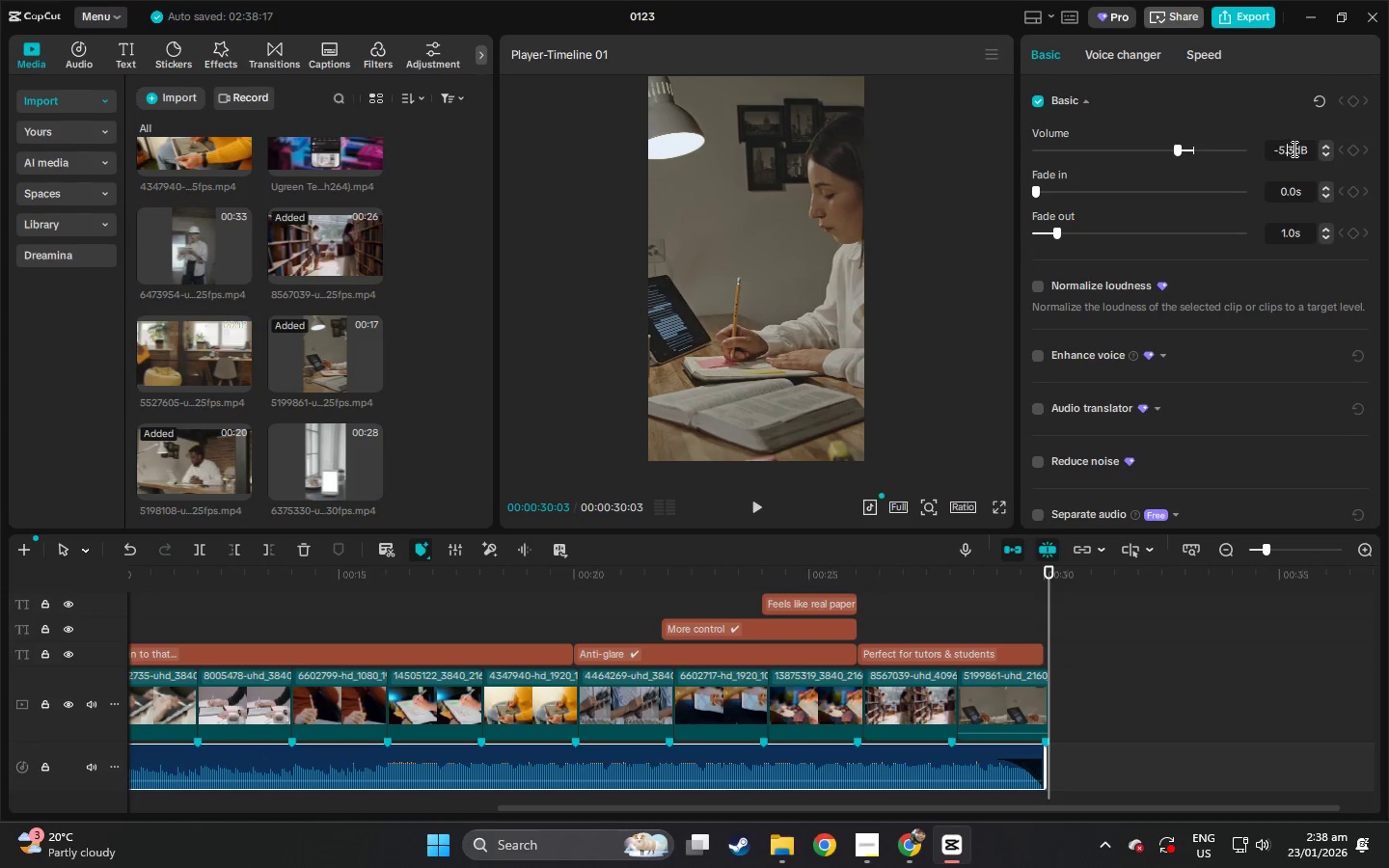 
left_click_drag(start_coordinate=[1293, 149], to_coordinate=[1269, 152])
 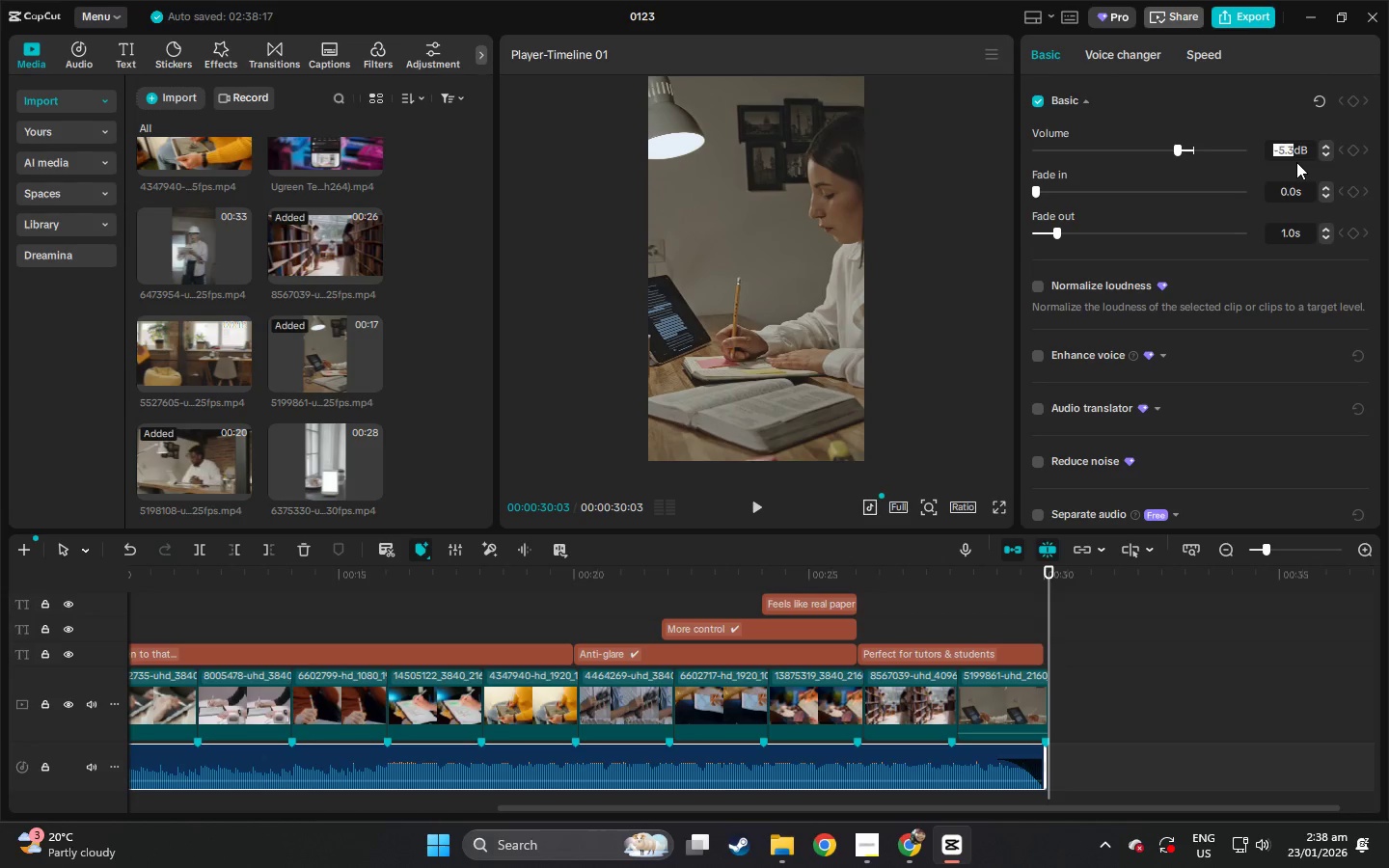 
type(-22)
key(NumpadEnter)
 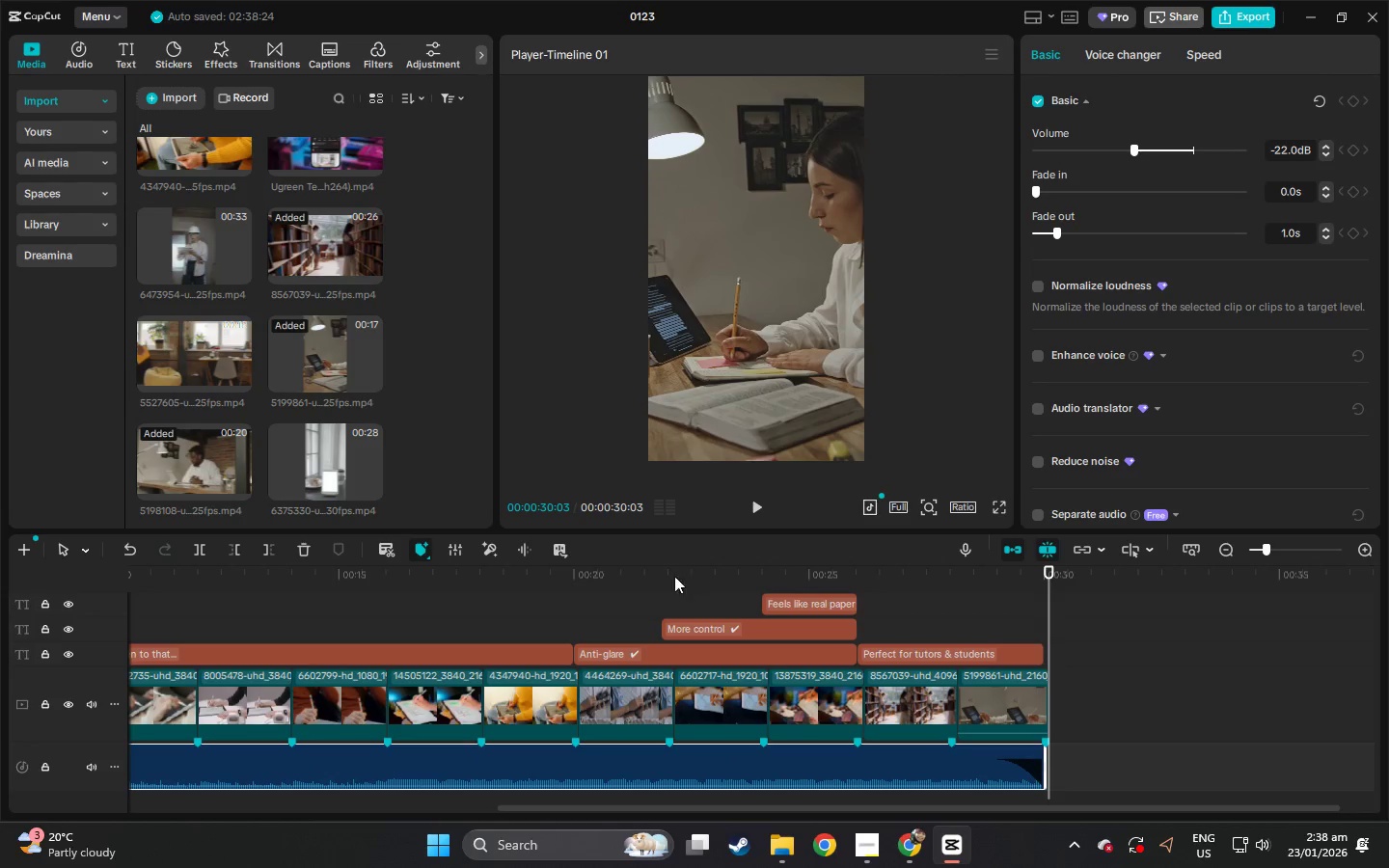 
left_click([517, 569])
 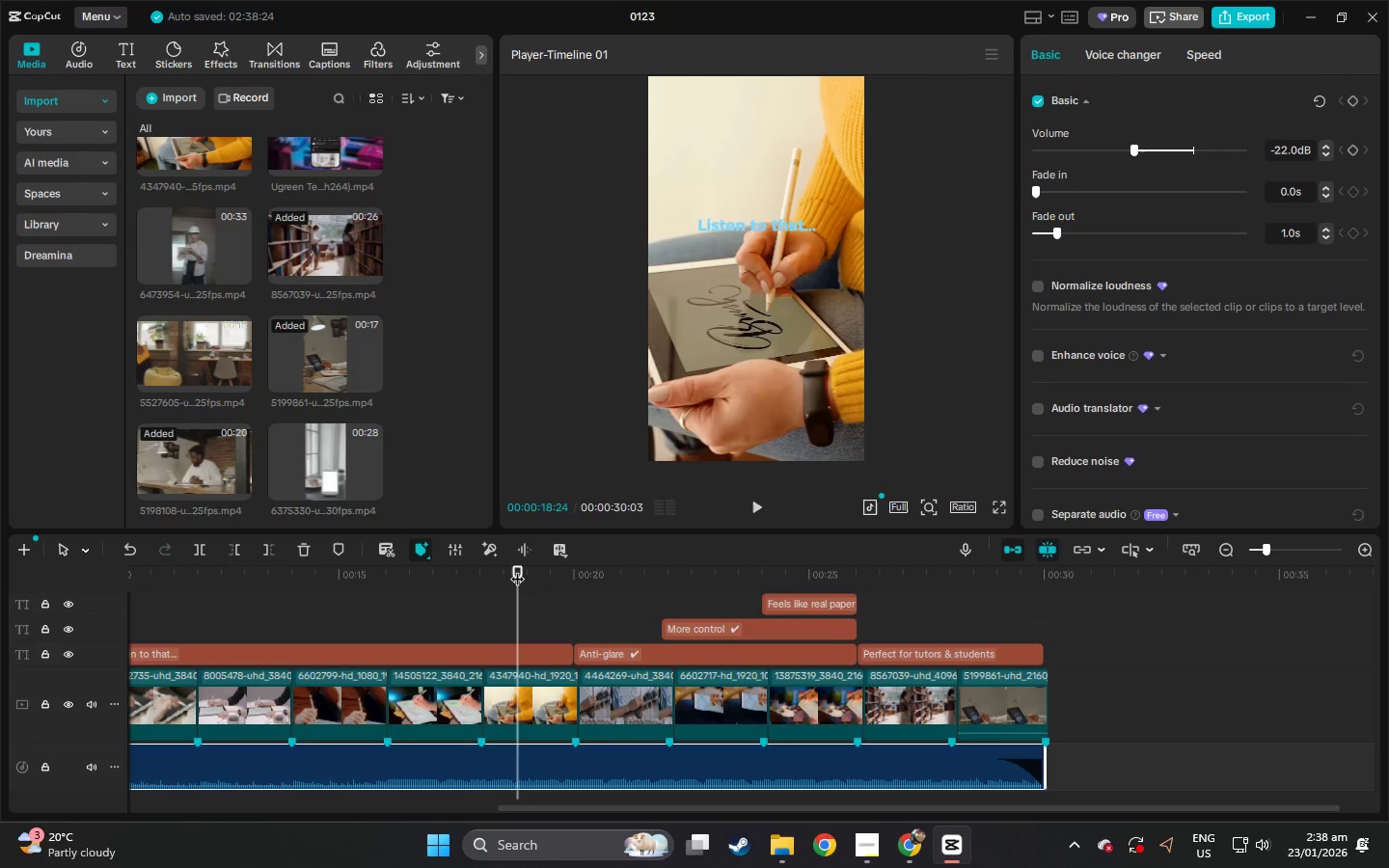 
key(Space)
 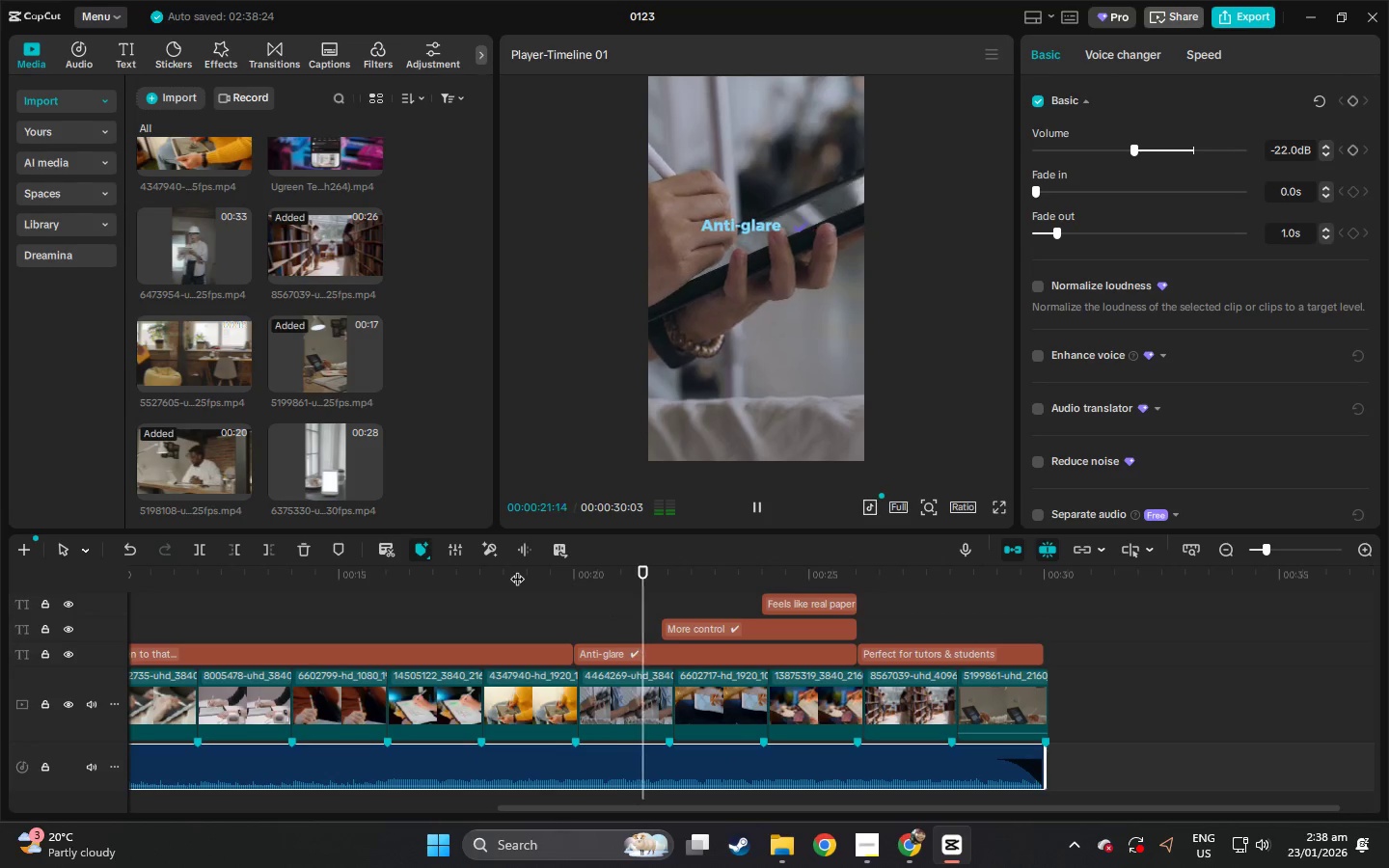 
key(Space)
 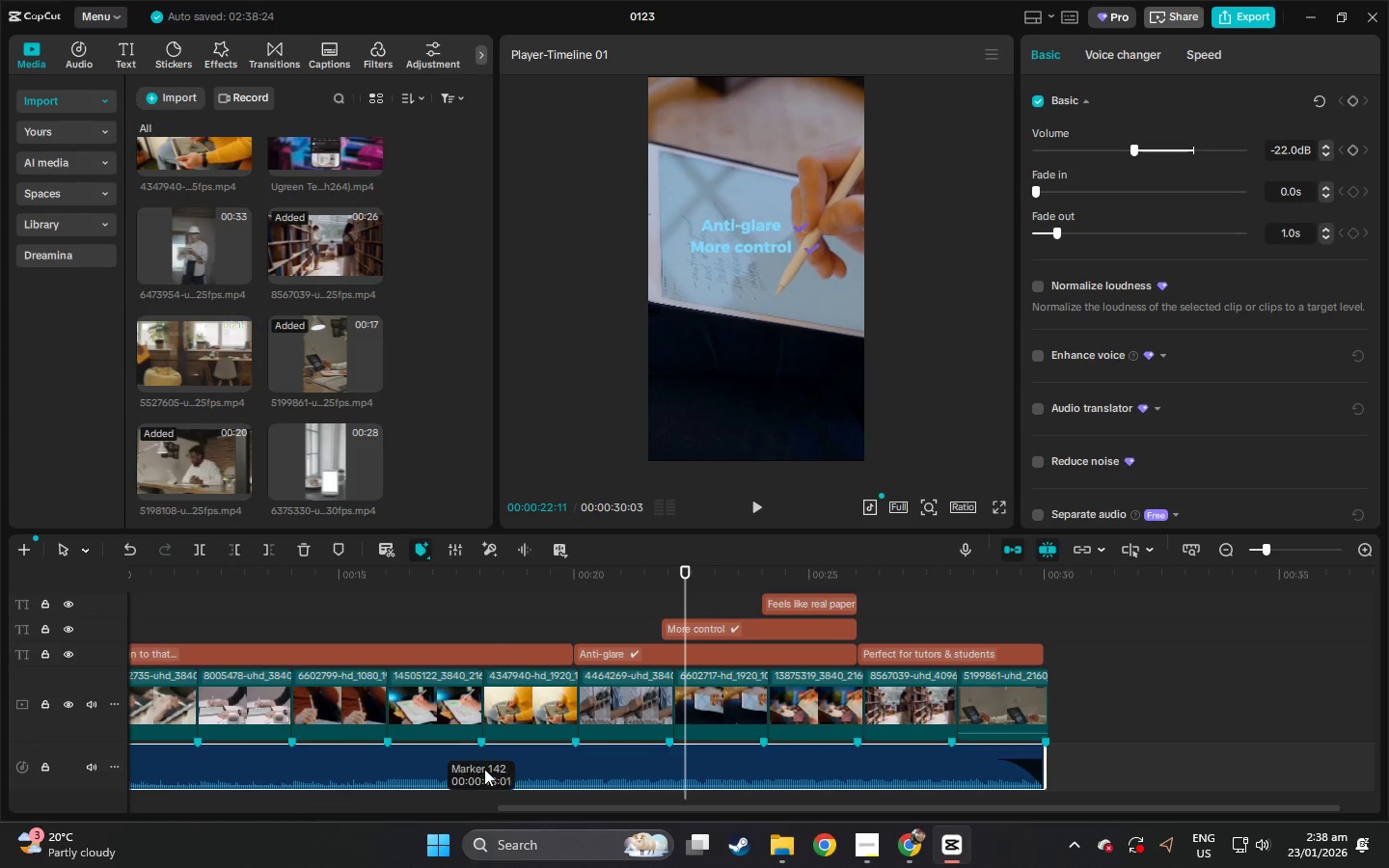 
left_click_drag(start_coordinate=[523, 808], to_coordinate=[96, 762])
 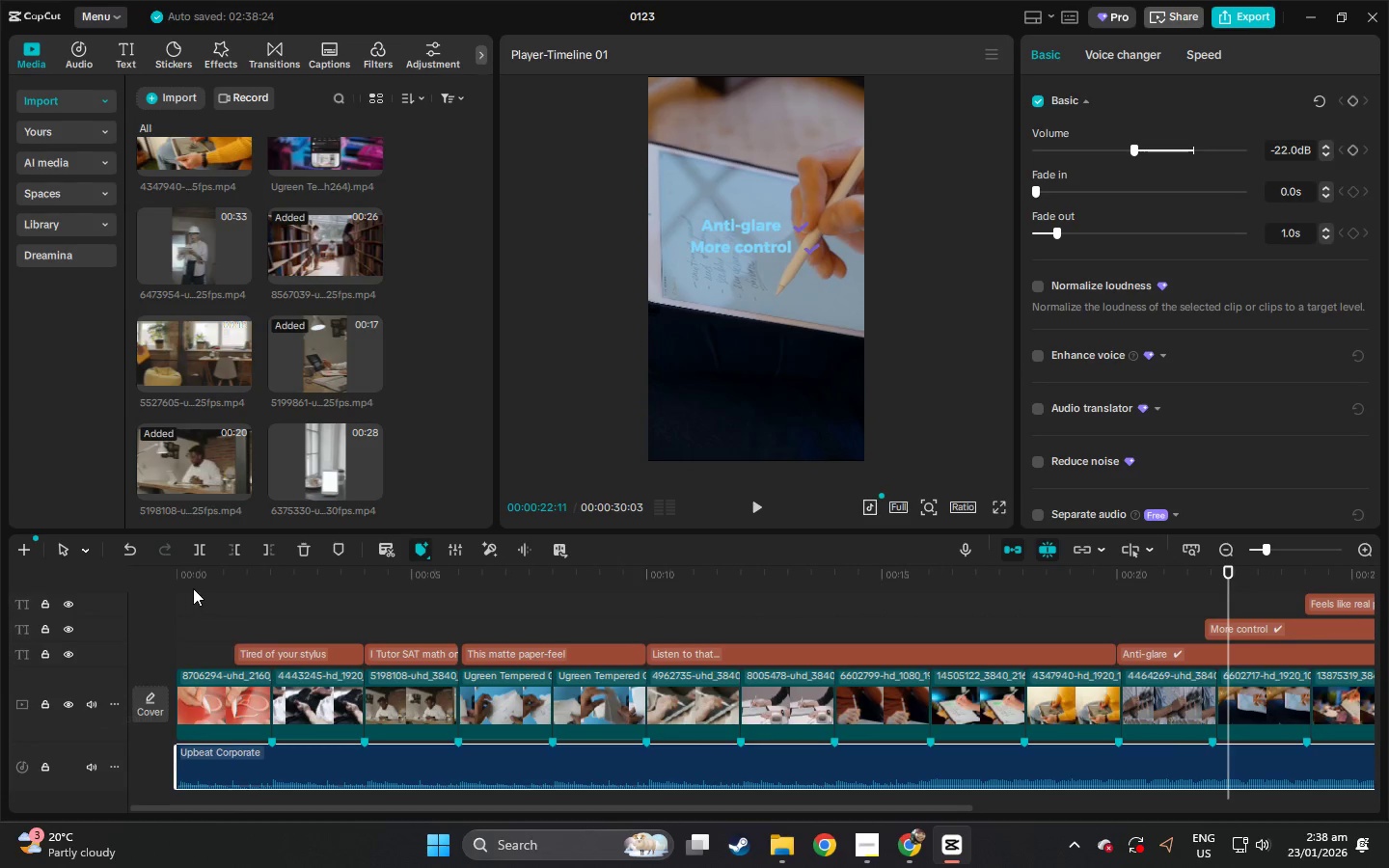 
left_click_drag(start_coordinate=[195, 588], to_coordinate=[151, 587])
 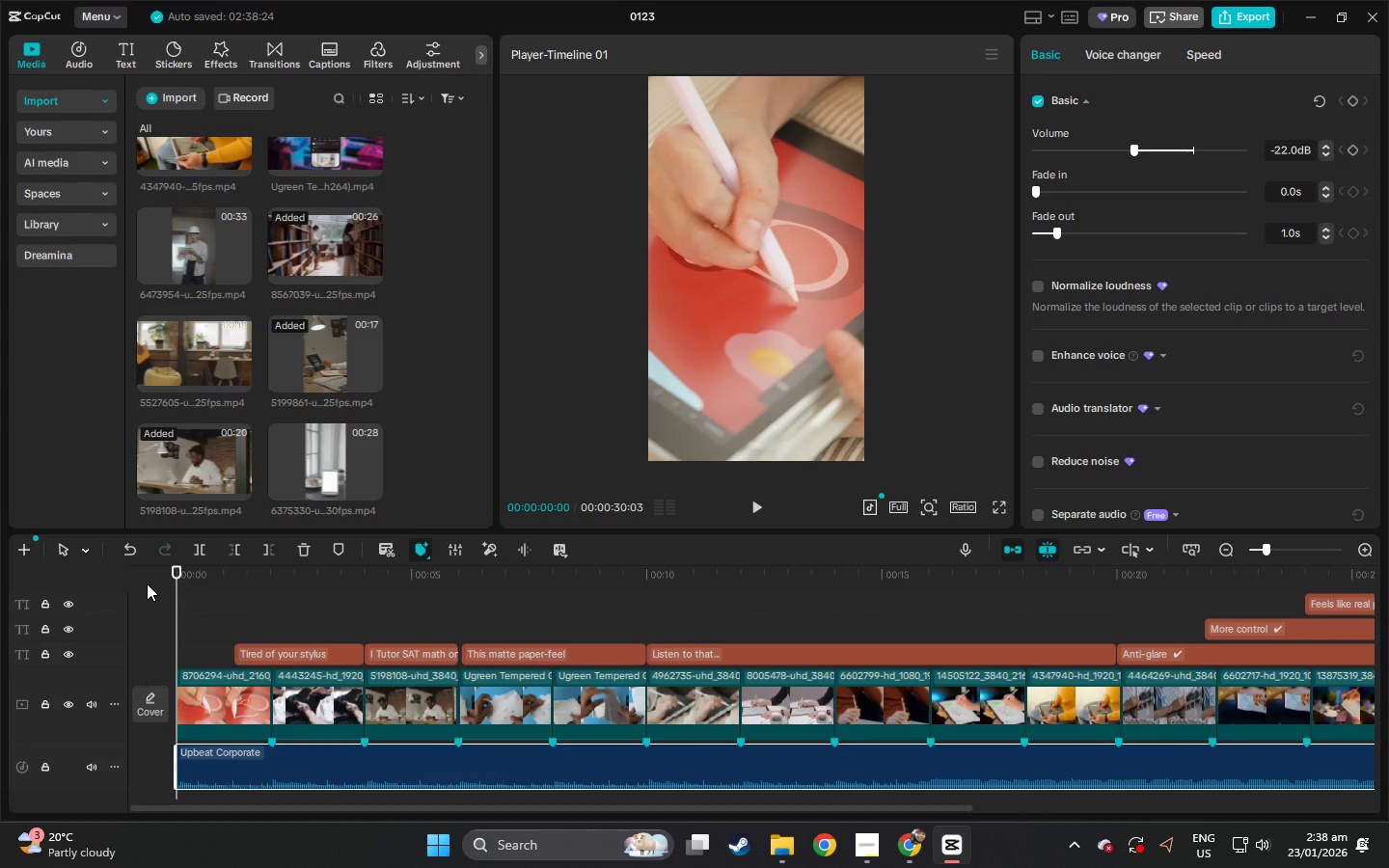 
key(Space)
 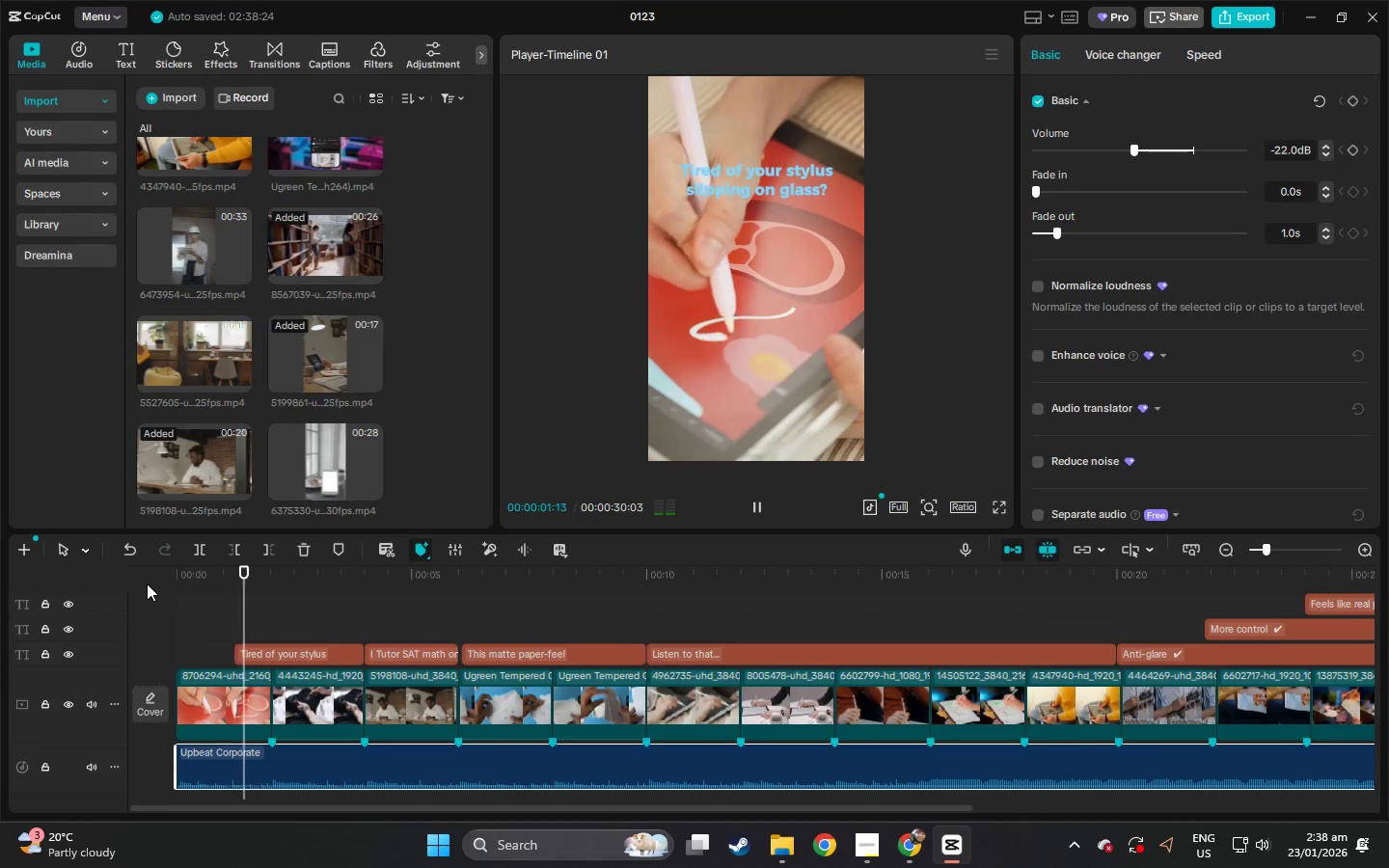 
key(Space)
 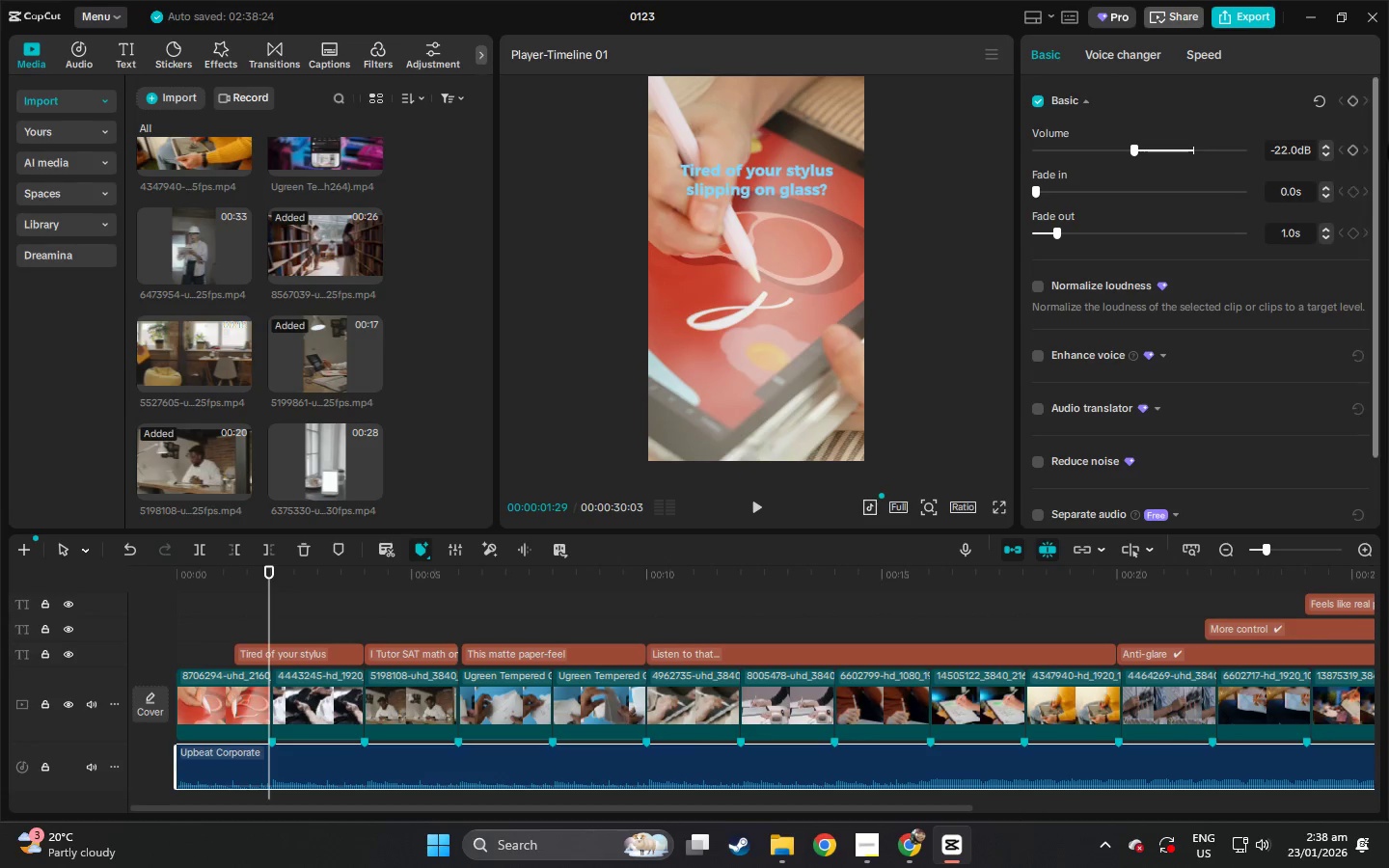 
left_click([1107, 63])
 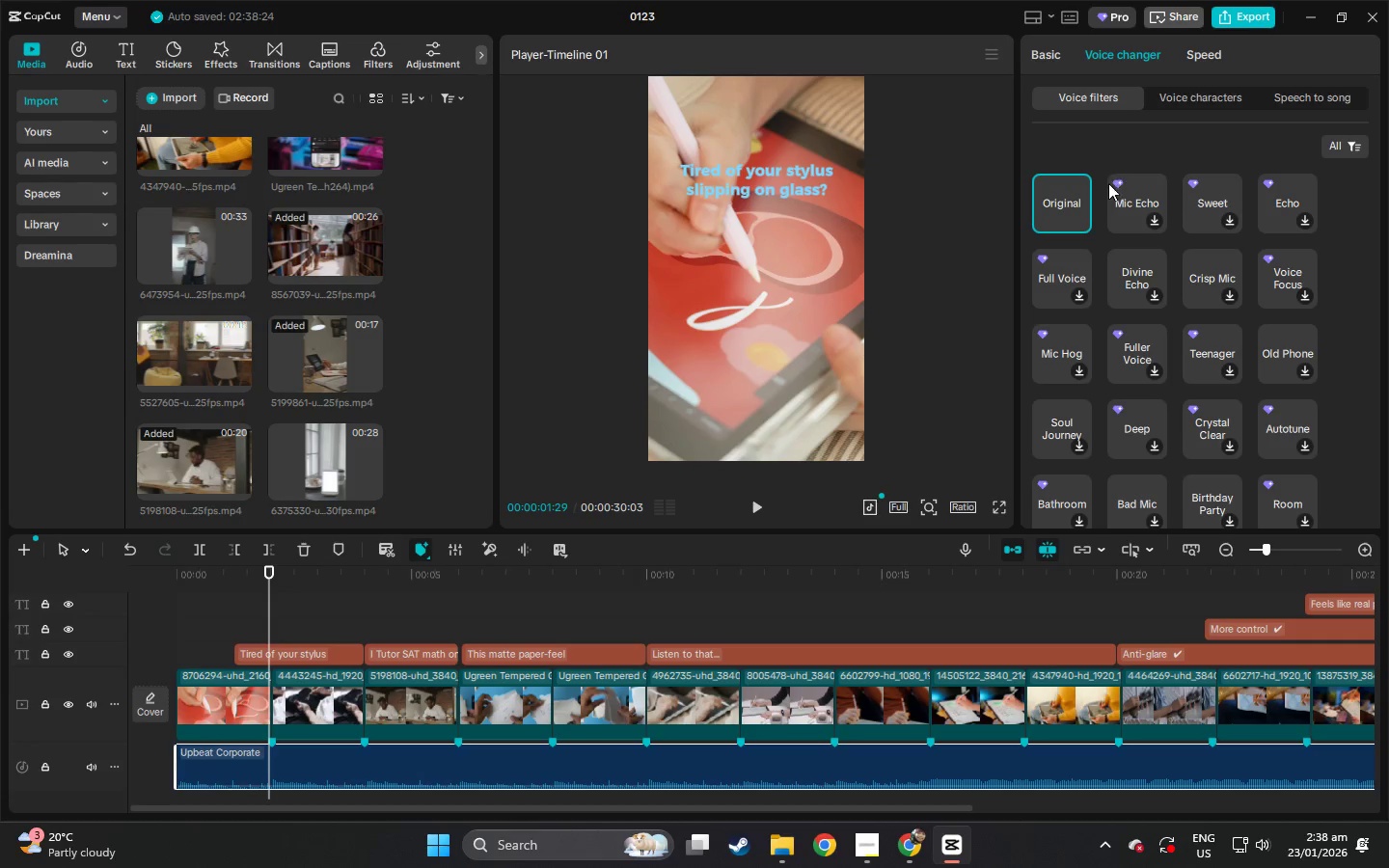 
left_click([1126, 198])
 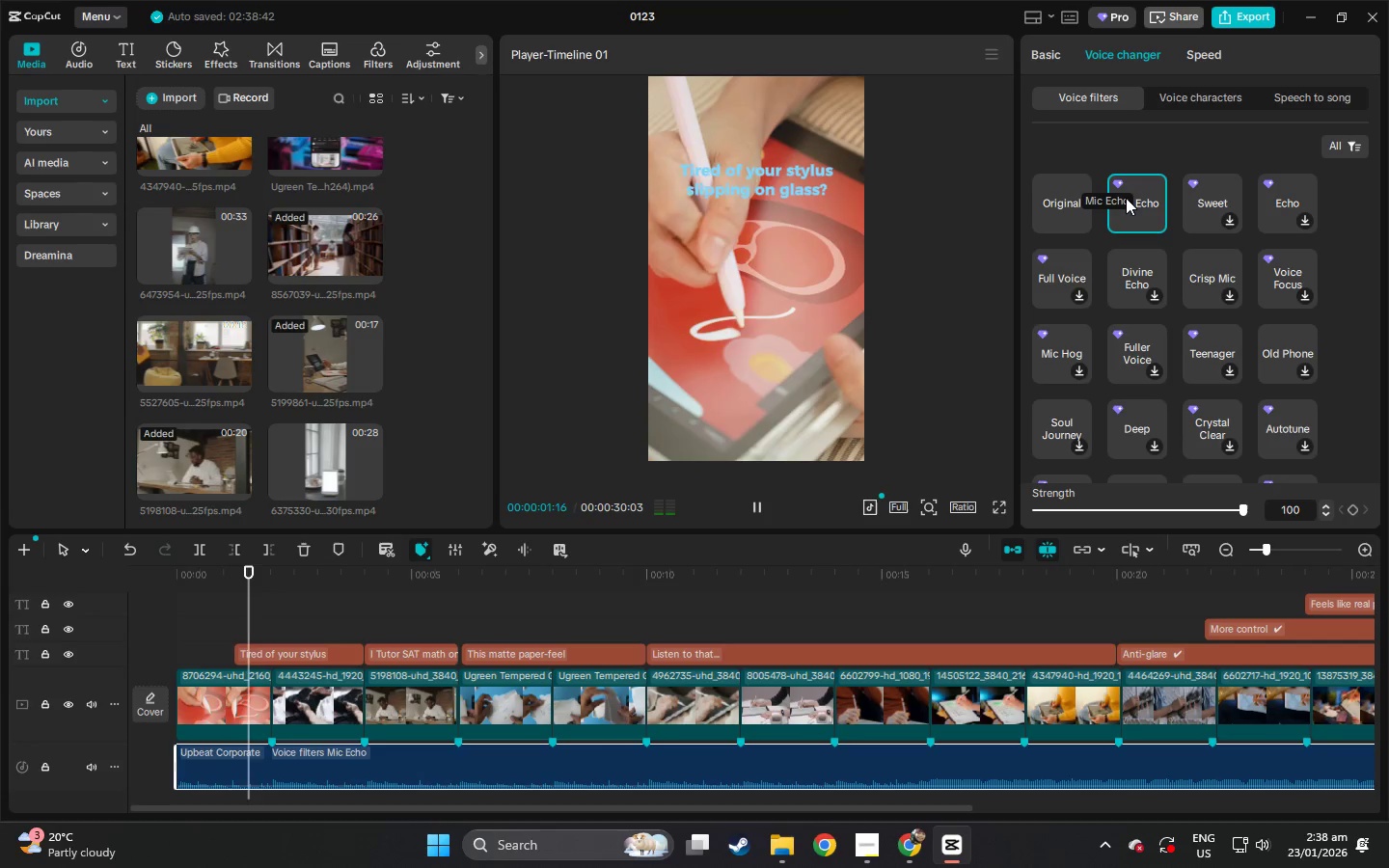 
key(Control+ControlLeft)
 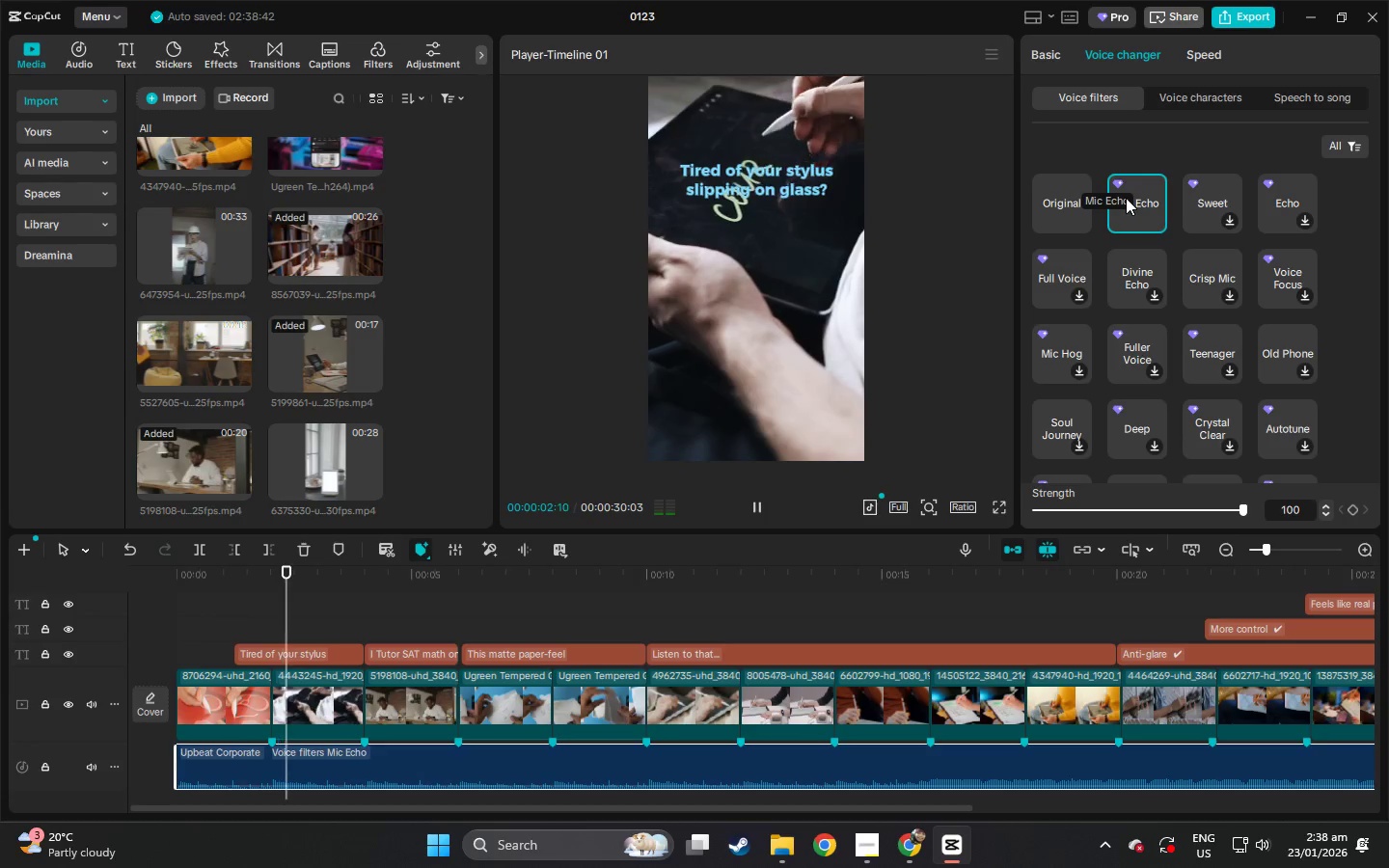 
key(Control+Z)
 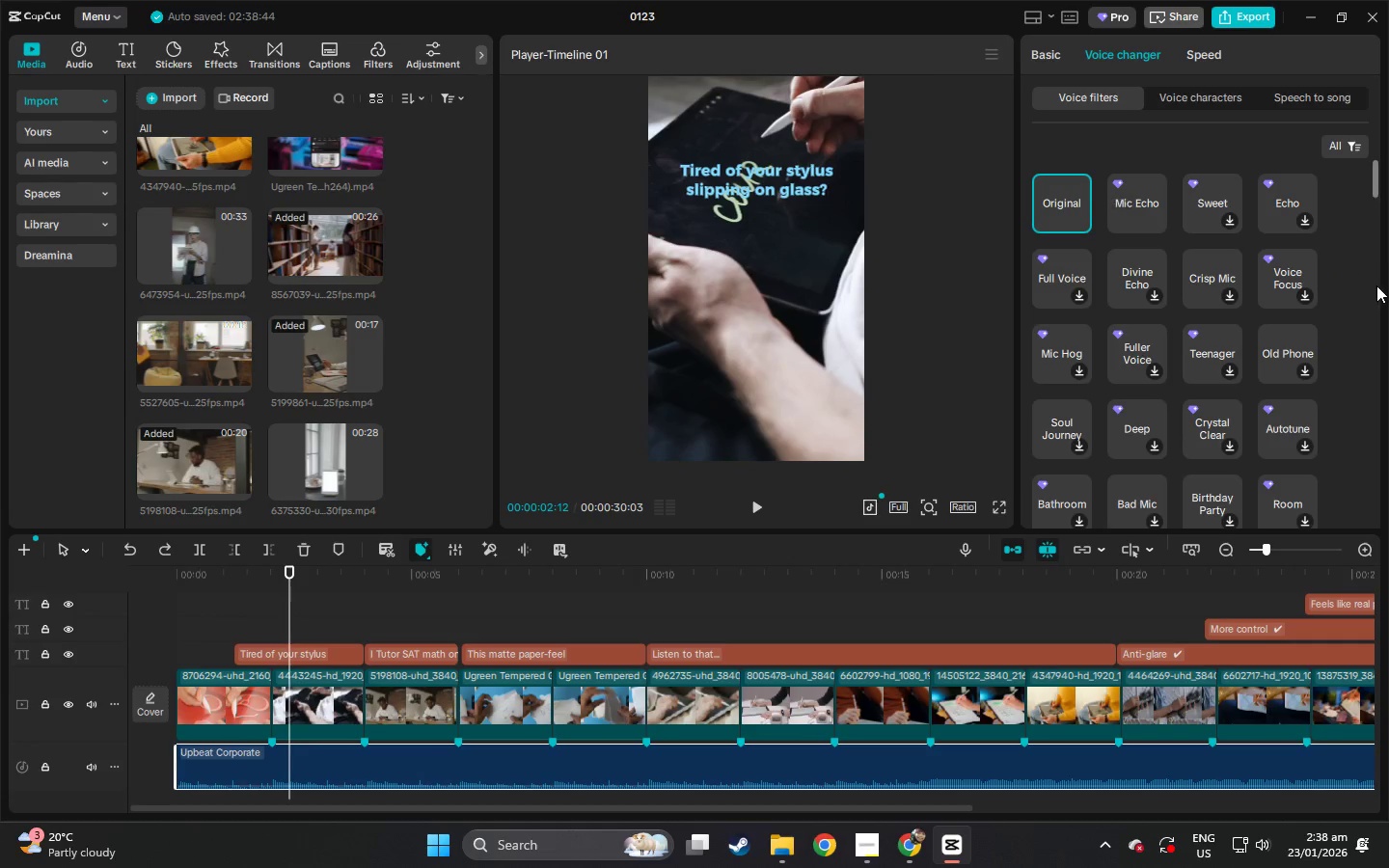 
left_click([1358, 284])
 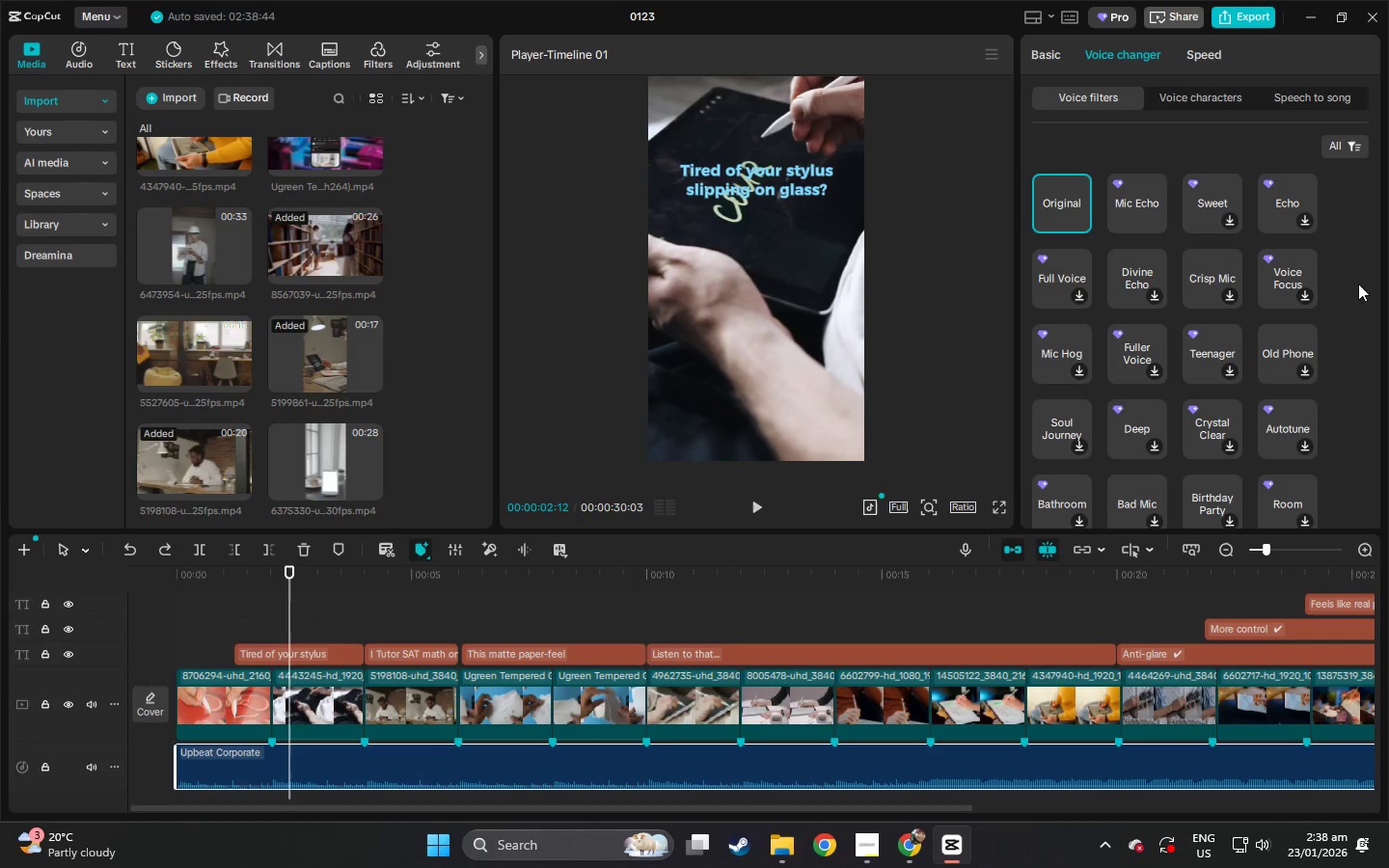 
left_click([1185, 266])
 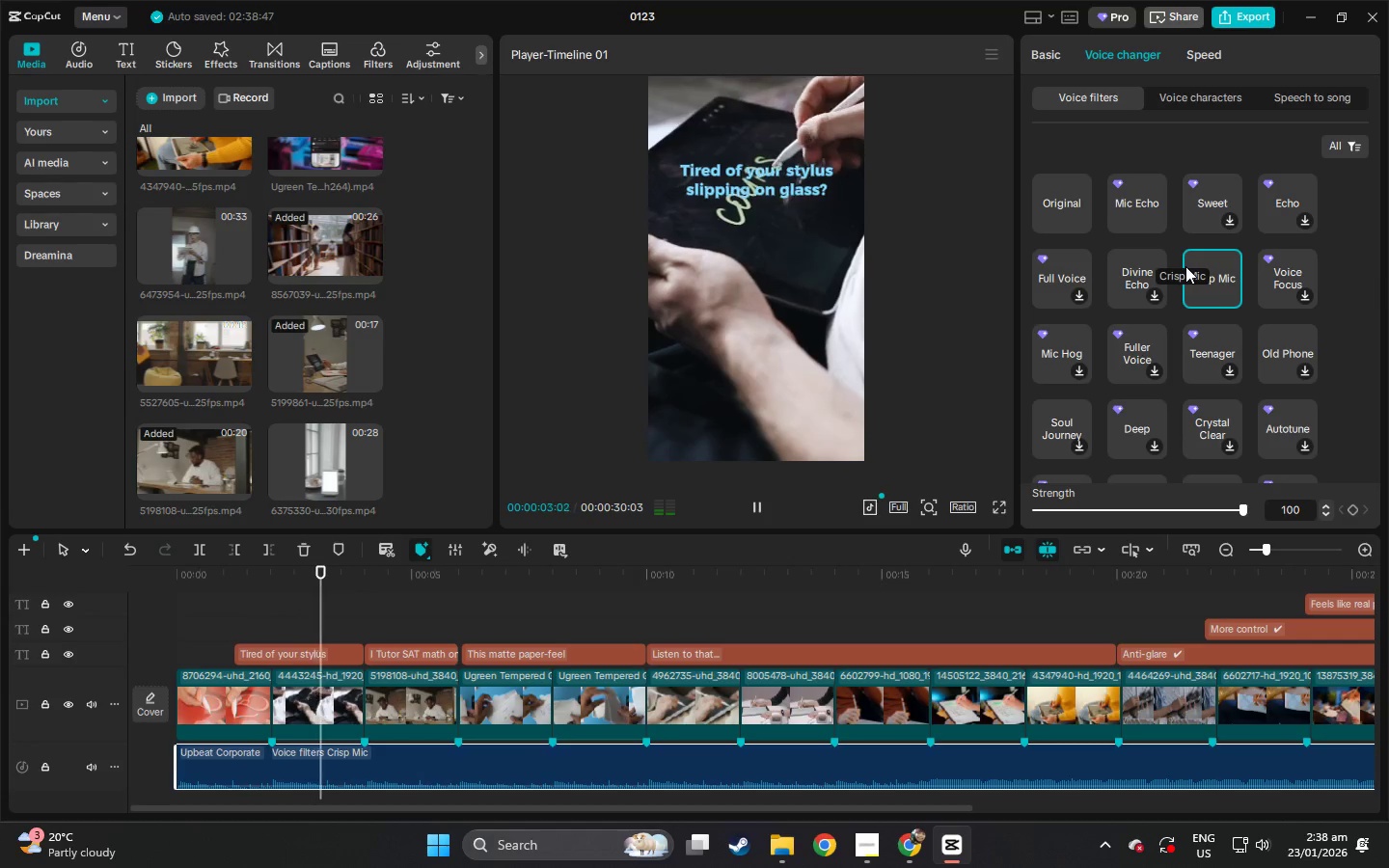 
wait(5.06)
 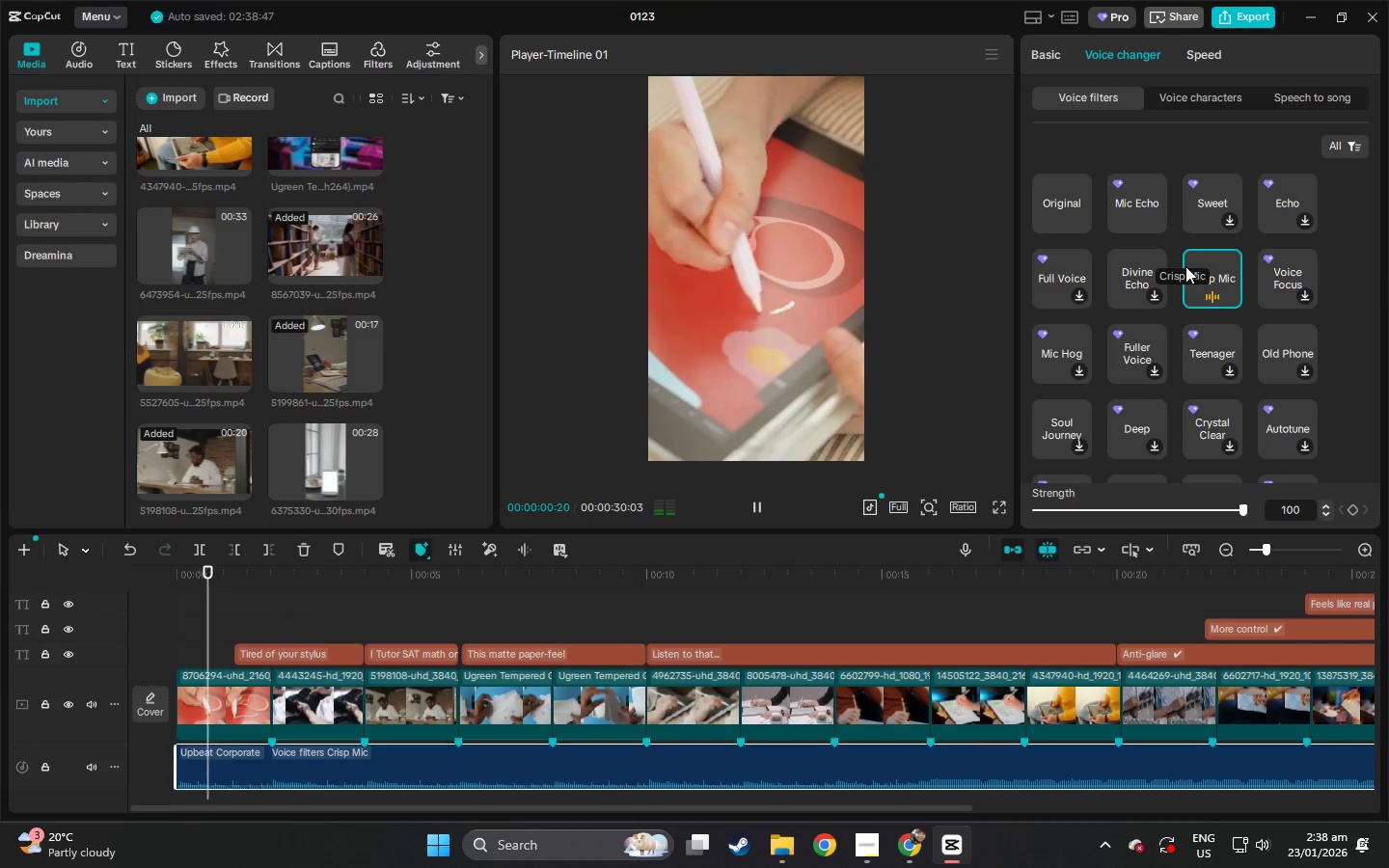 
key(Control+Z)
 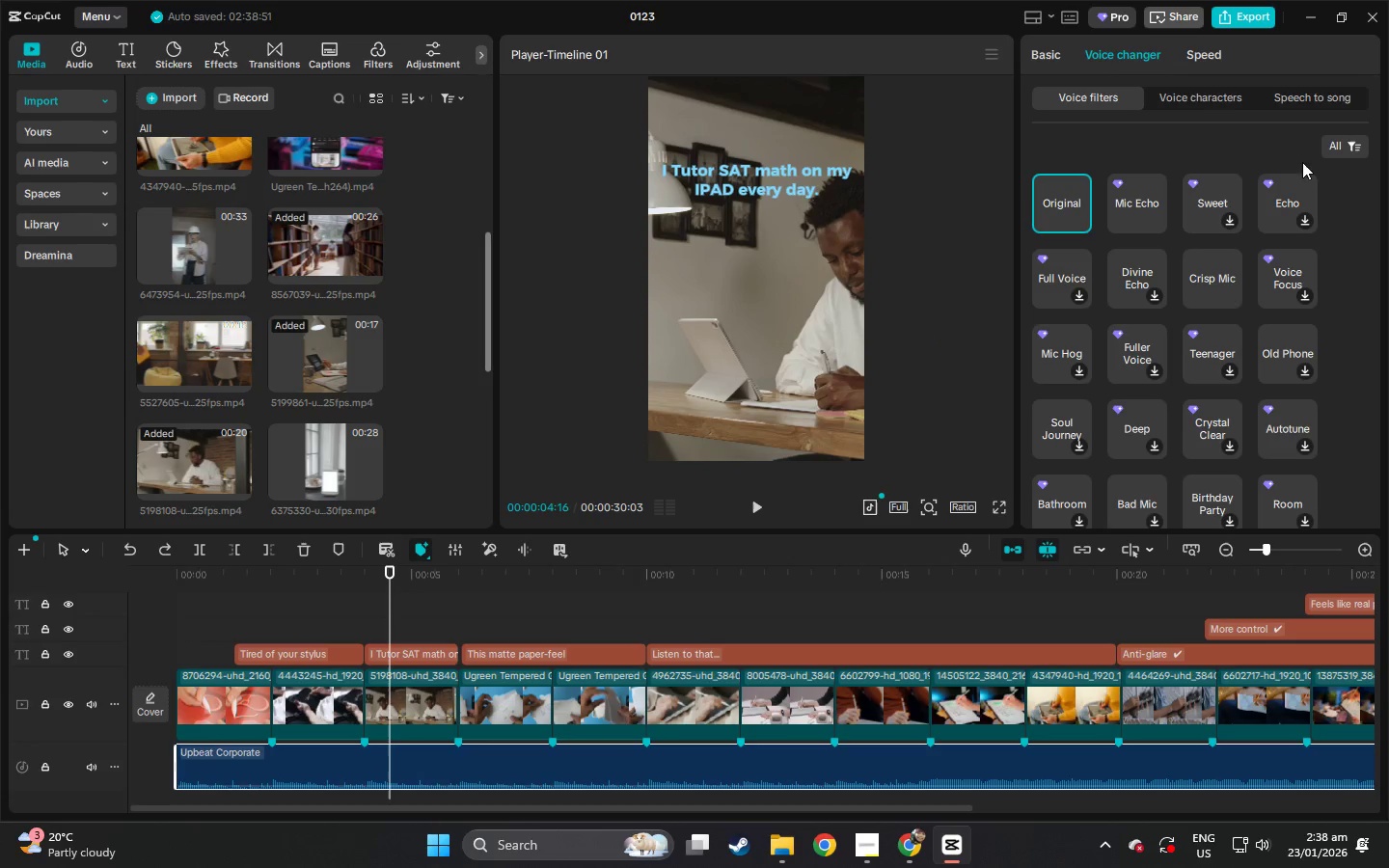 
double_click([1211, 104])
 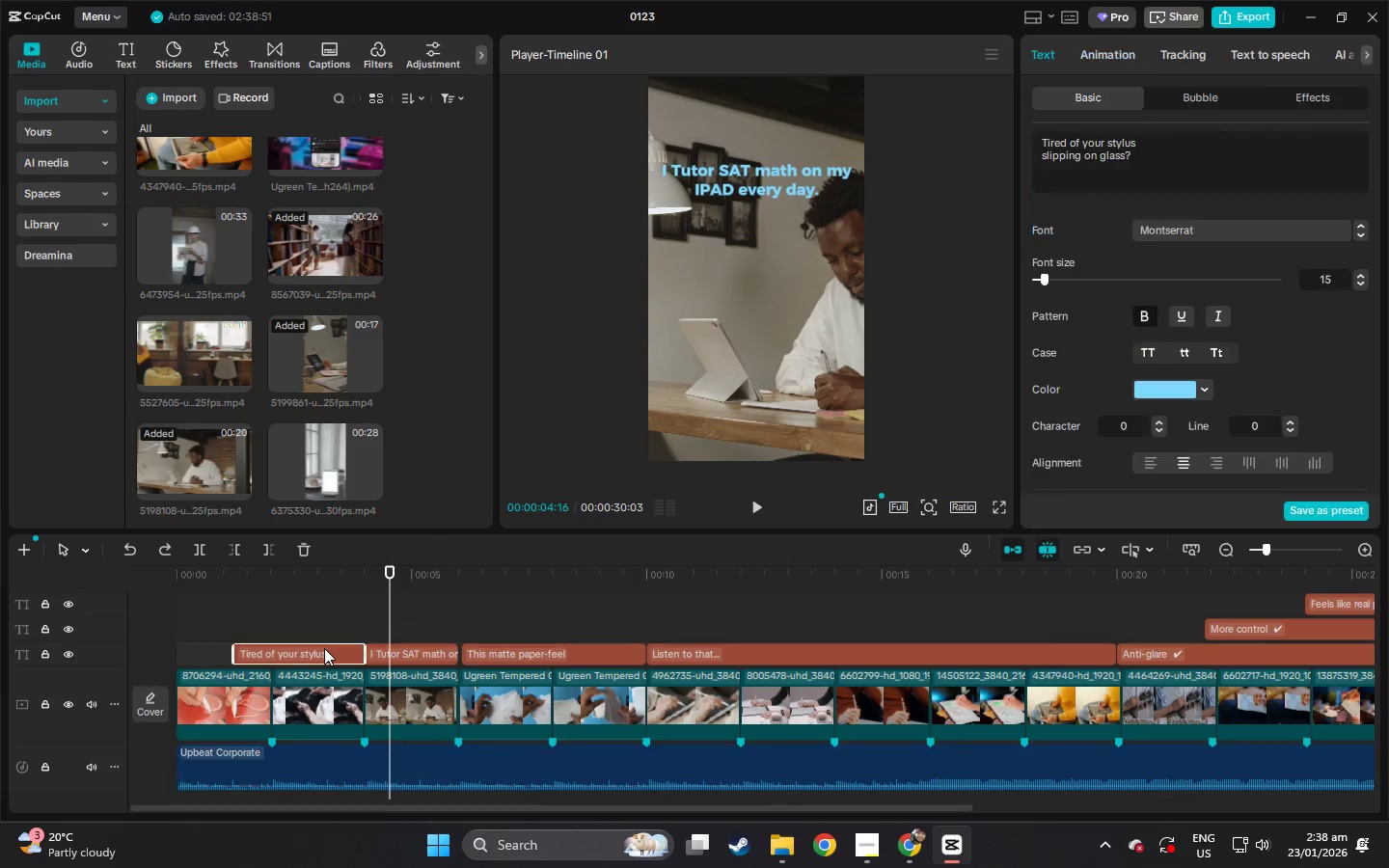 
left_click([1272, 51])
 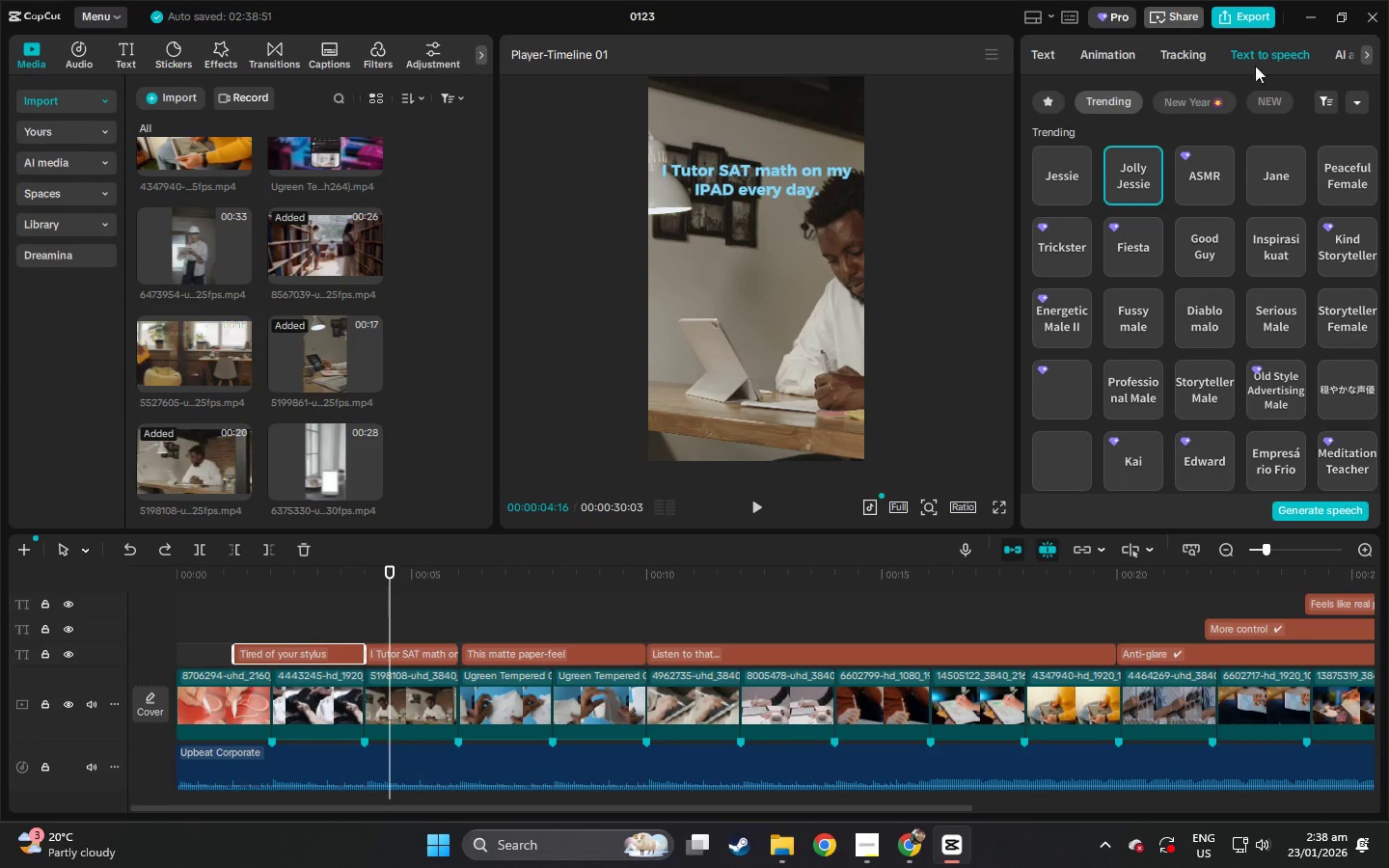 
left_click([1049, 157])
 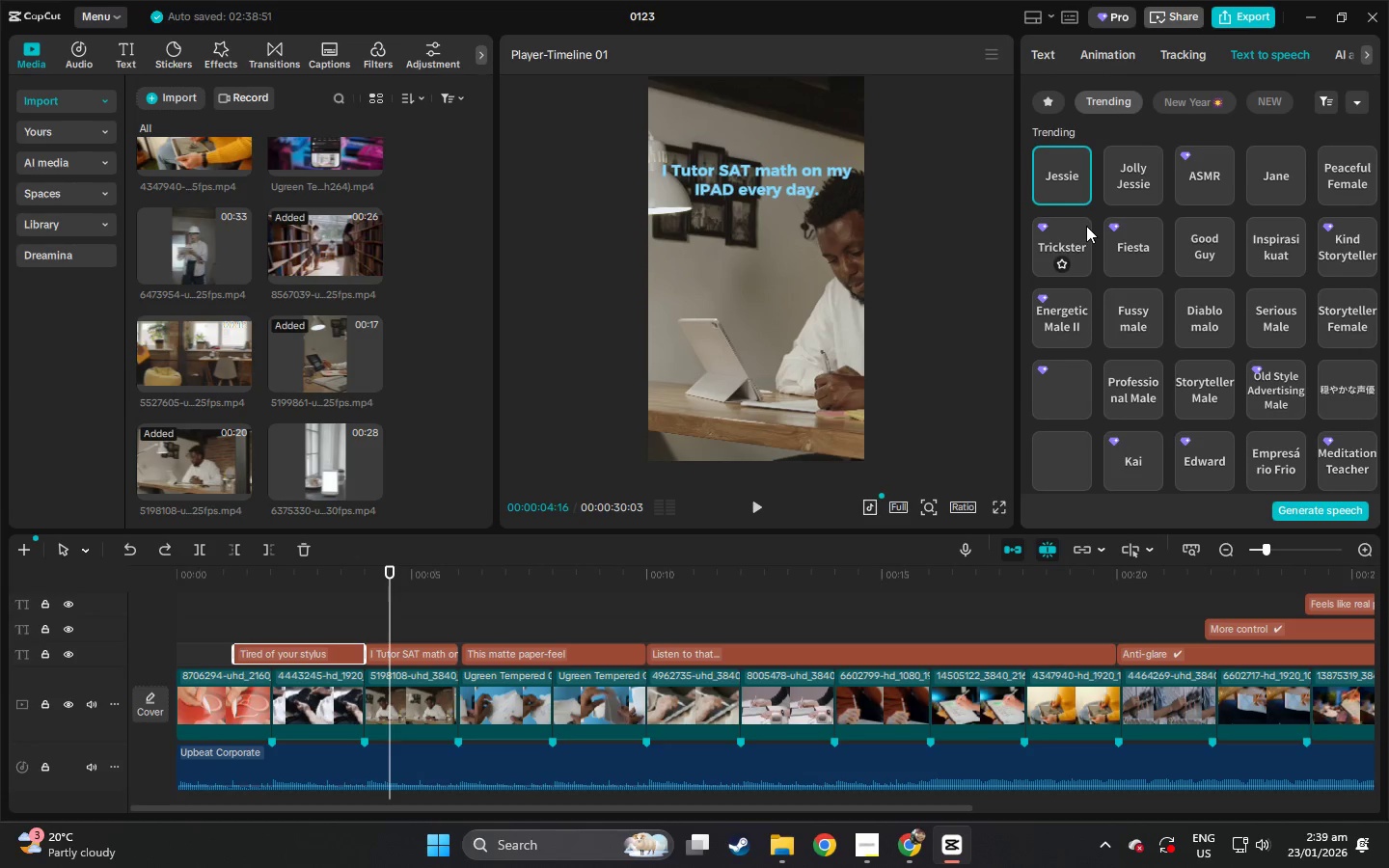 
wait(8.7)
 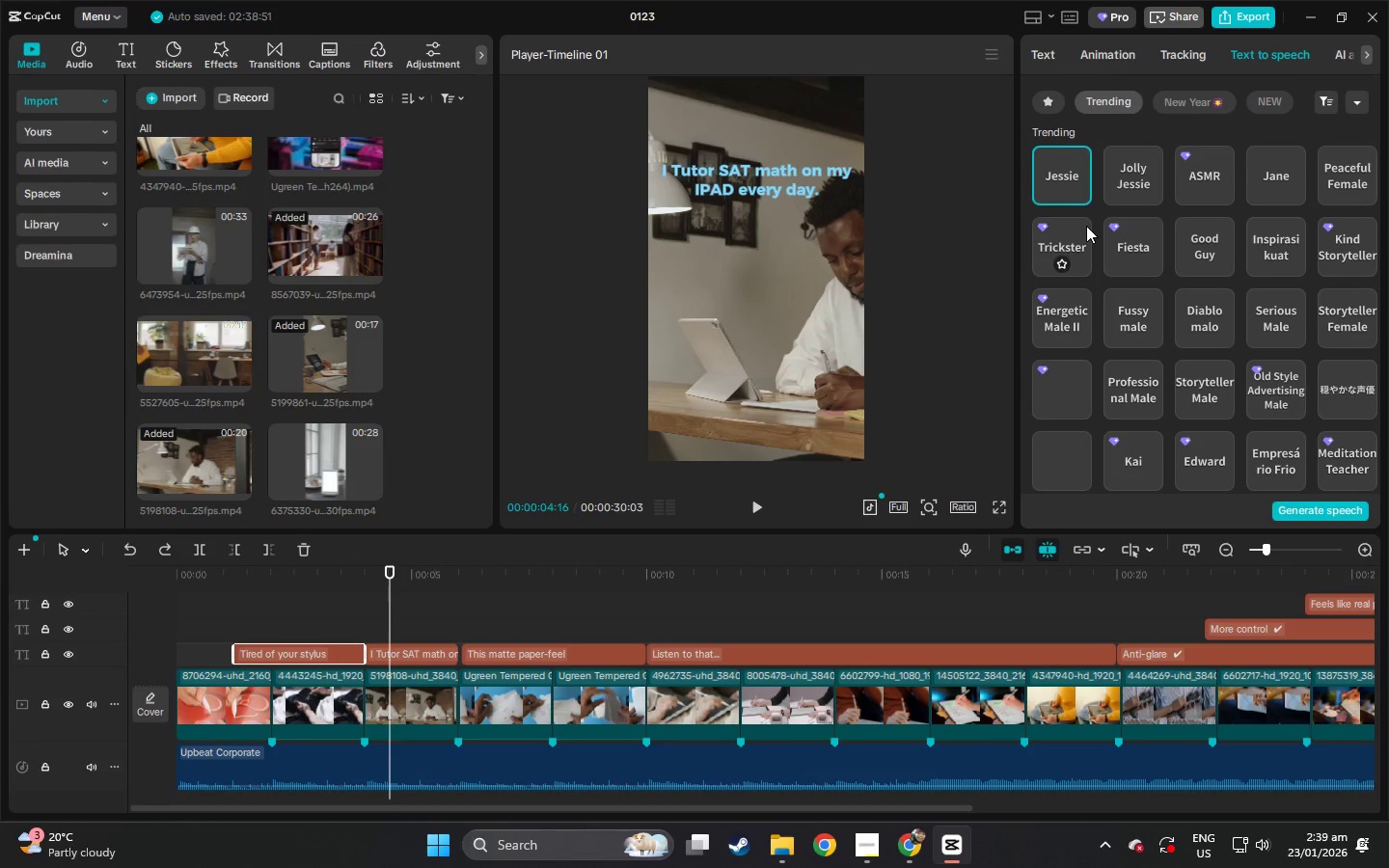 
left_click([333, 656])
 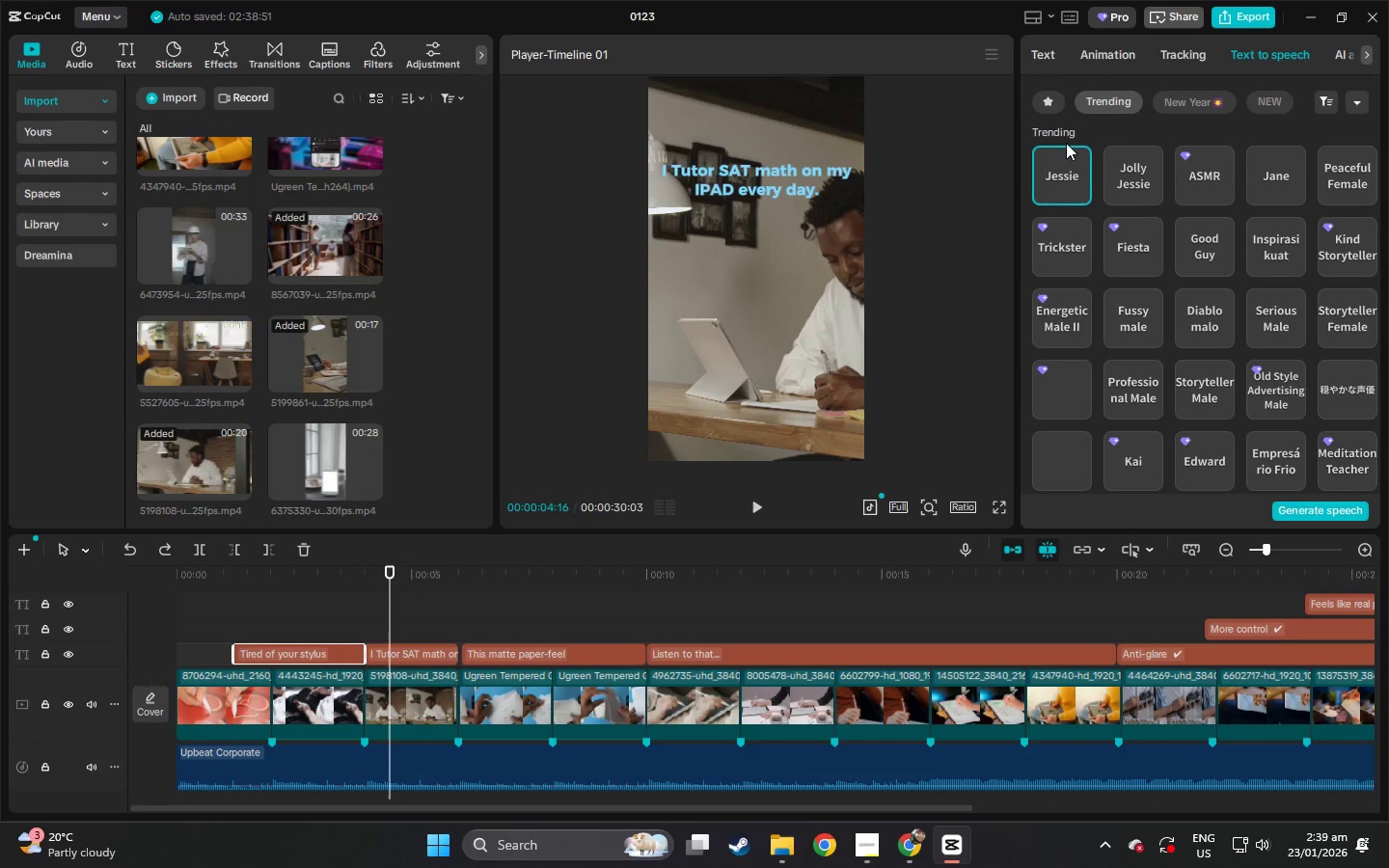 
left_click([225, 577])
 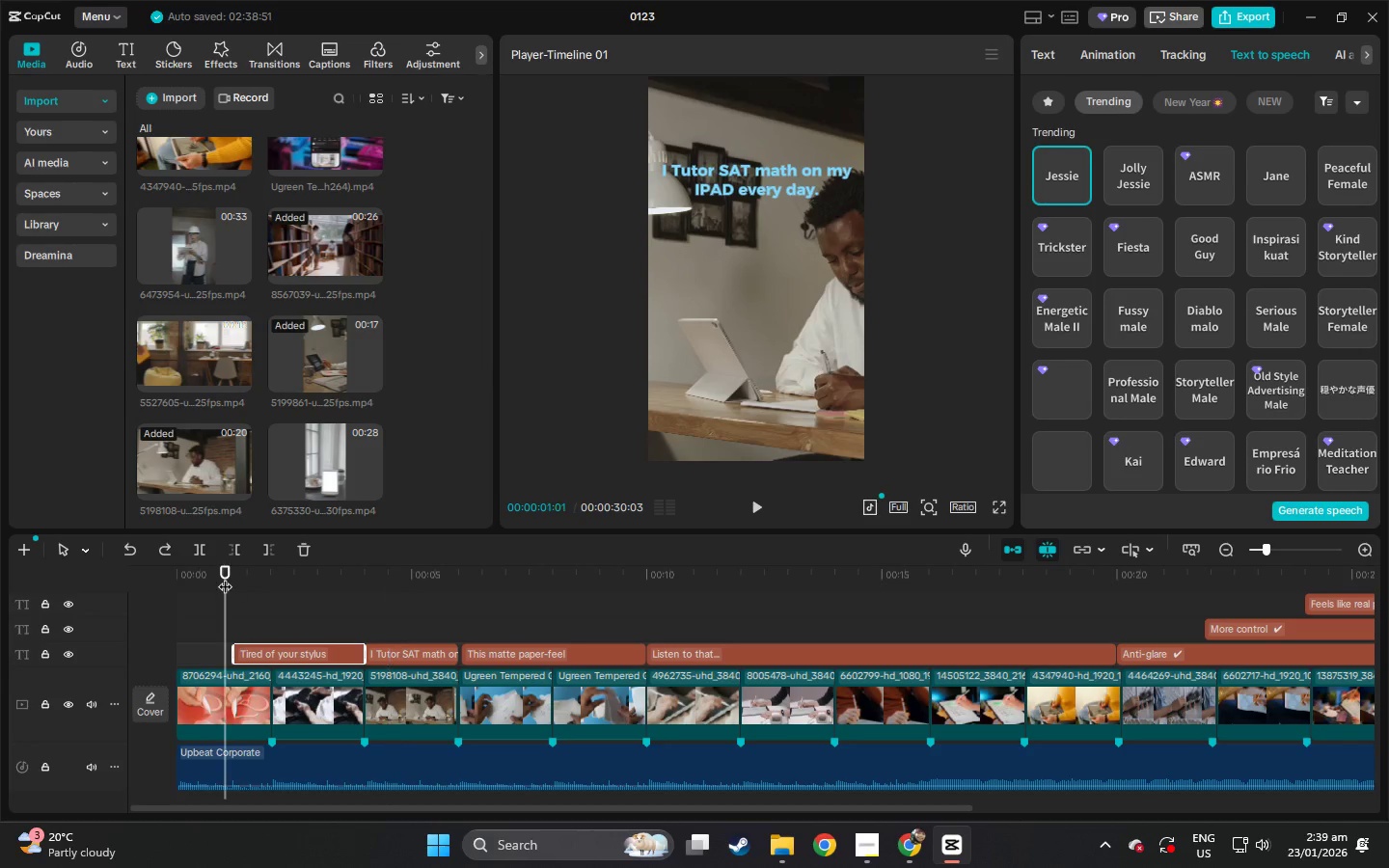 
key(Space)
 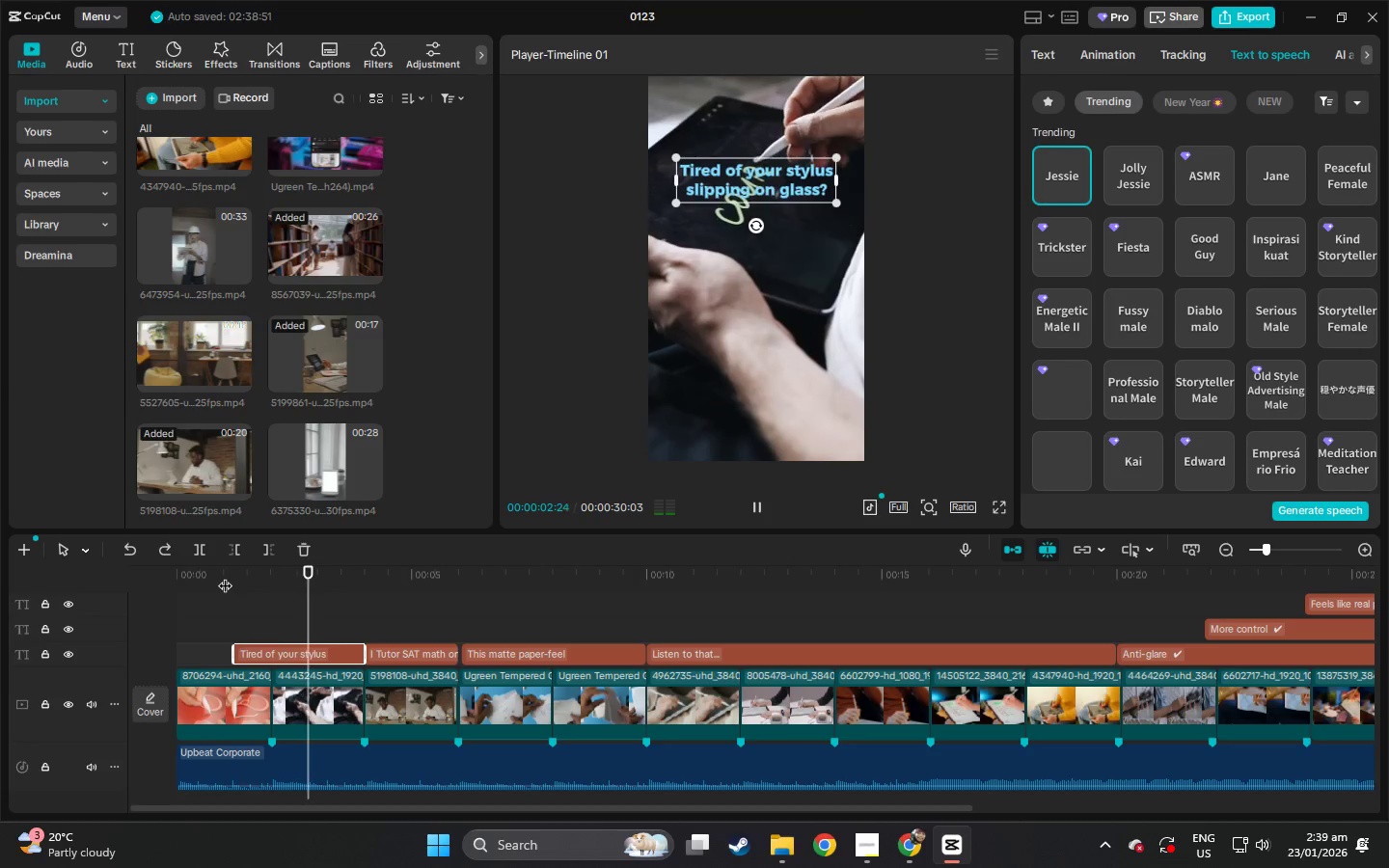 
key(Space)
 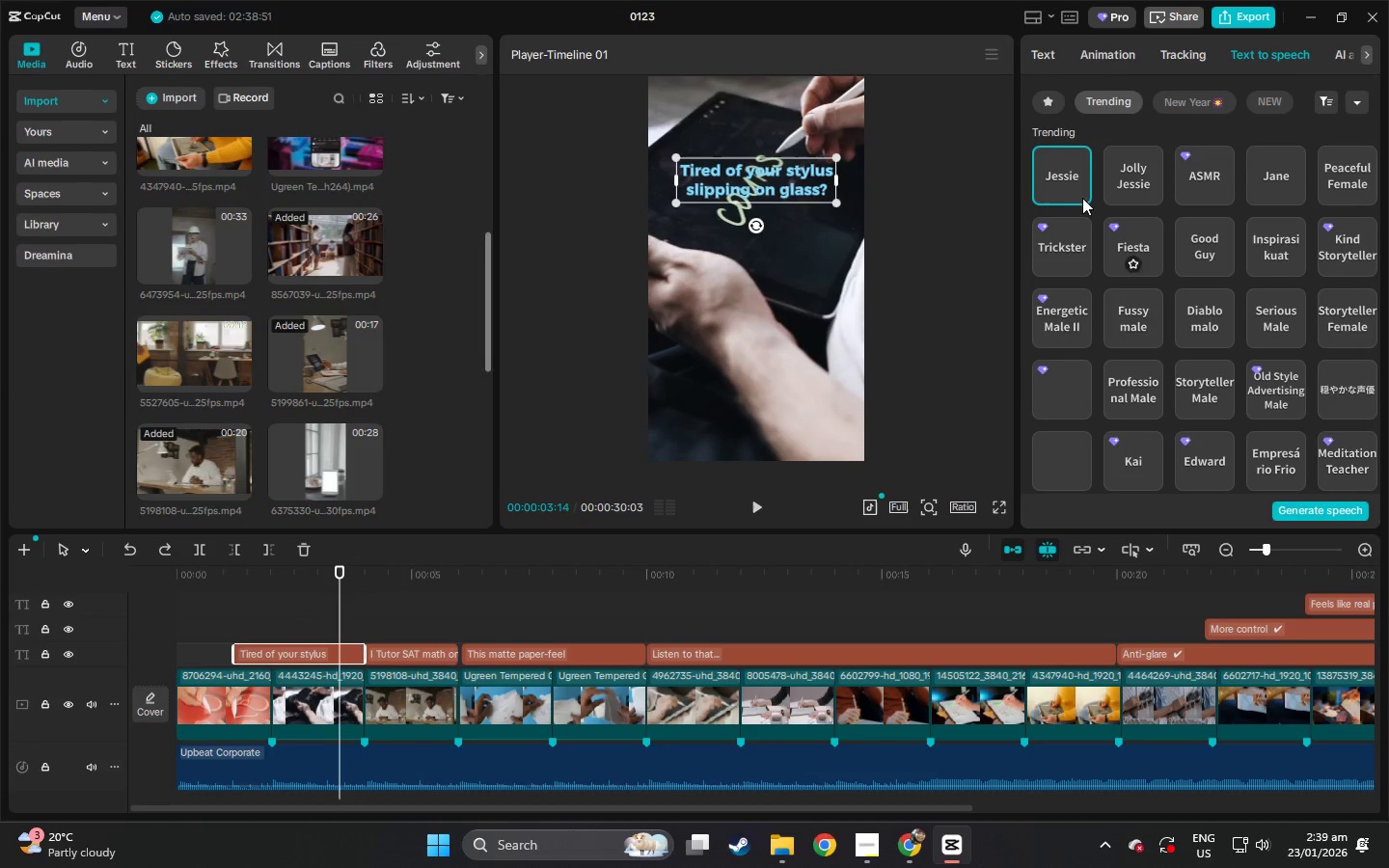 
left_click_drag(start_coordinate=[1069, 171], to_coordinate=[1001, 241])
 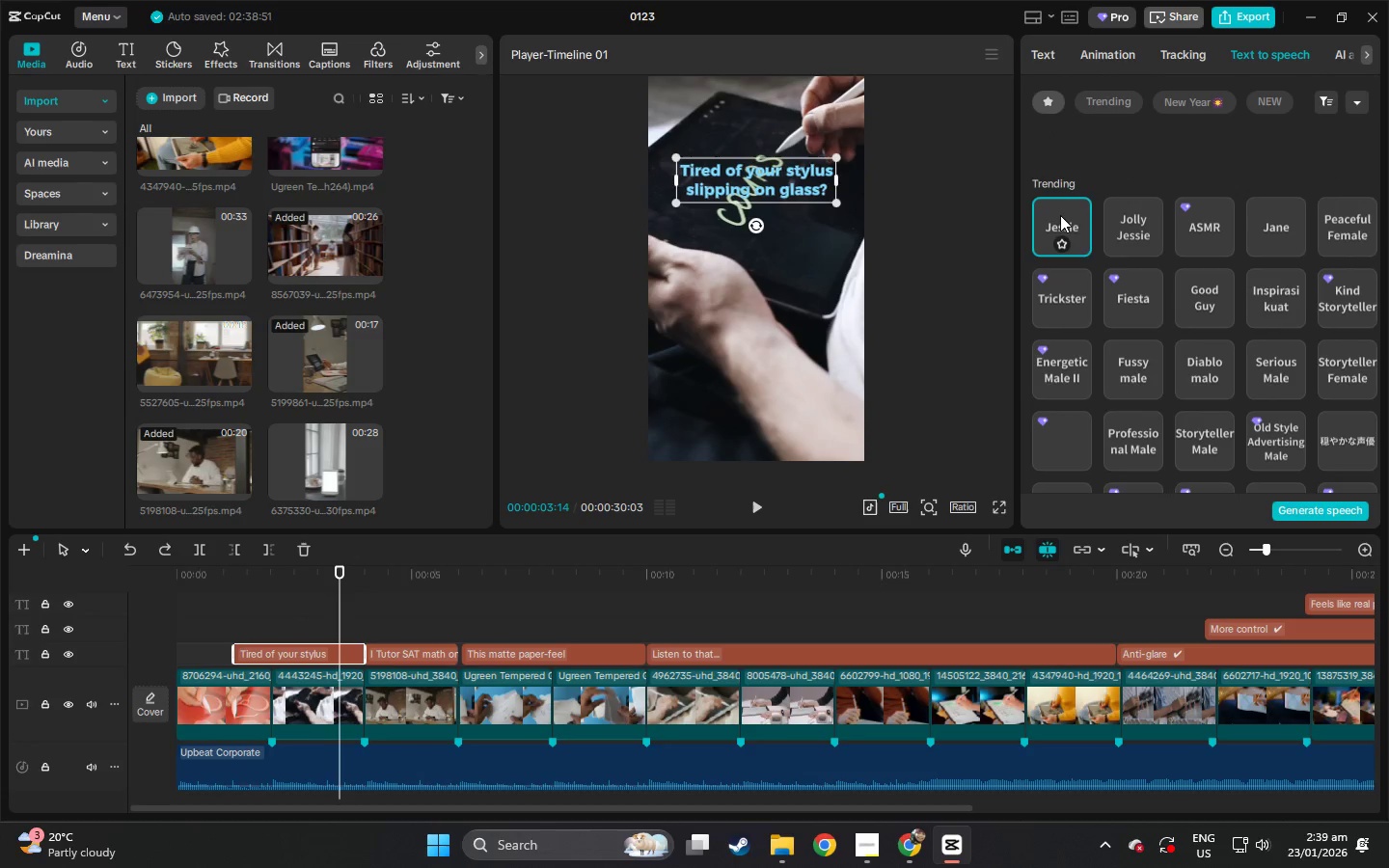 
double_click([1060, 215])
 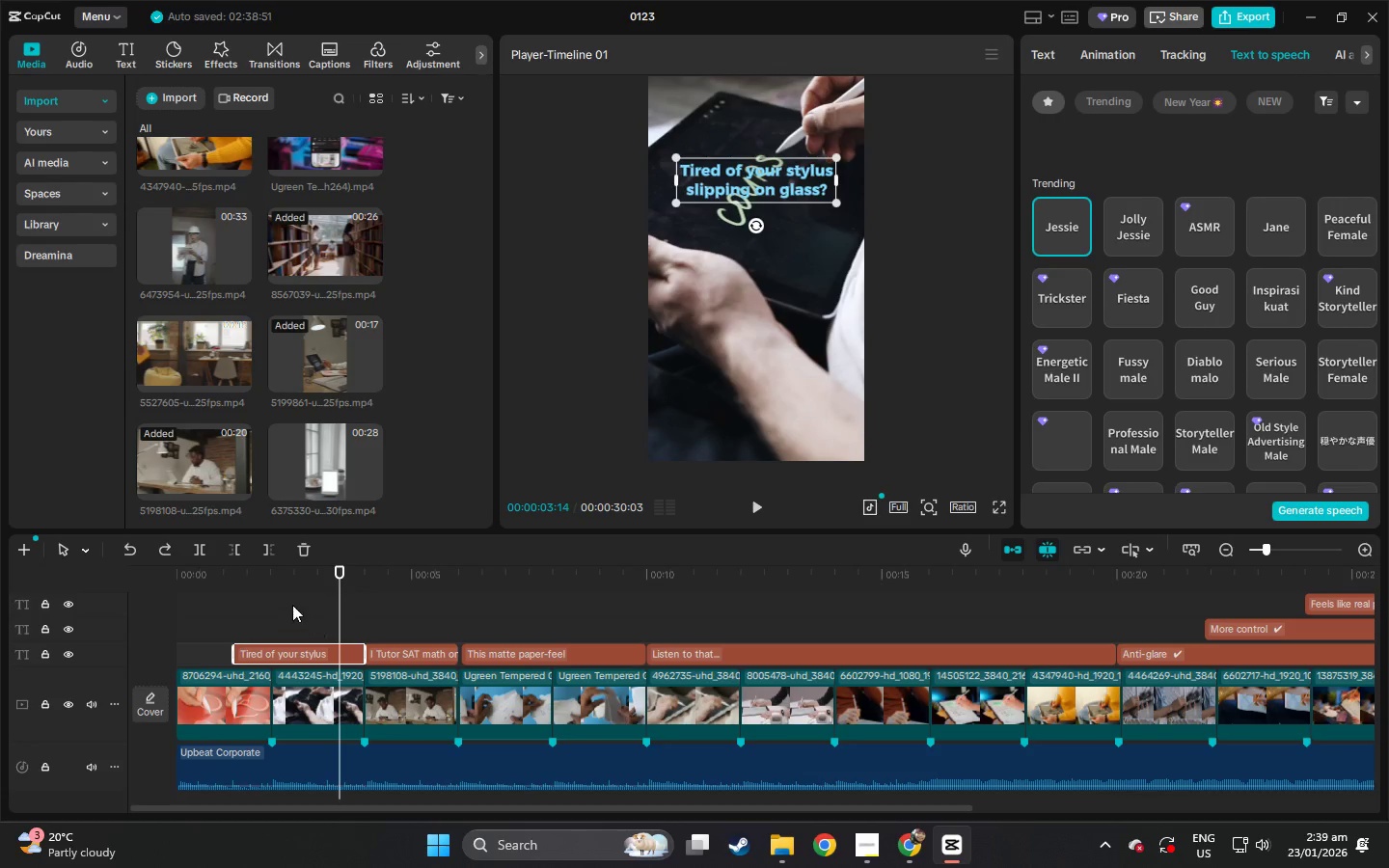 
left_click([223, 573])
 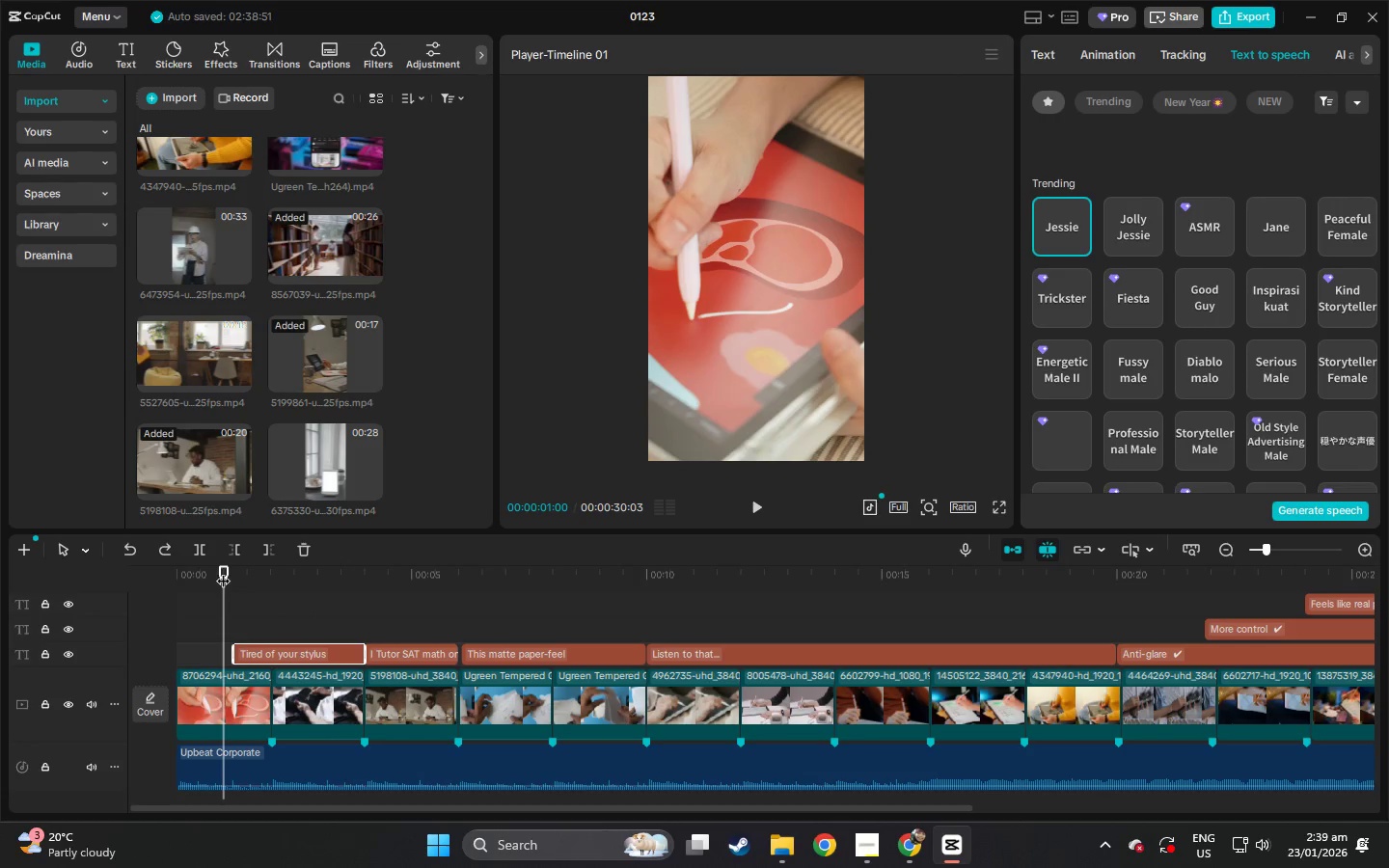 
key(Space)
 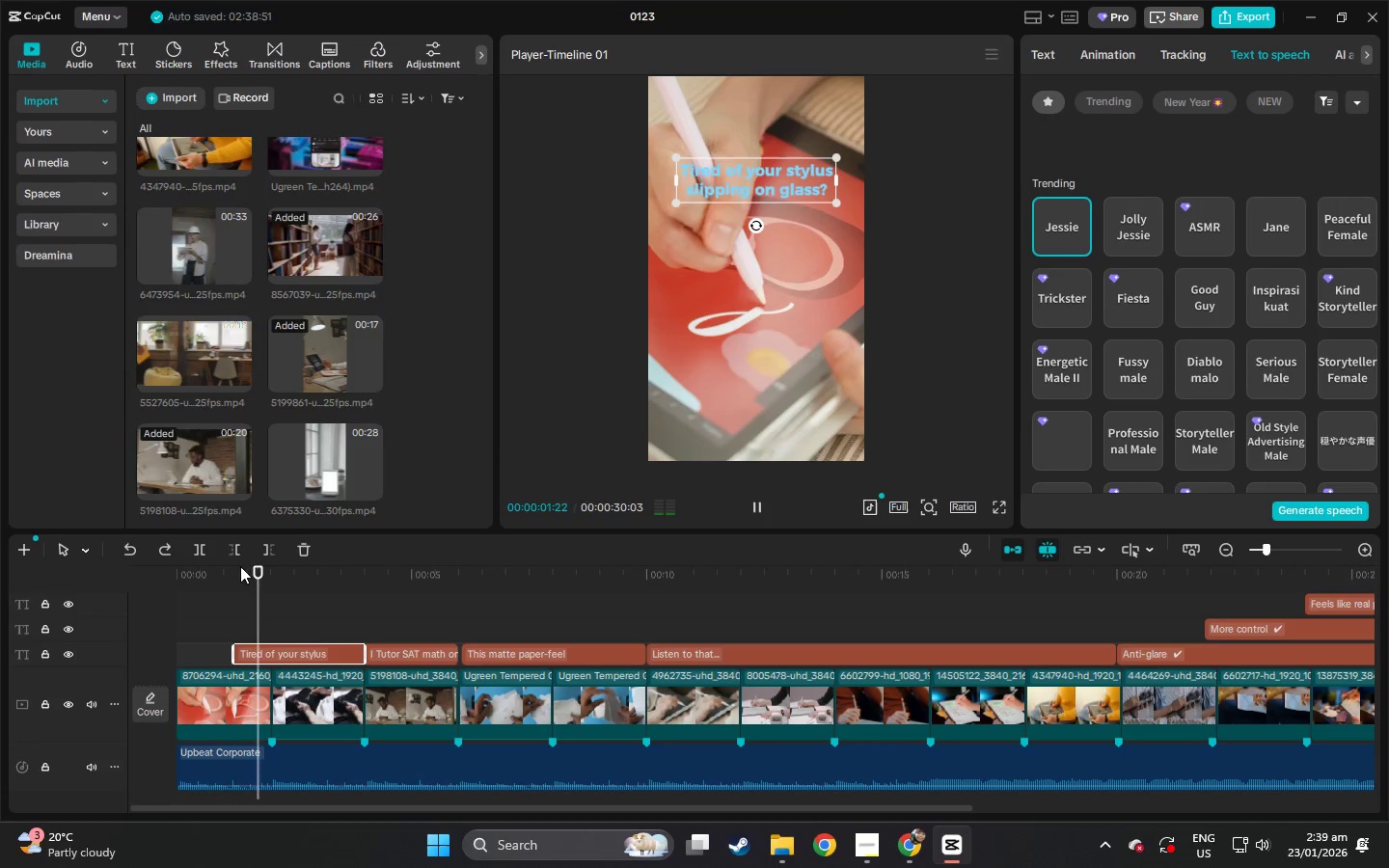 
key(Space)
 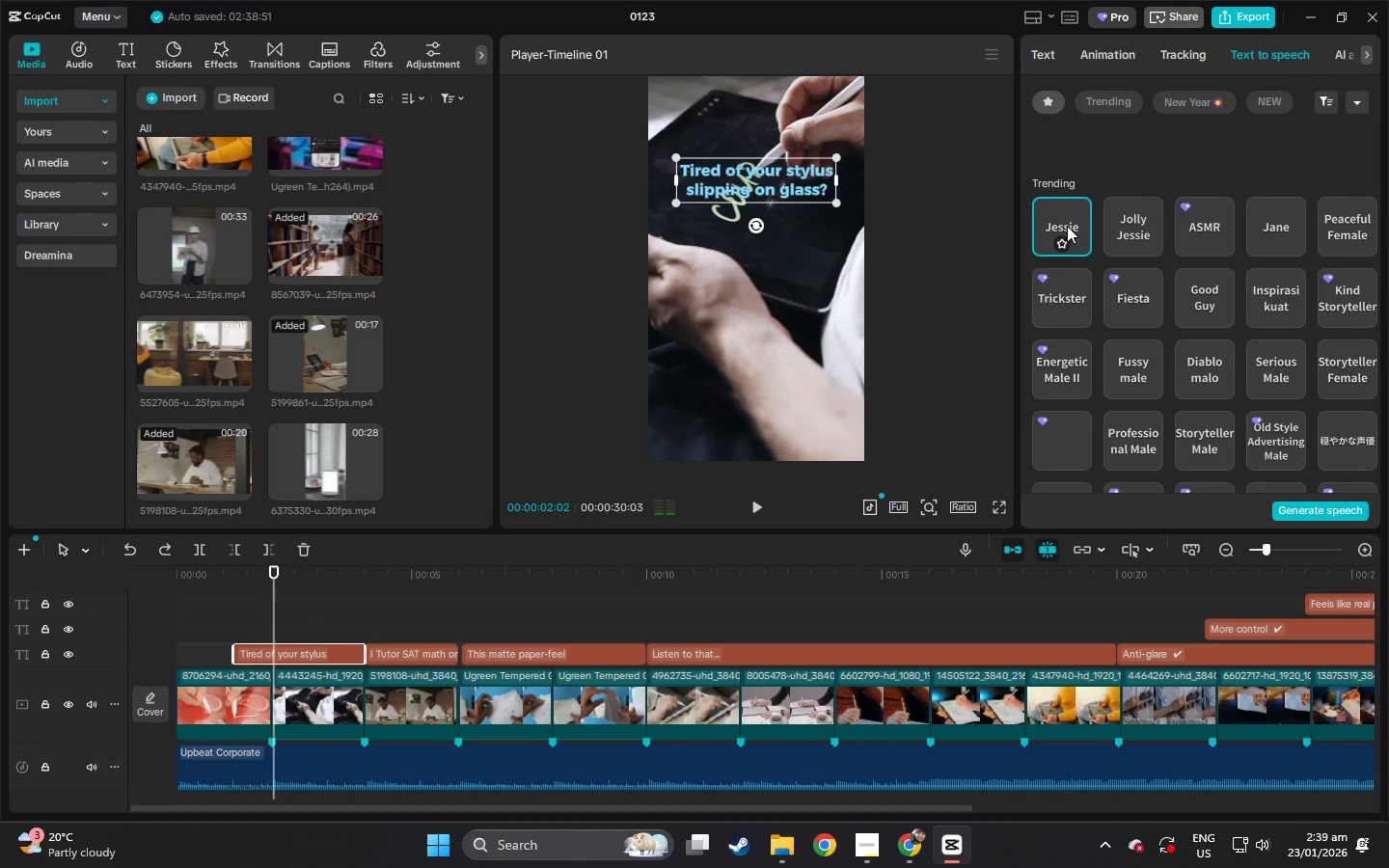 
right_click([1068, 226])
 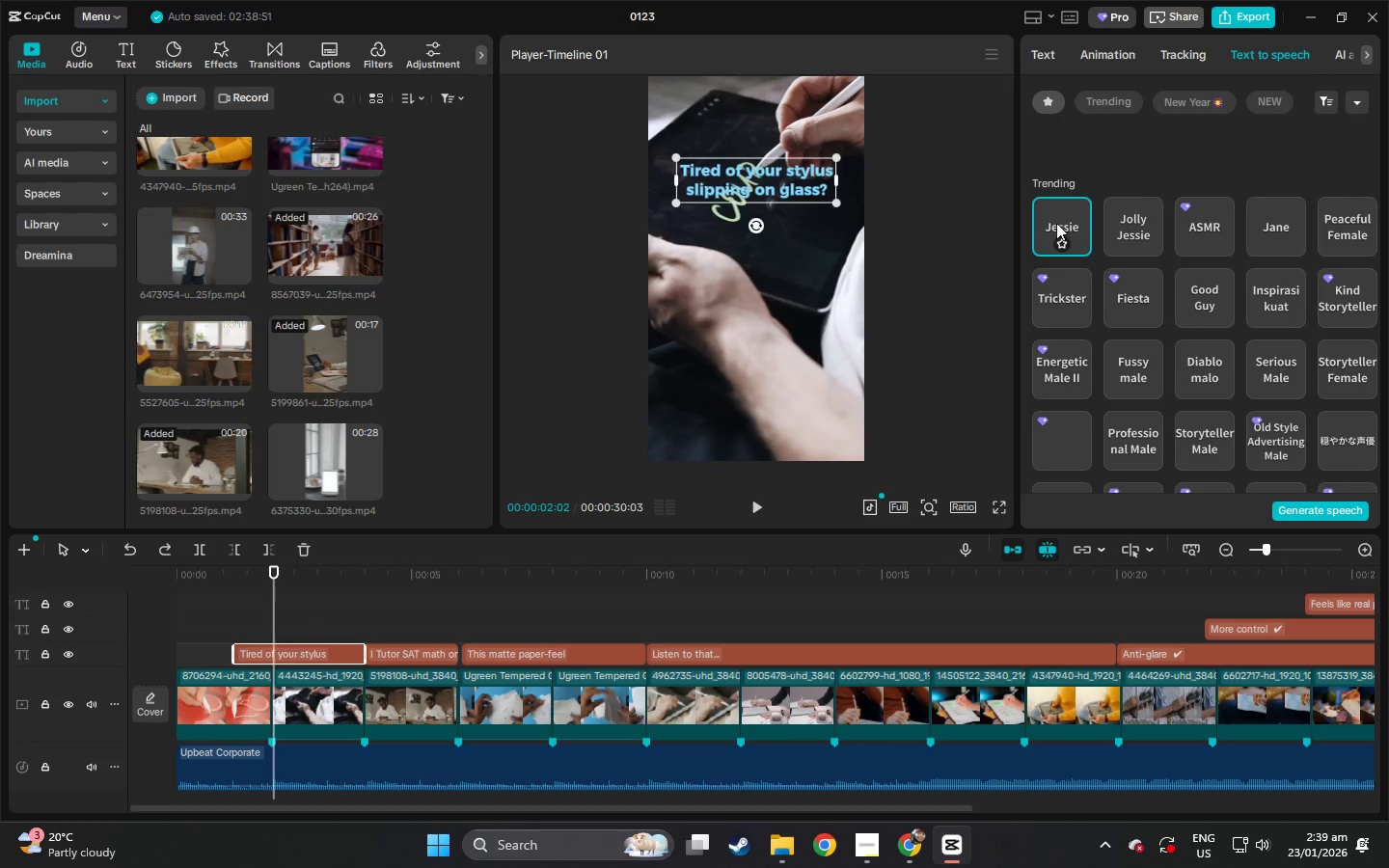 
left_click_drag(start_coordinate=[1040, 210], to_coordinate=[900, 312])
 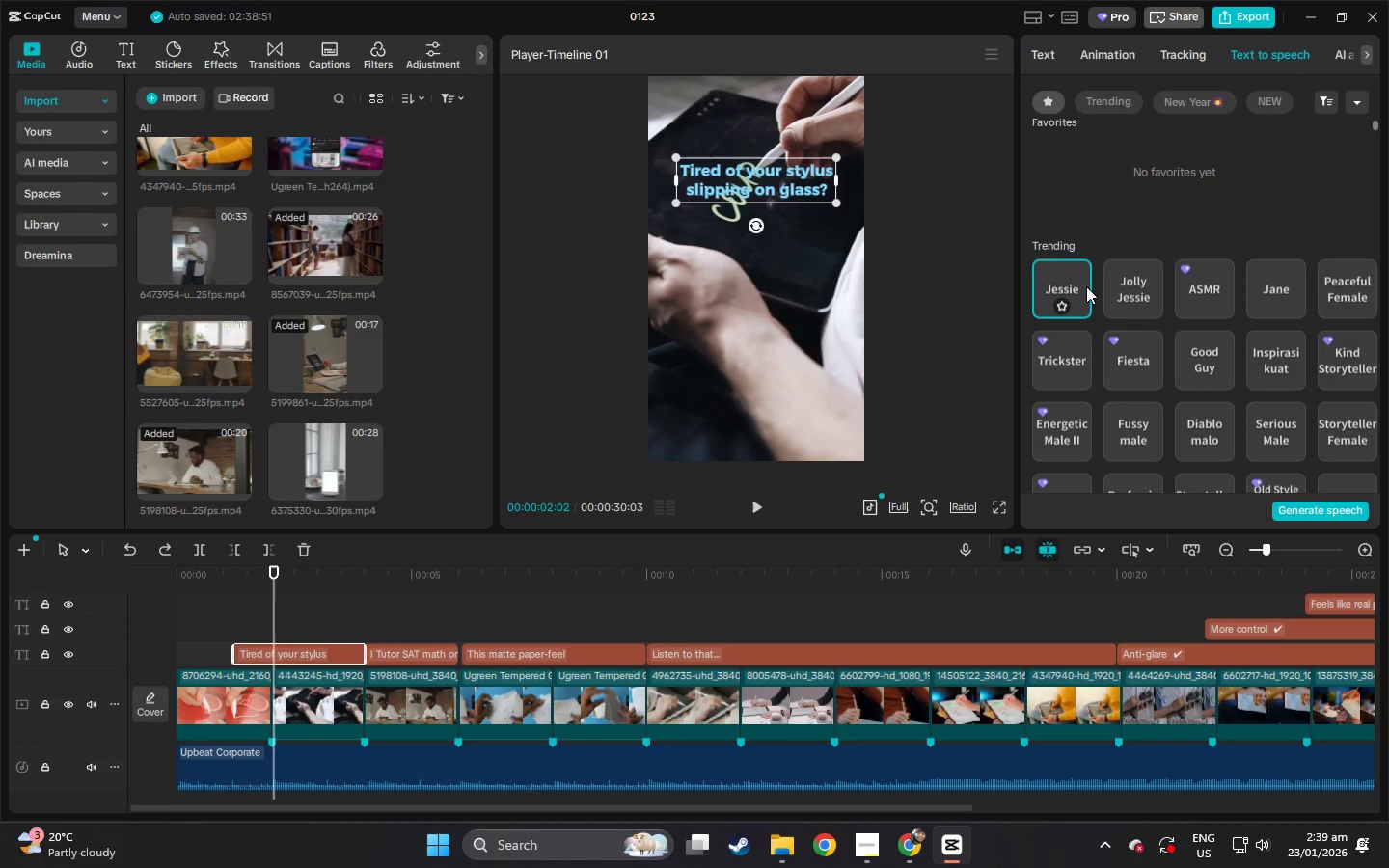 
left_click_drag(start_coordinate=[1172, 216], to_coordinate=[1172, 157])
 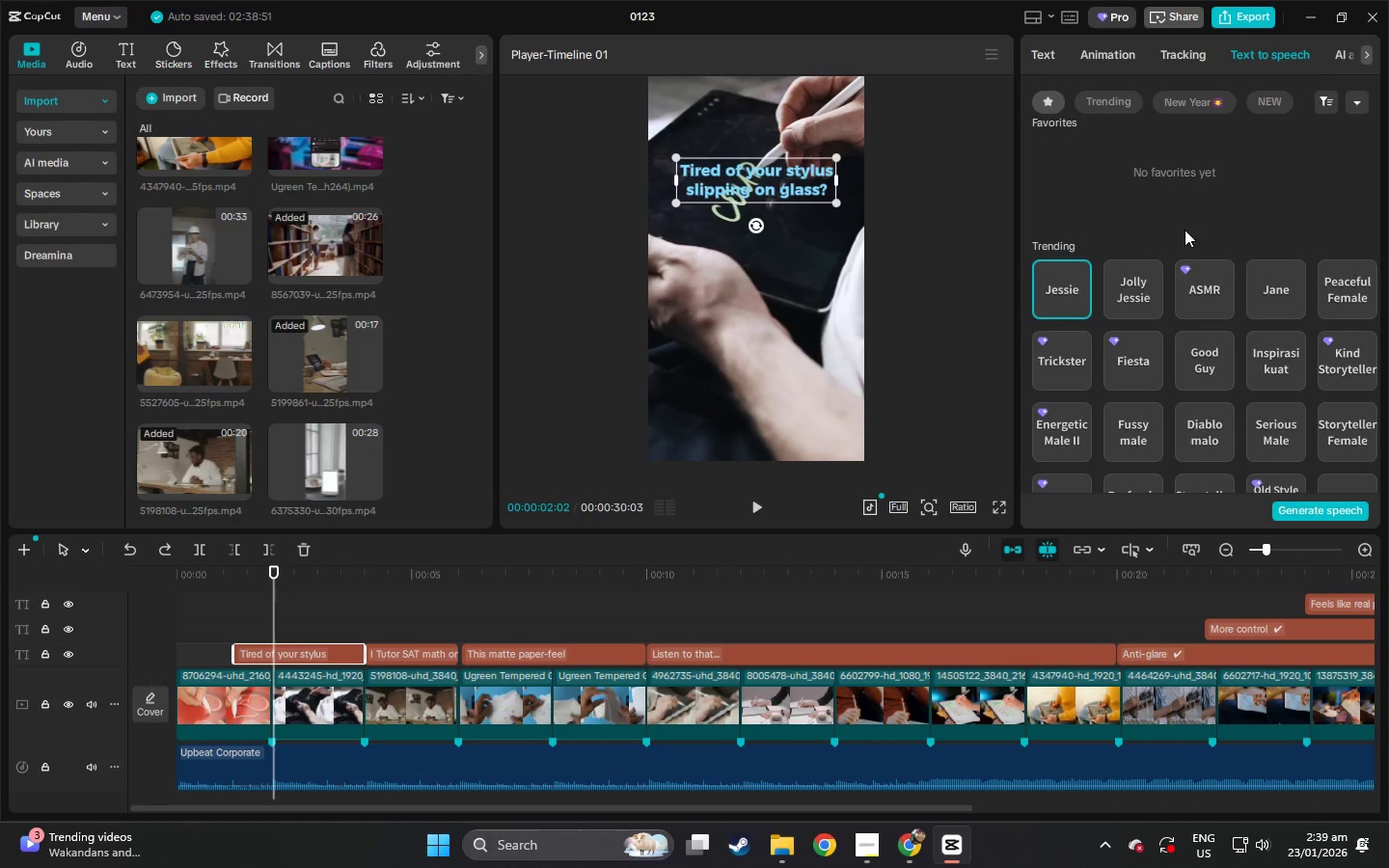 
scroll: coordinate [1185, 231], scroll_direction: down, amount: 4.0
 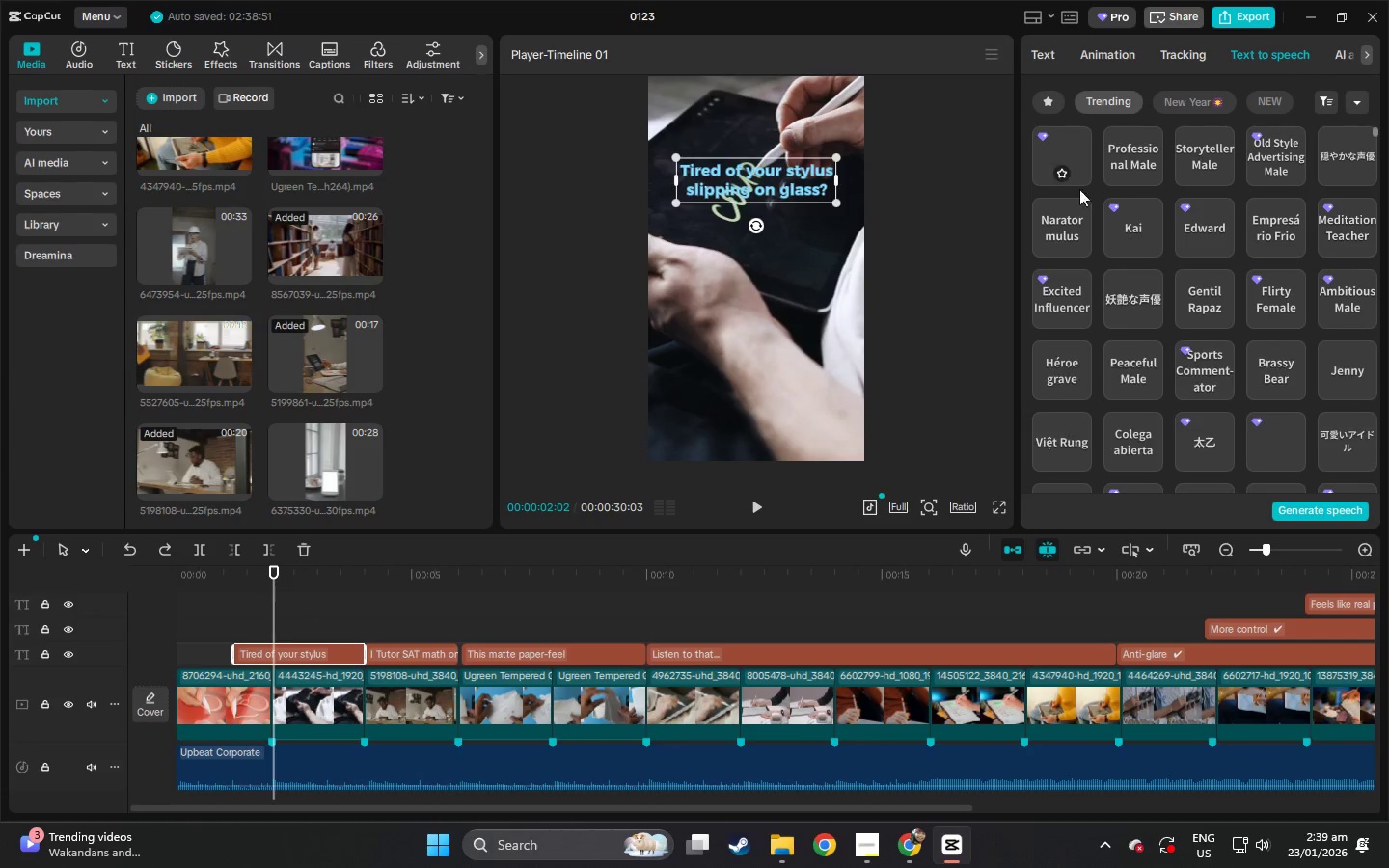 
left_click_drag(start_coordinate=[1074, 197], to_coordinate=[995, 195])
 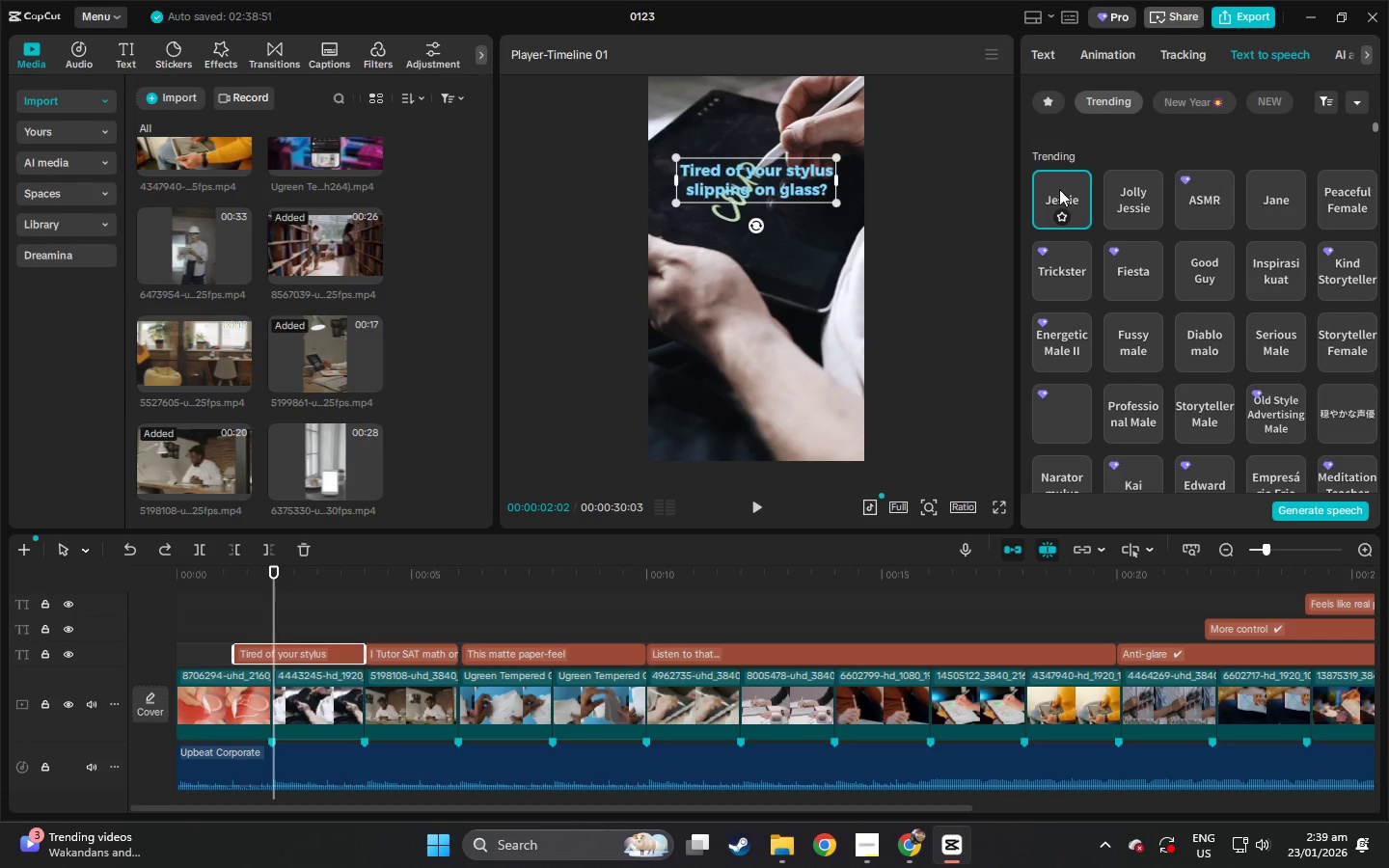 
scroll: coordinate [1078, 231], scroll_direction: up, amount: 3.0
 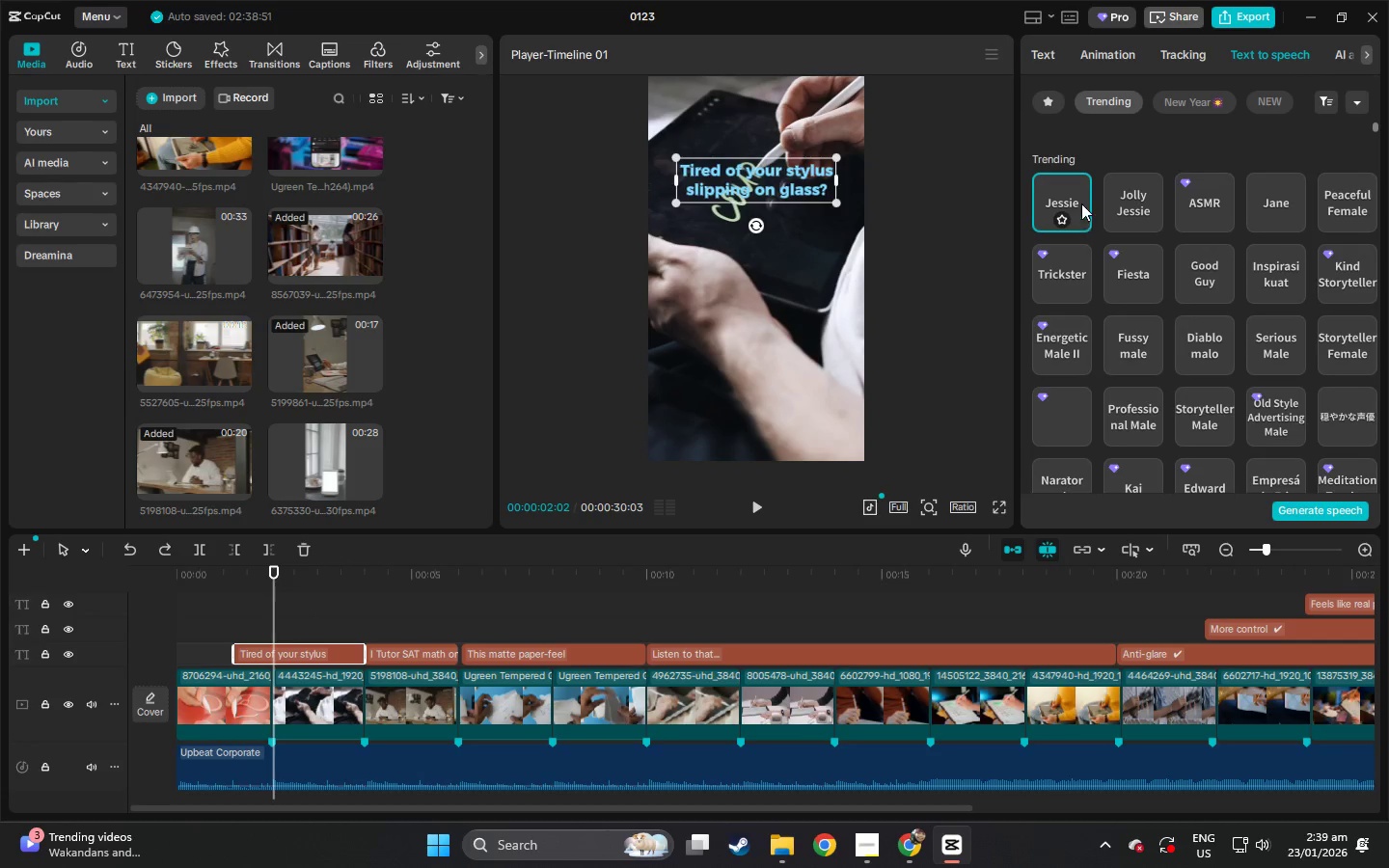 
left_click([1062, 189])
 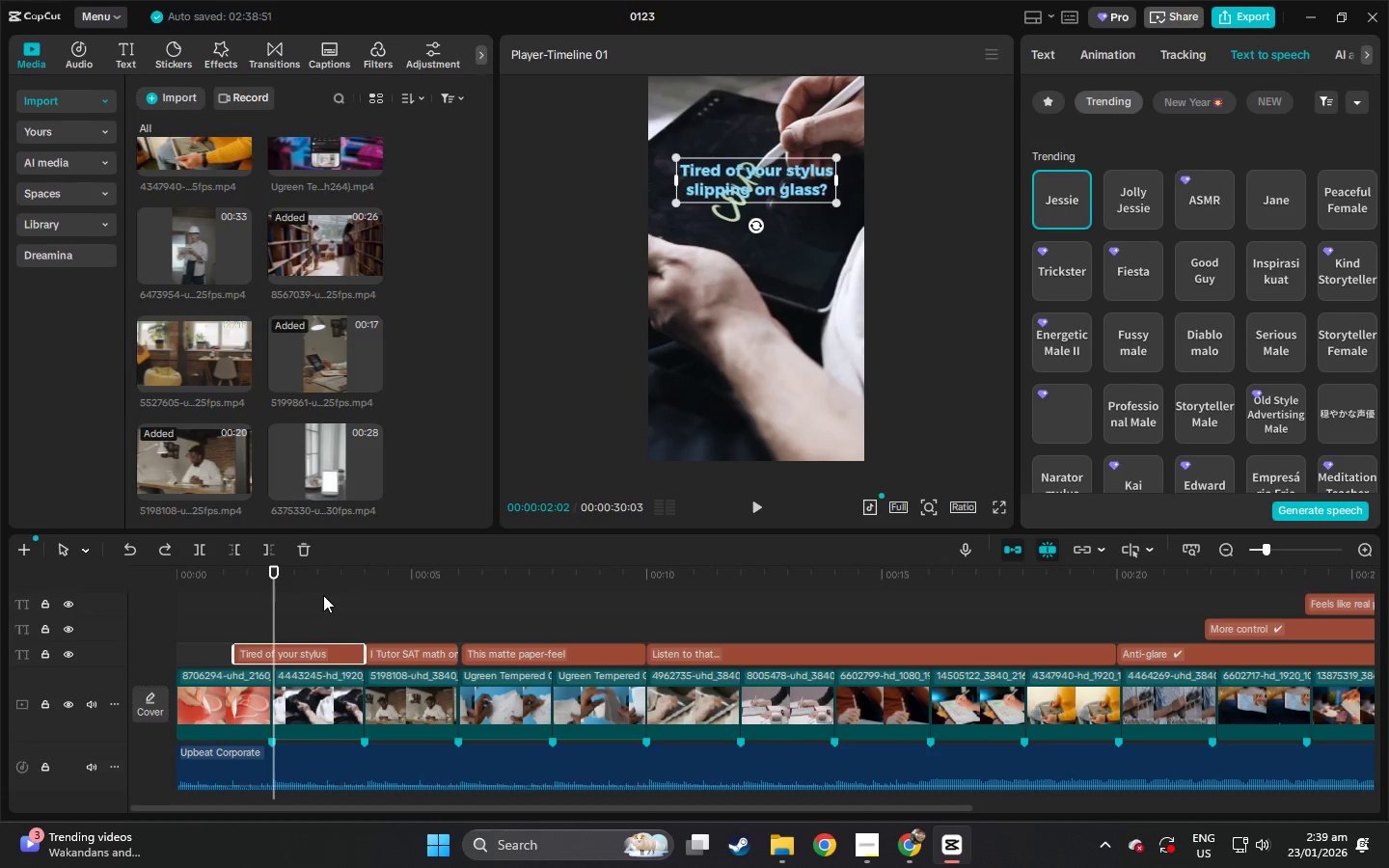 
left_click([1300, 512])
 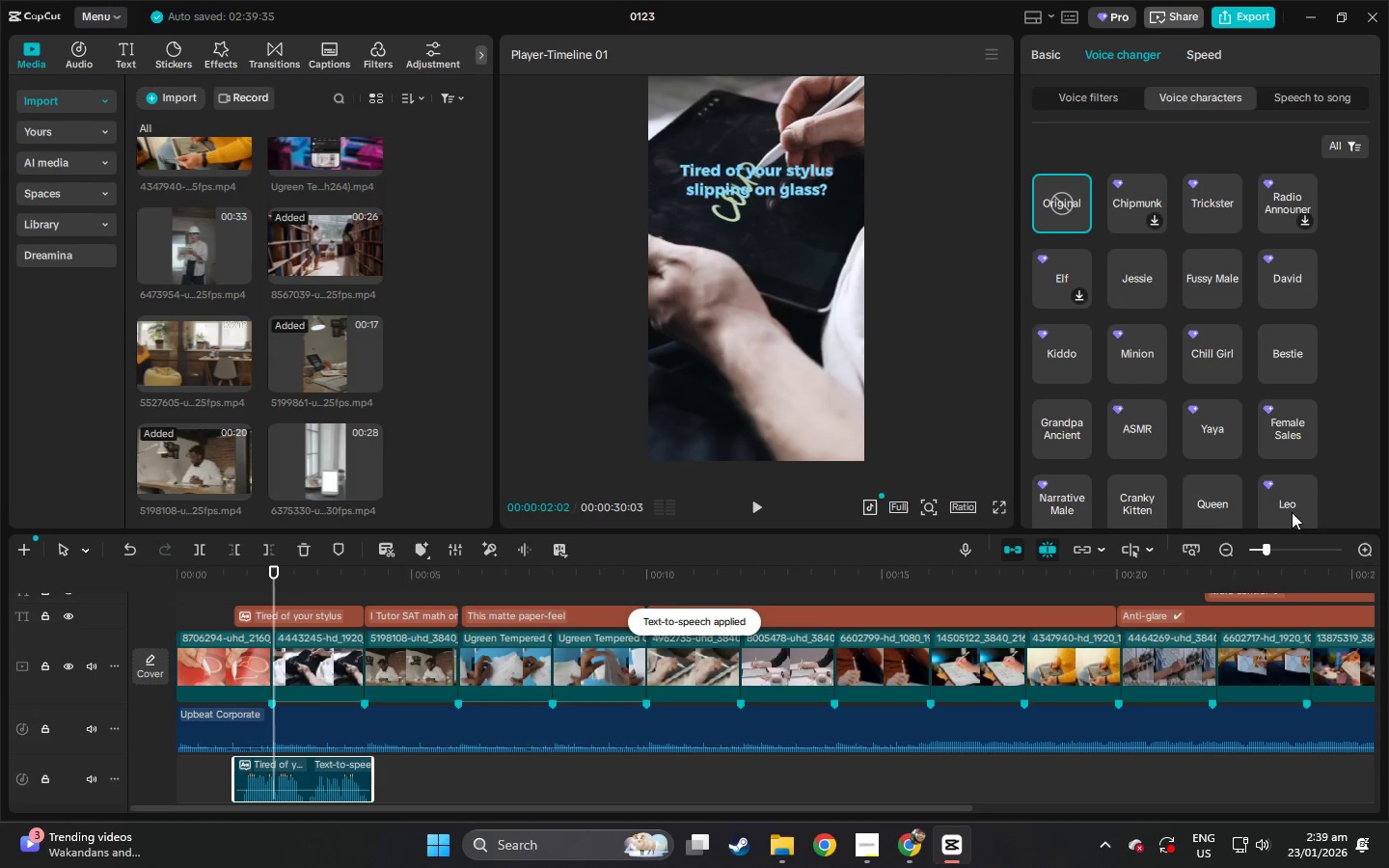 
left_click_drag(start_coordinate=[224, 580], to_coordinate=[123, 579])
 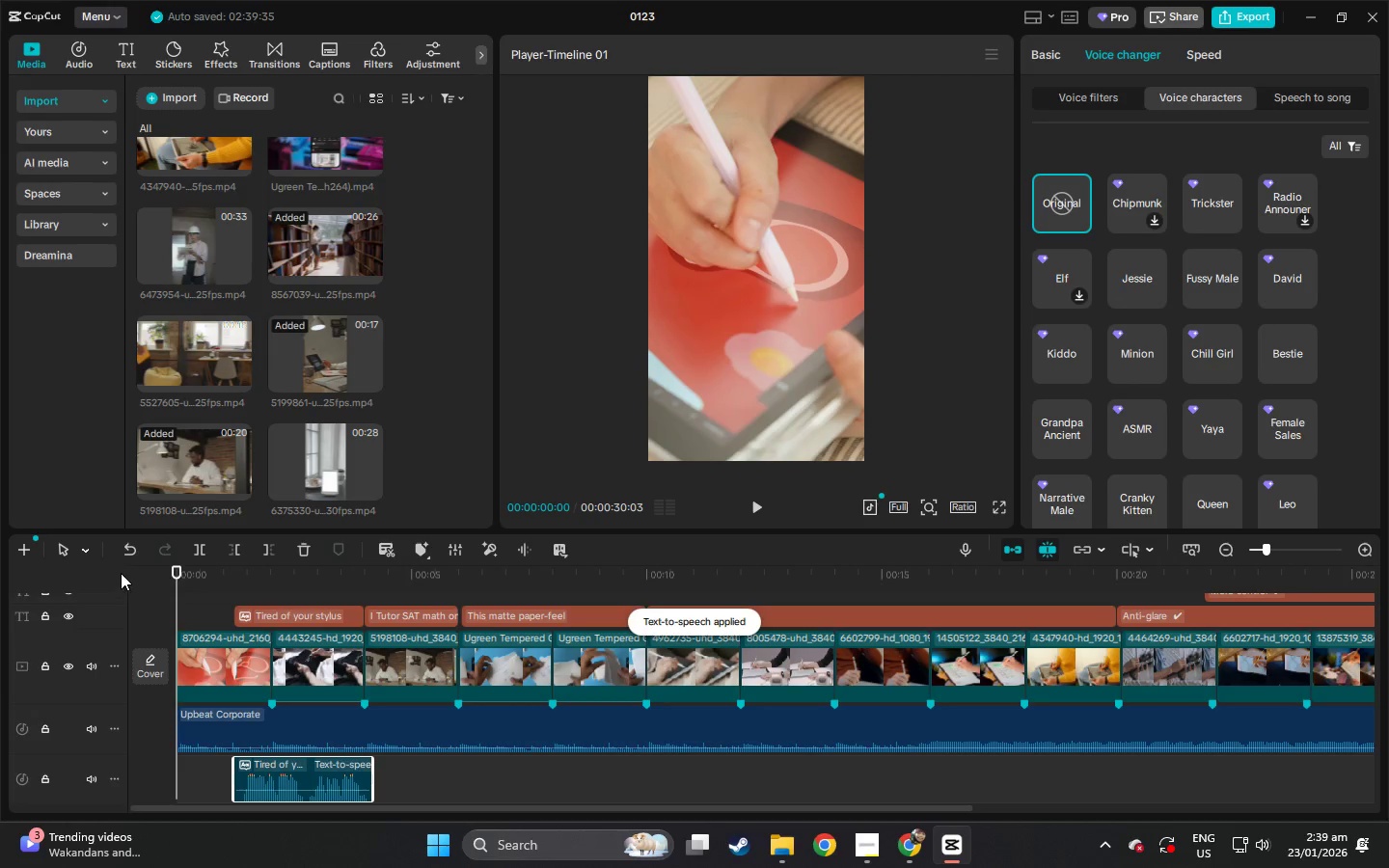 
key(Space)
 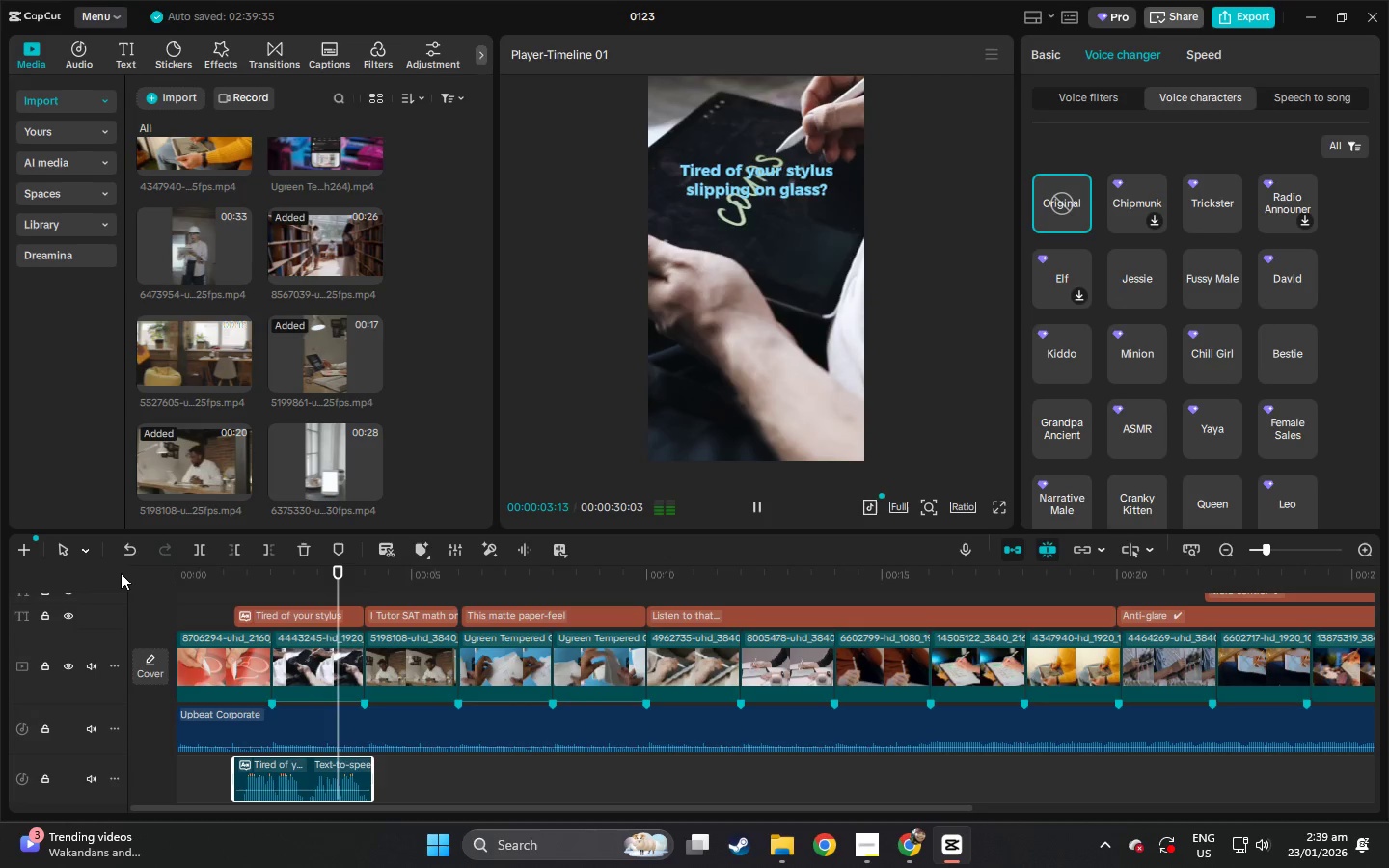 
key(Space)
 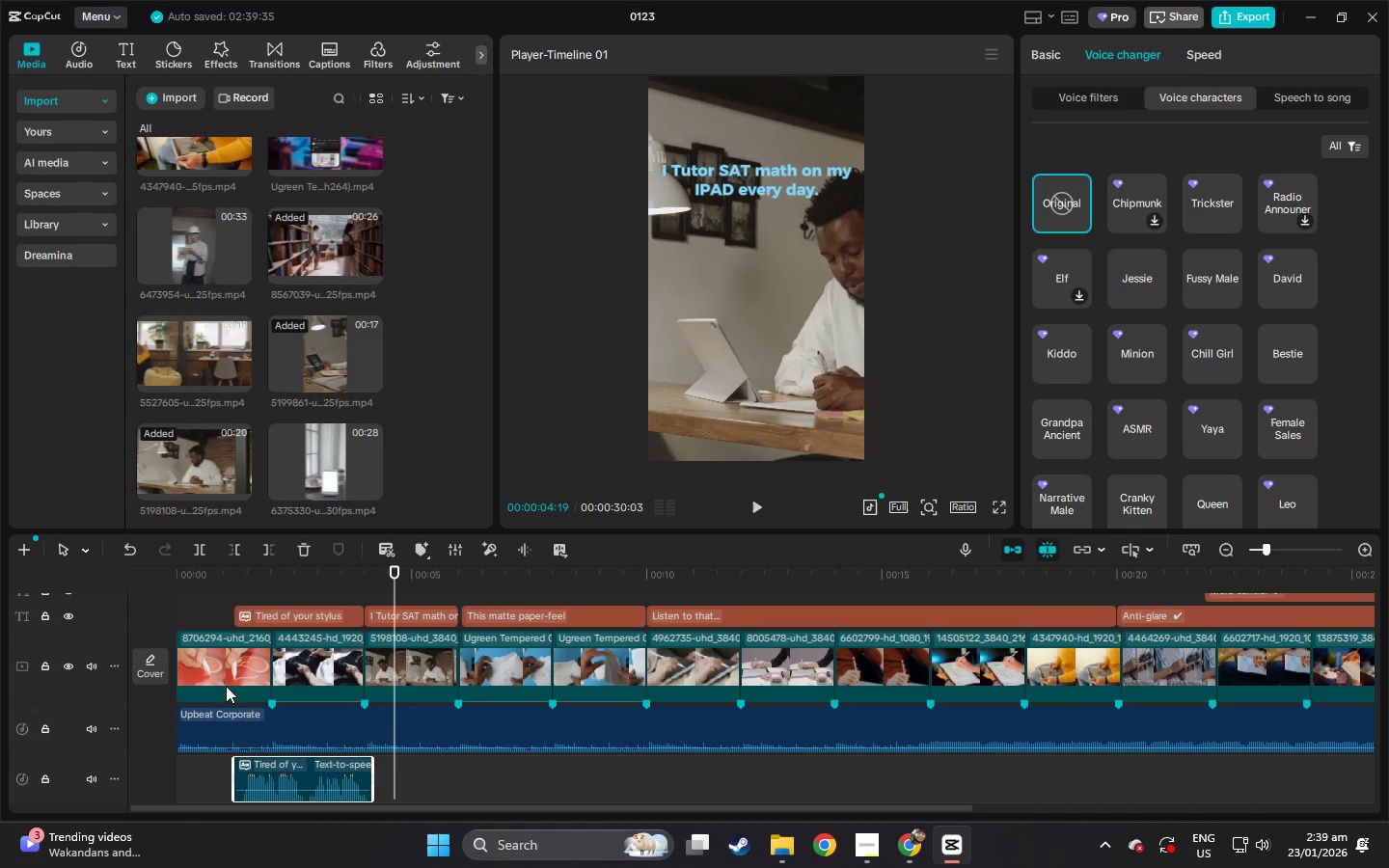 
left_click([301, 773])
 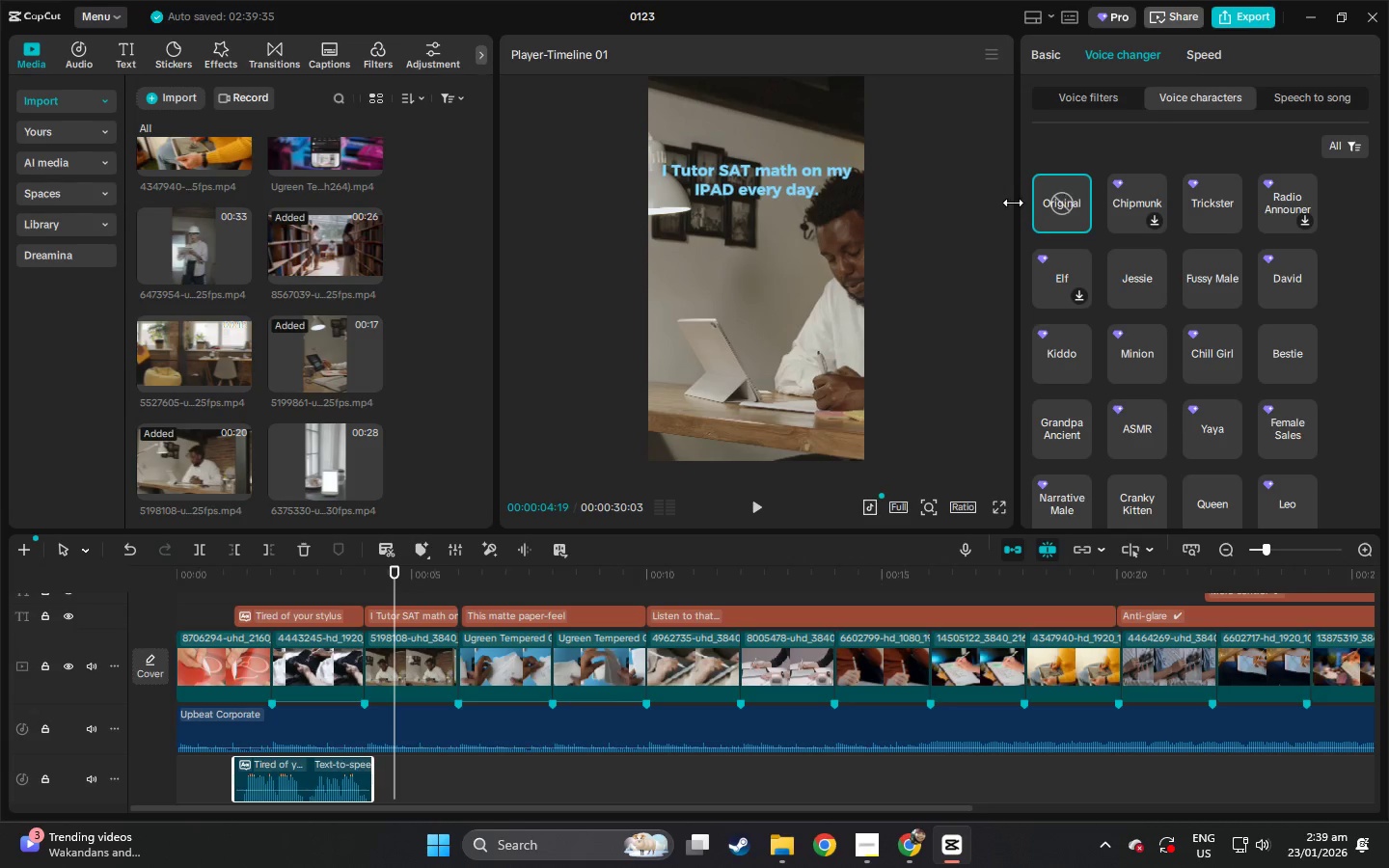 
double_click([303, 771])
 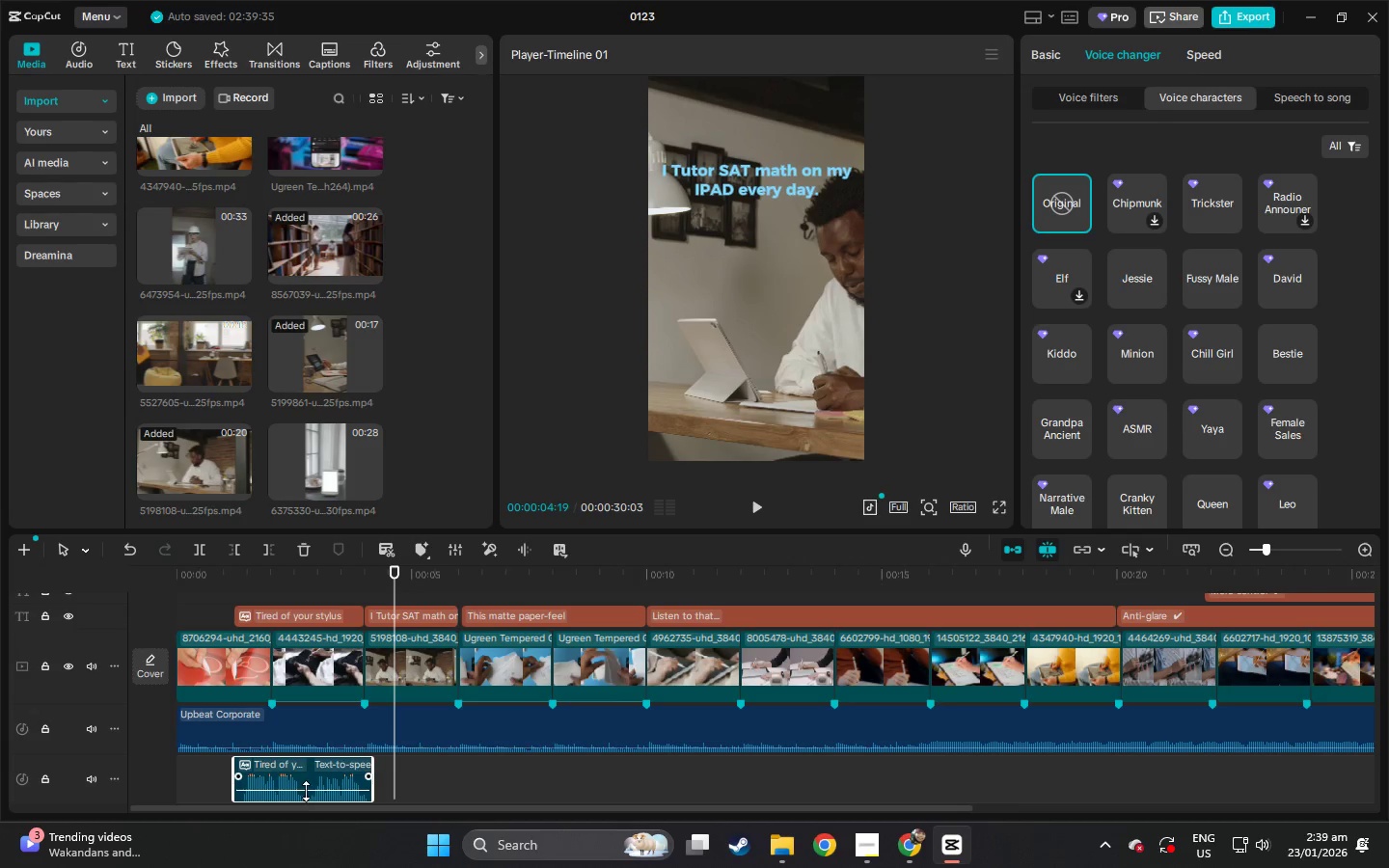 
left_click_drag(start_coordinate=[306, 791], to_coordinate=[304, 796])
 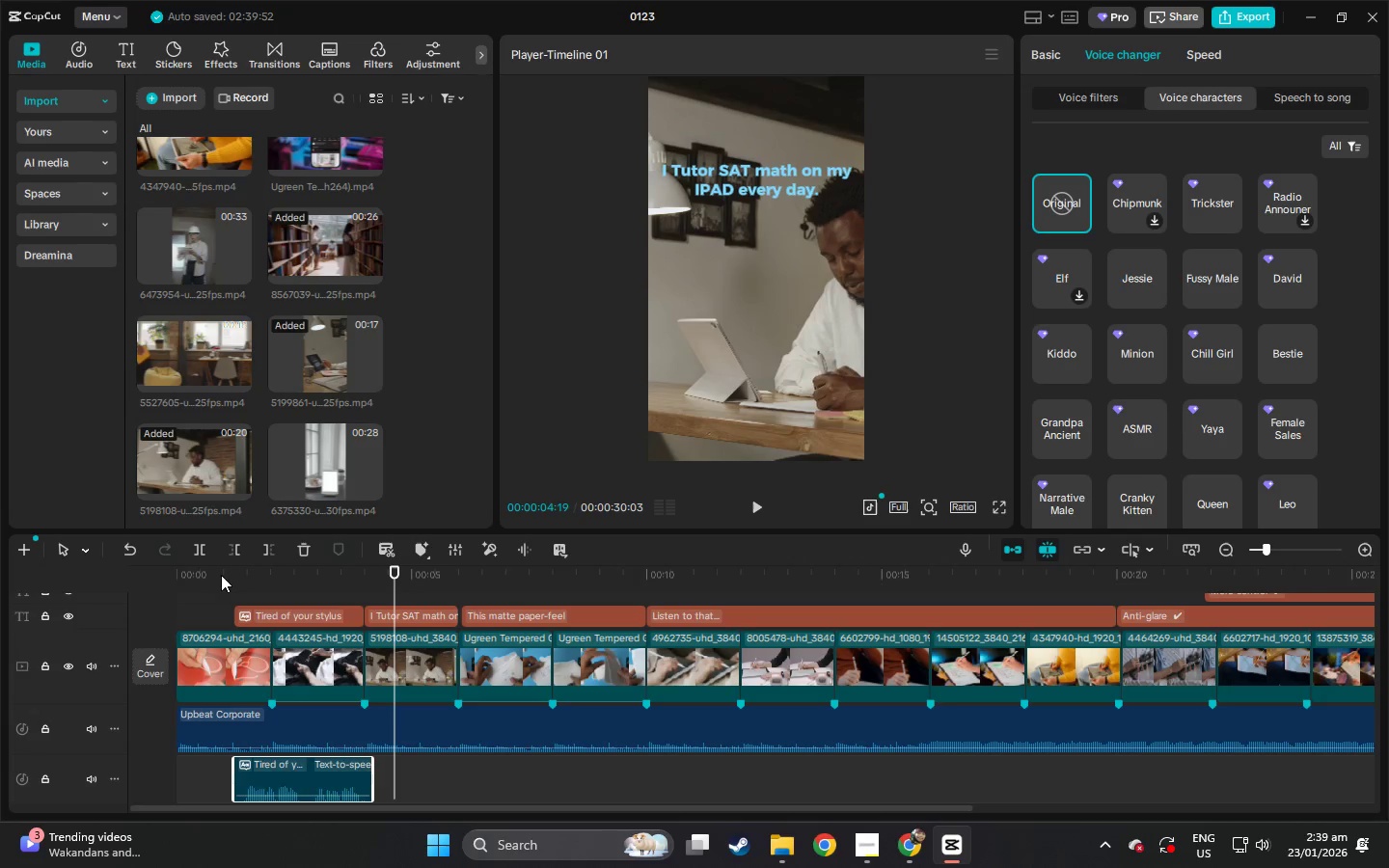 
left_click([208, 580])
 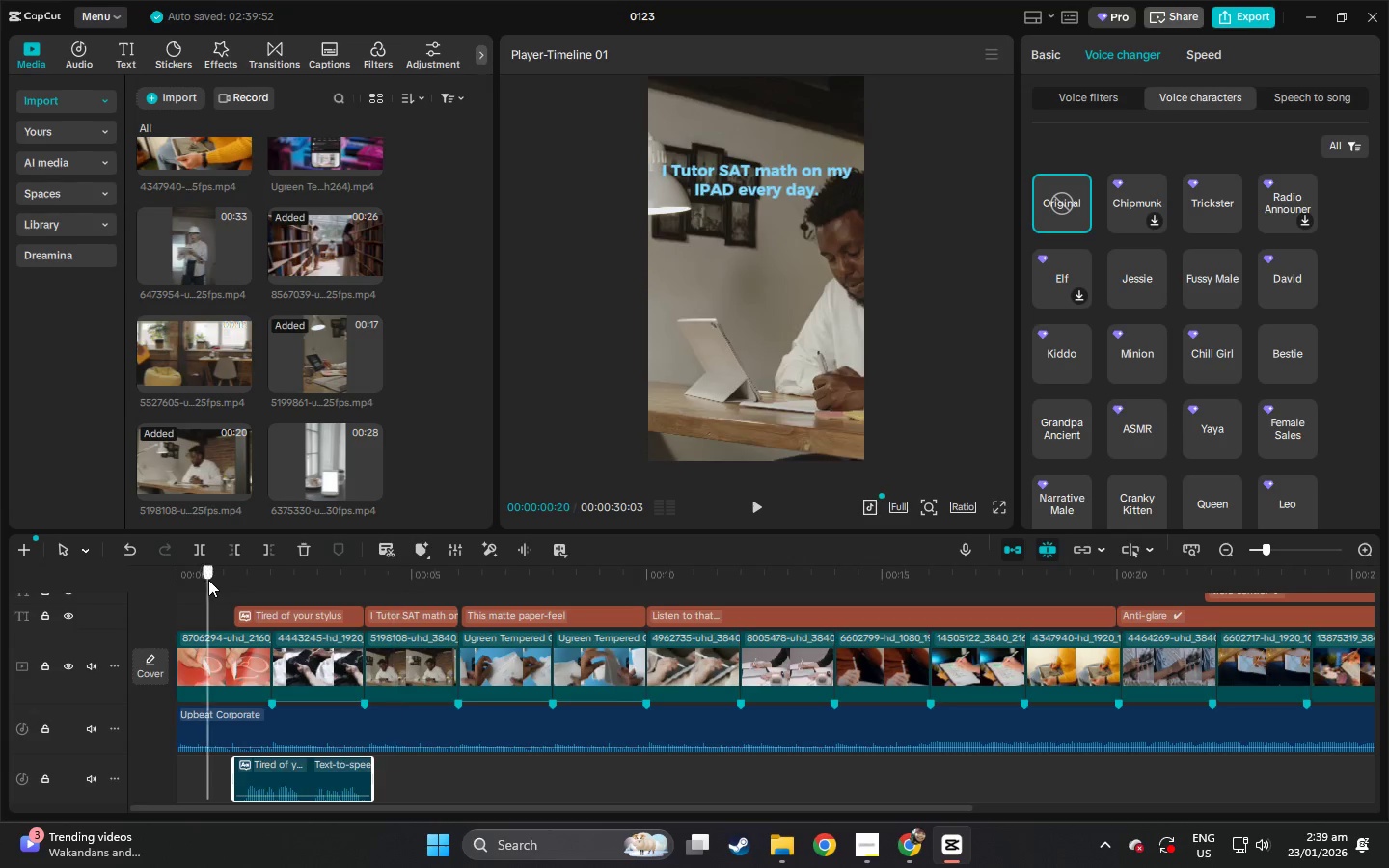 
key(Space)
 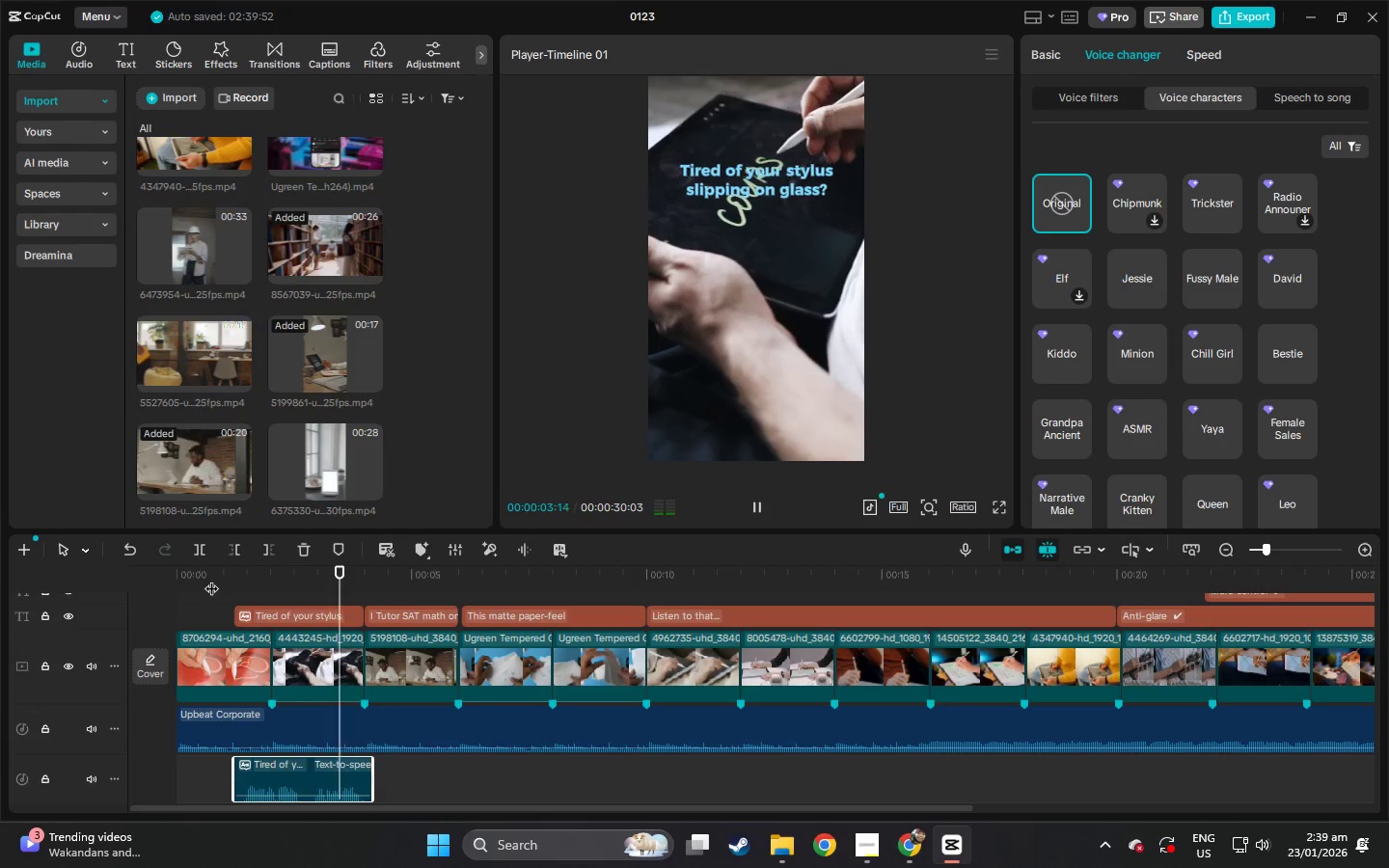 
key(Space)
 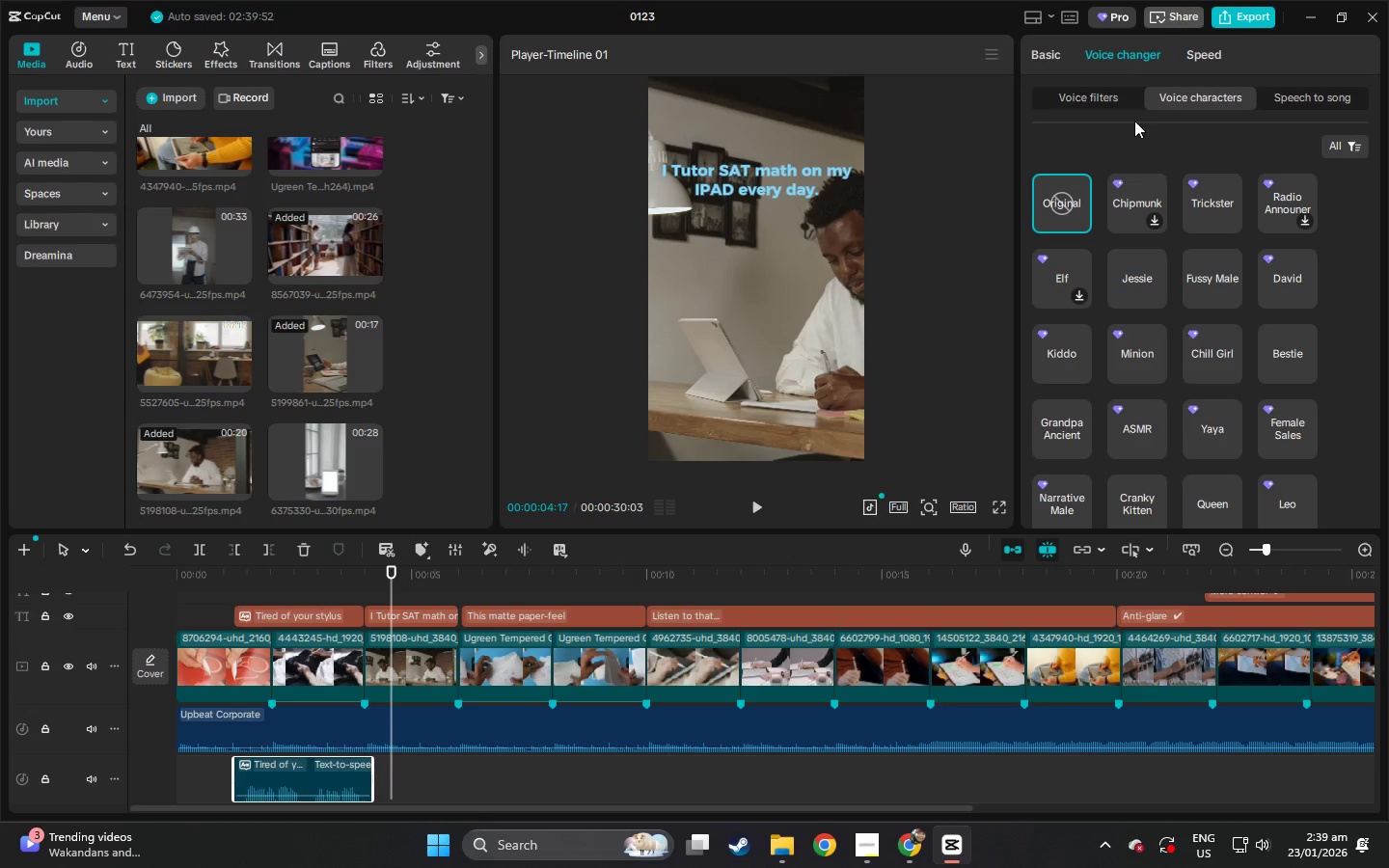 
scroll: coordinate [1167, 230], scroll_direction: up, amount: 4.0
 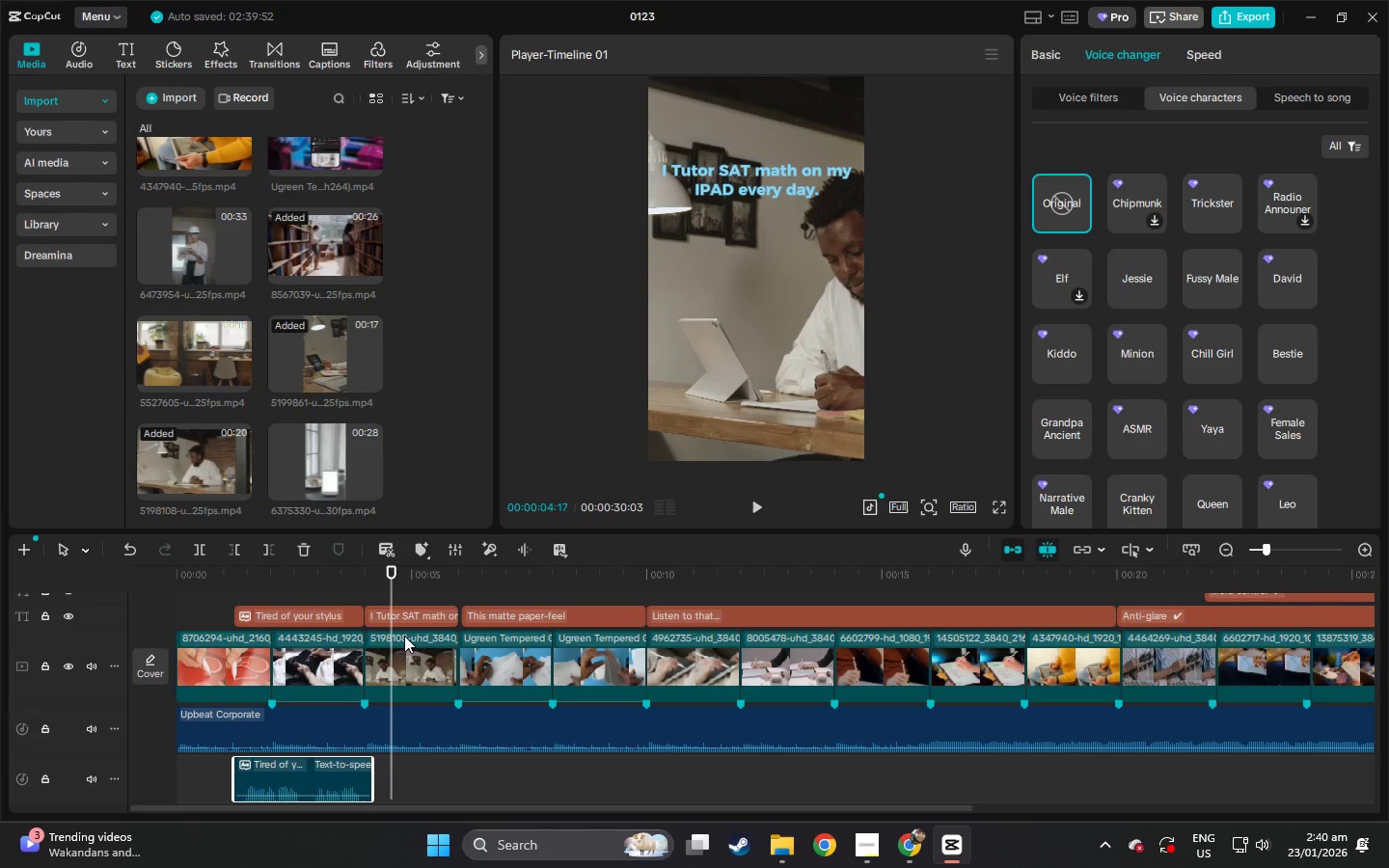 
left_click([404, 613])
 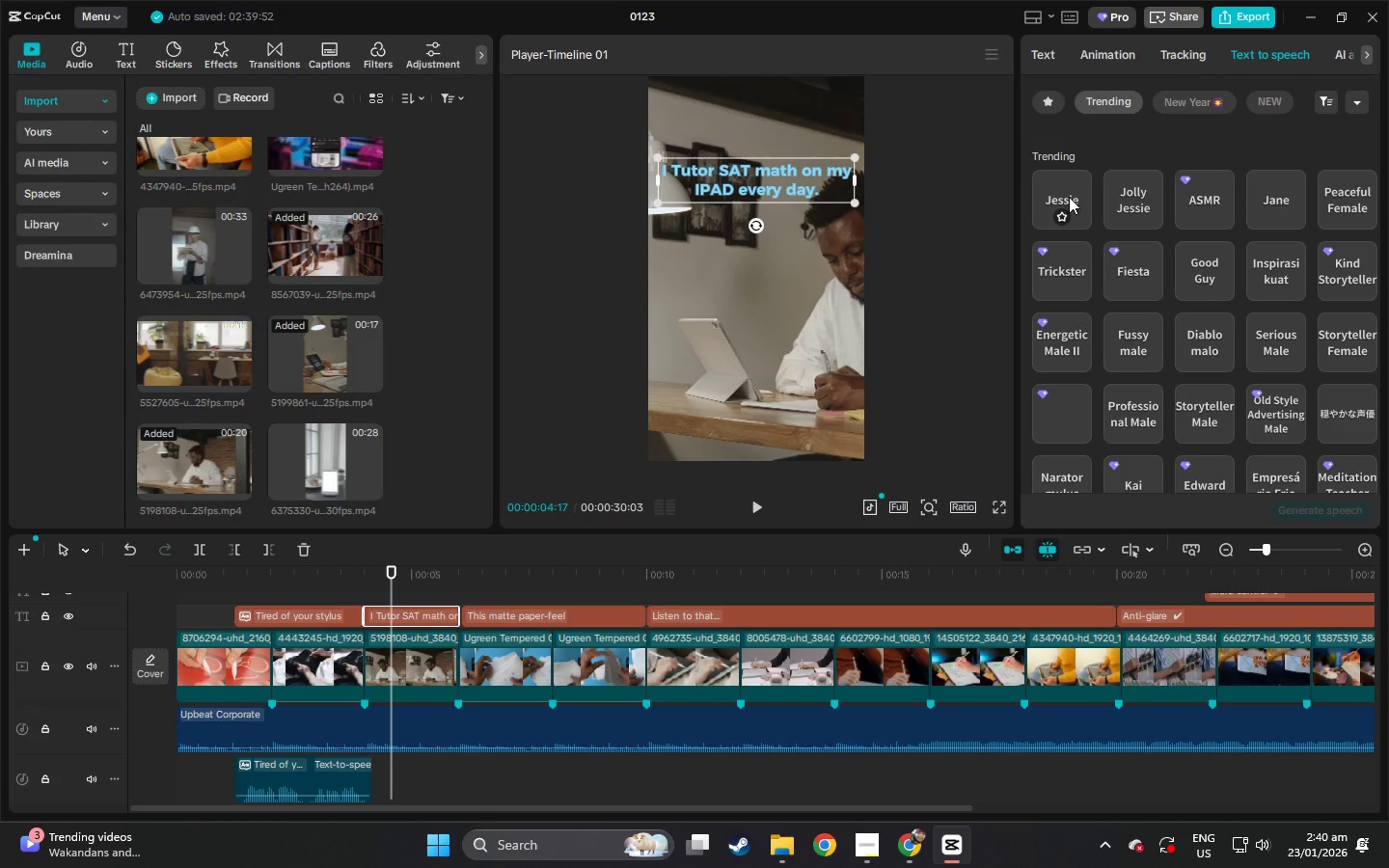 
left_click([1070, 196])
 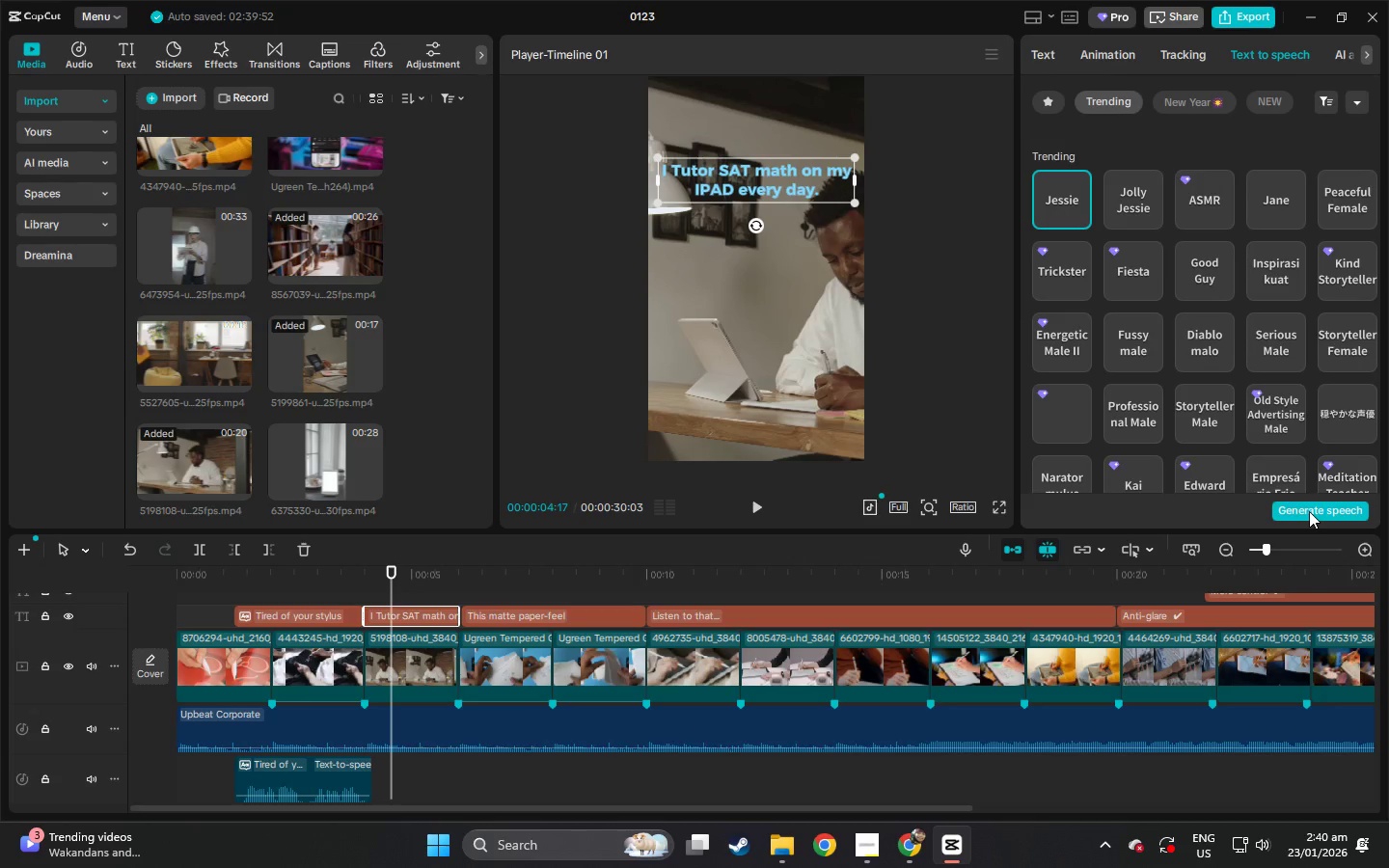 
wait(15.16)
 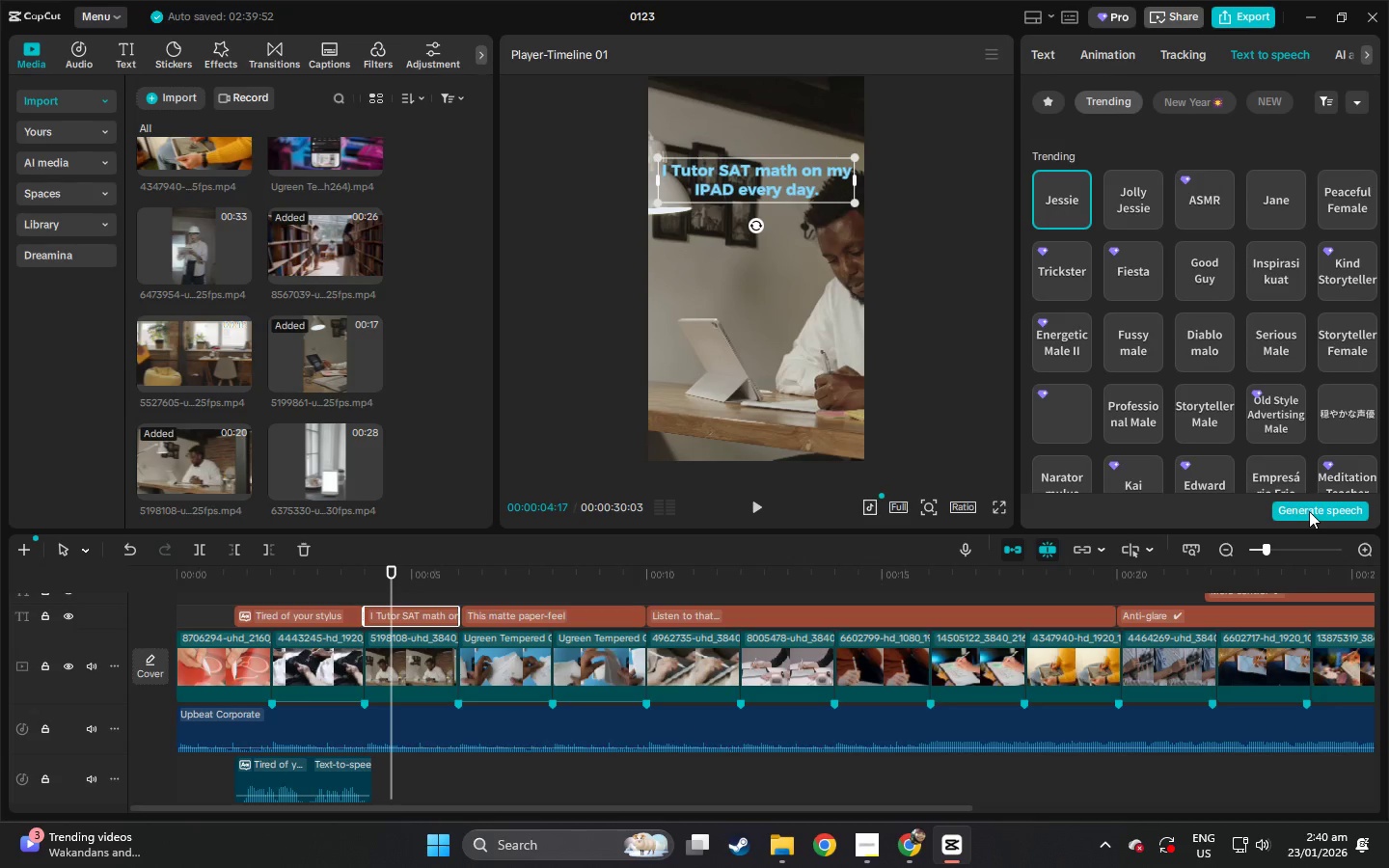 
double_click([729, 173])
 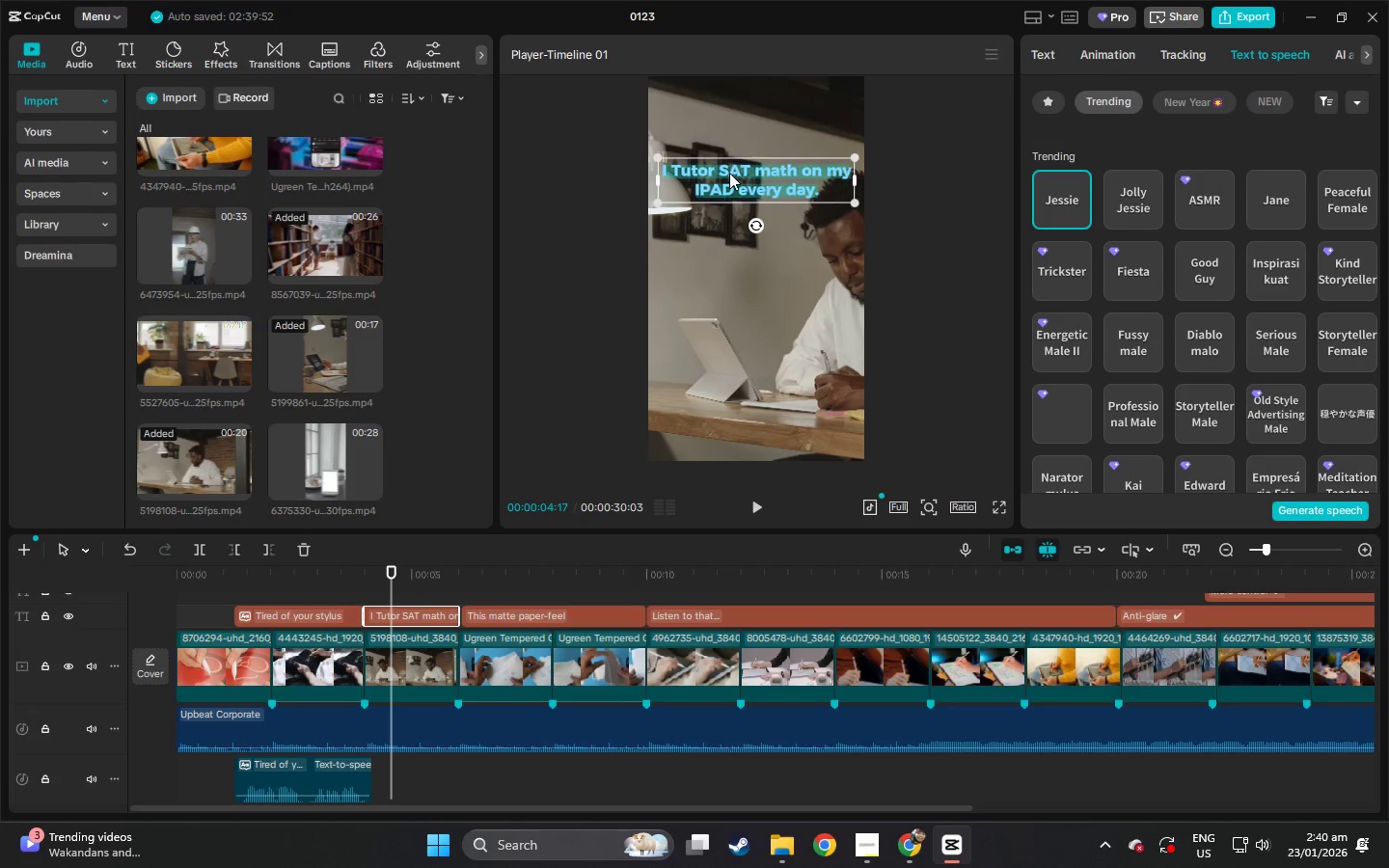 
triple_click([729, 173])
 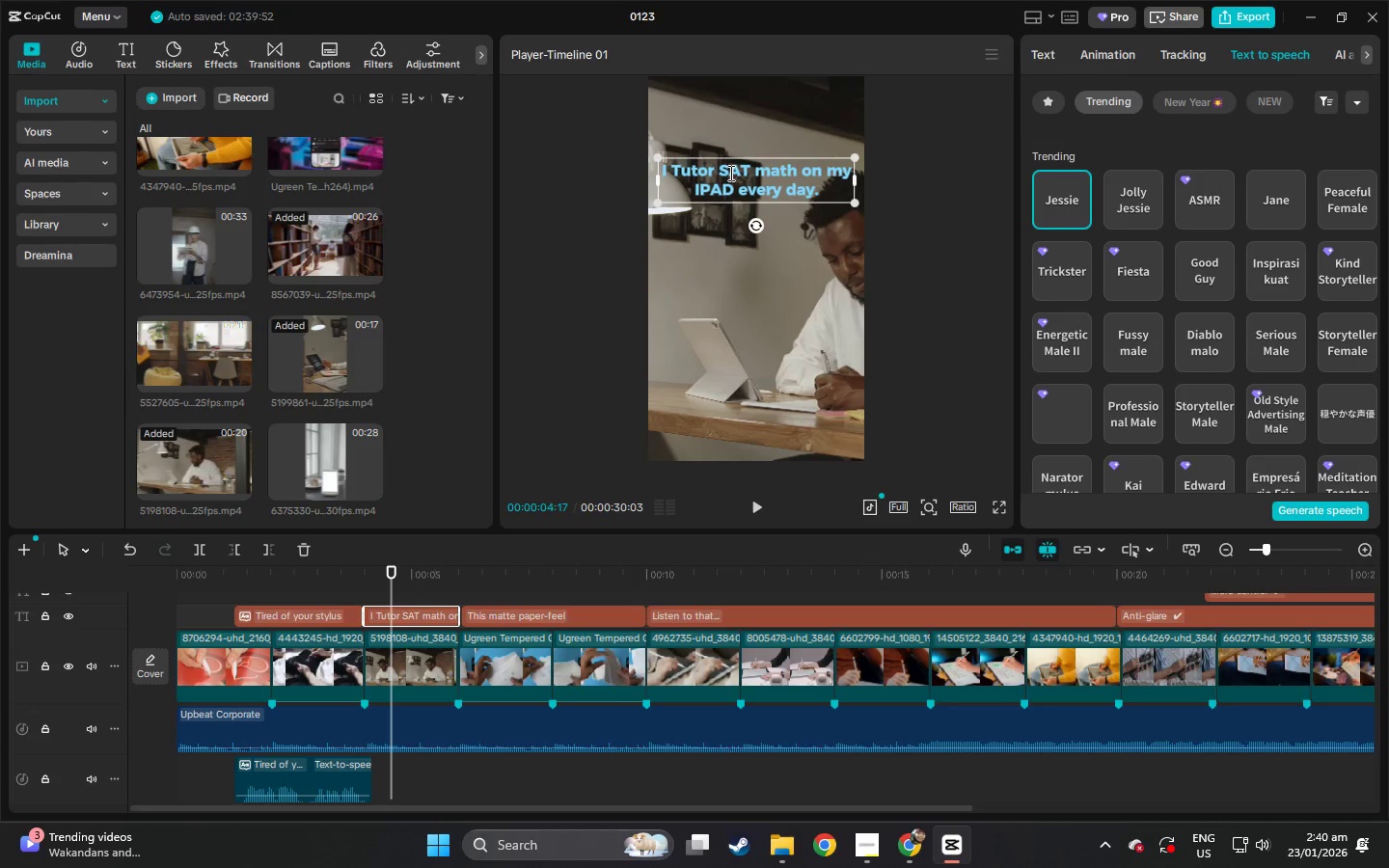 
triple_click([729, 173])
 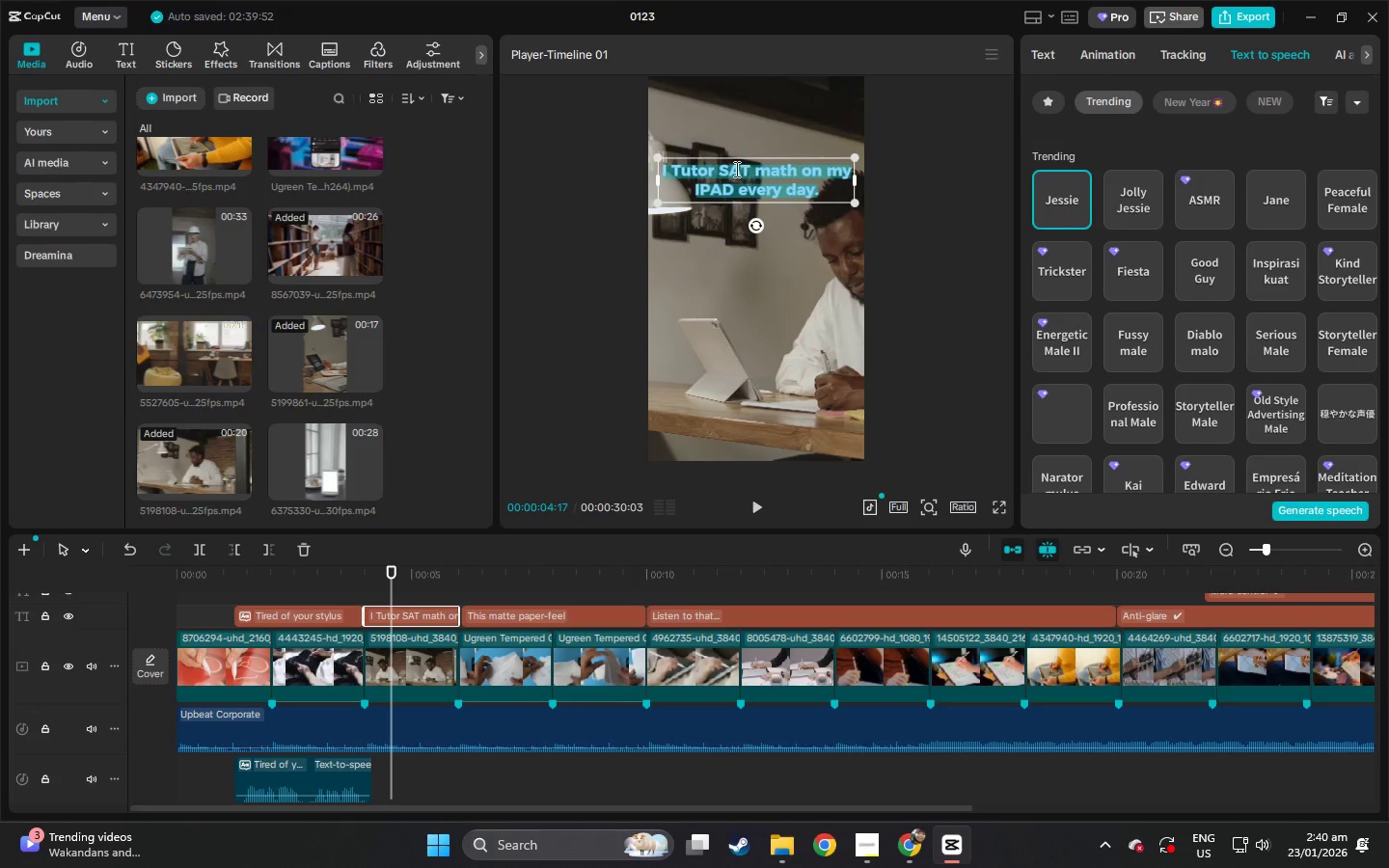 
left_click([726, 165])
 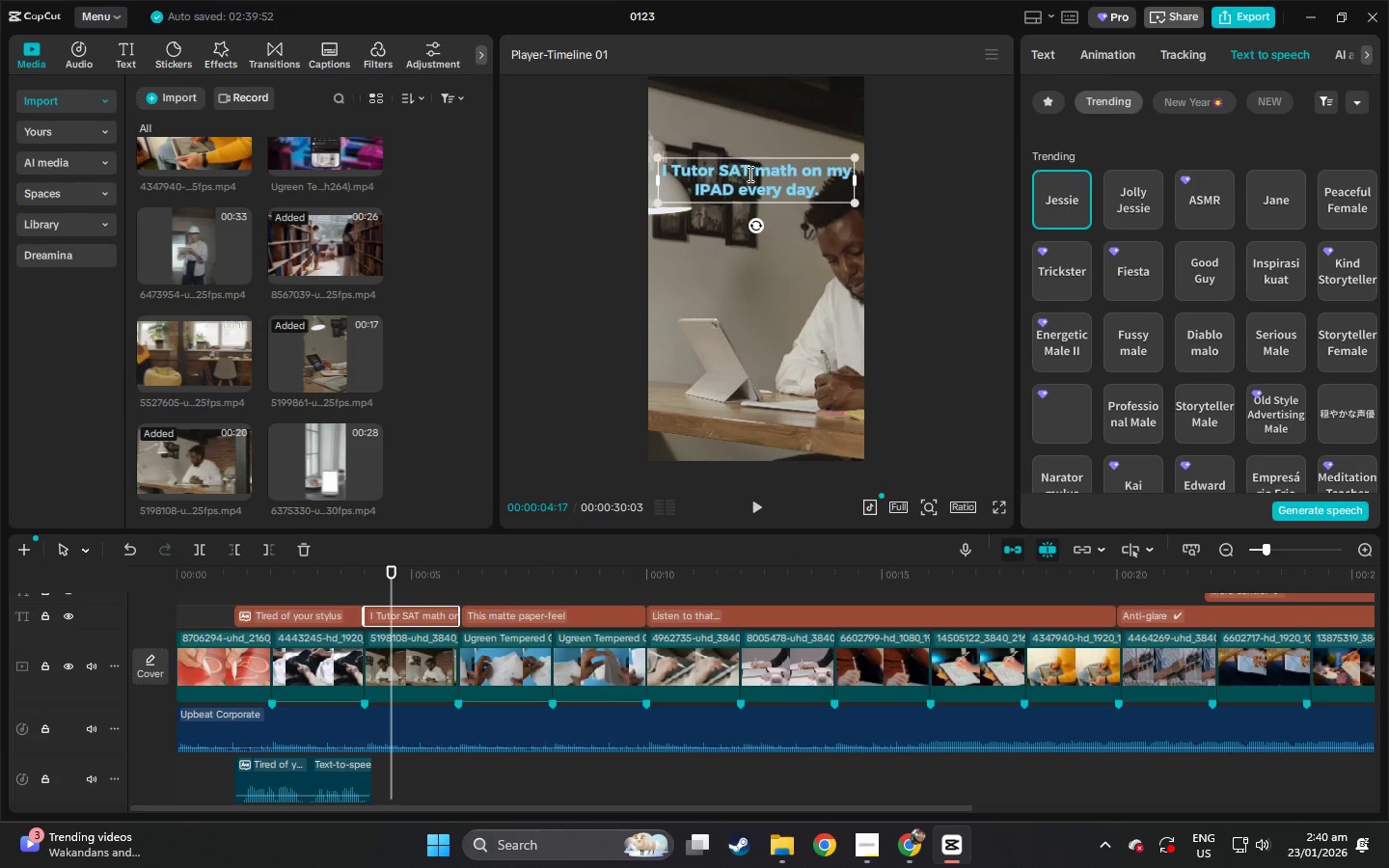 
left_click([729, 171])
 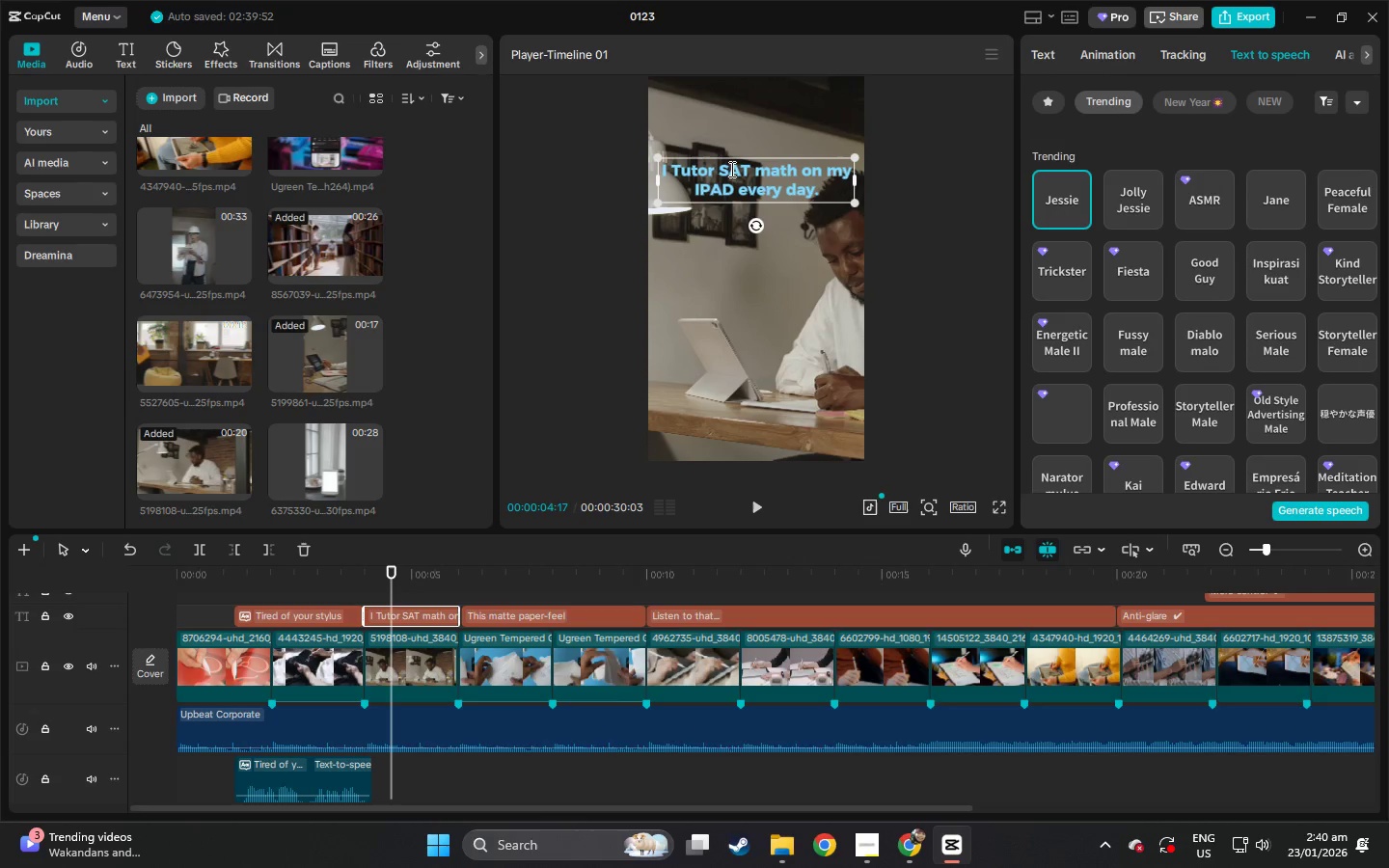 
left_click([727, 169])
 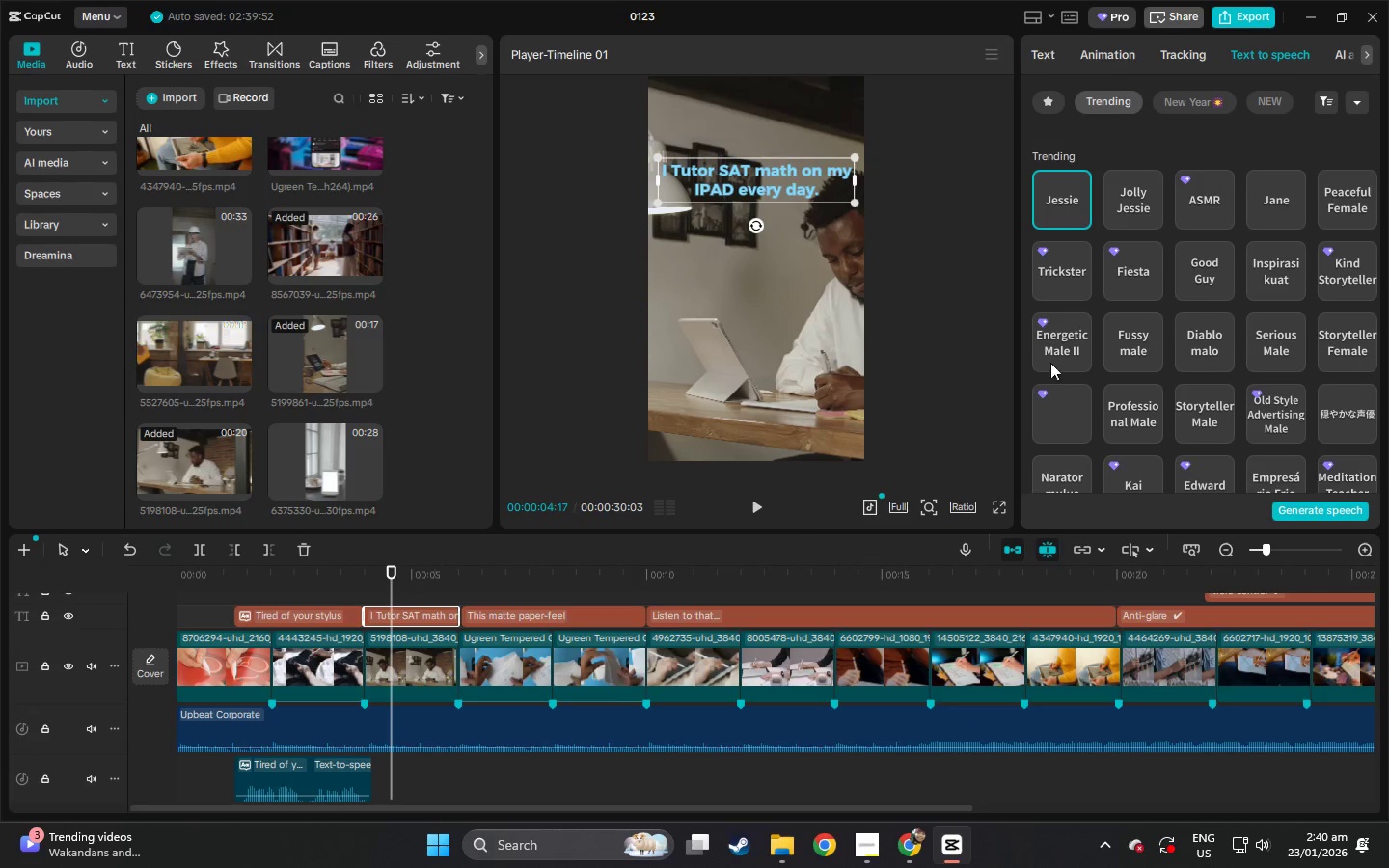 
left_click([1069, 210])
 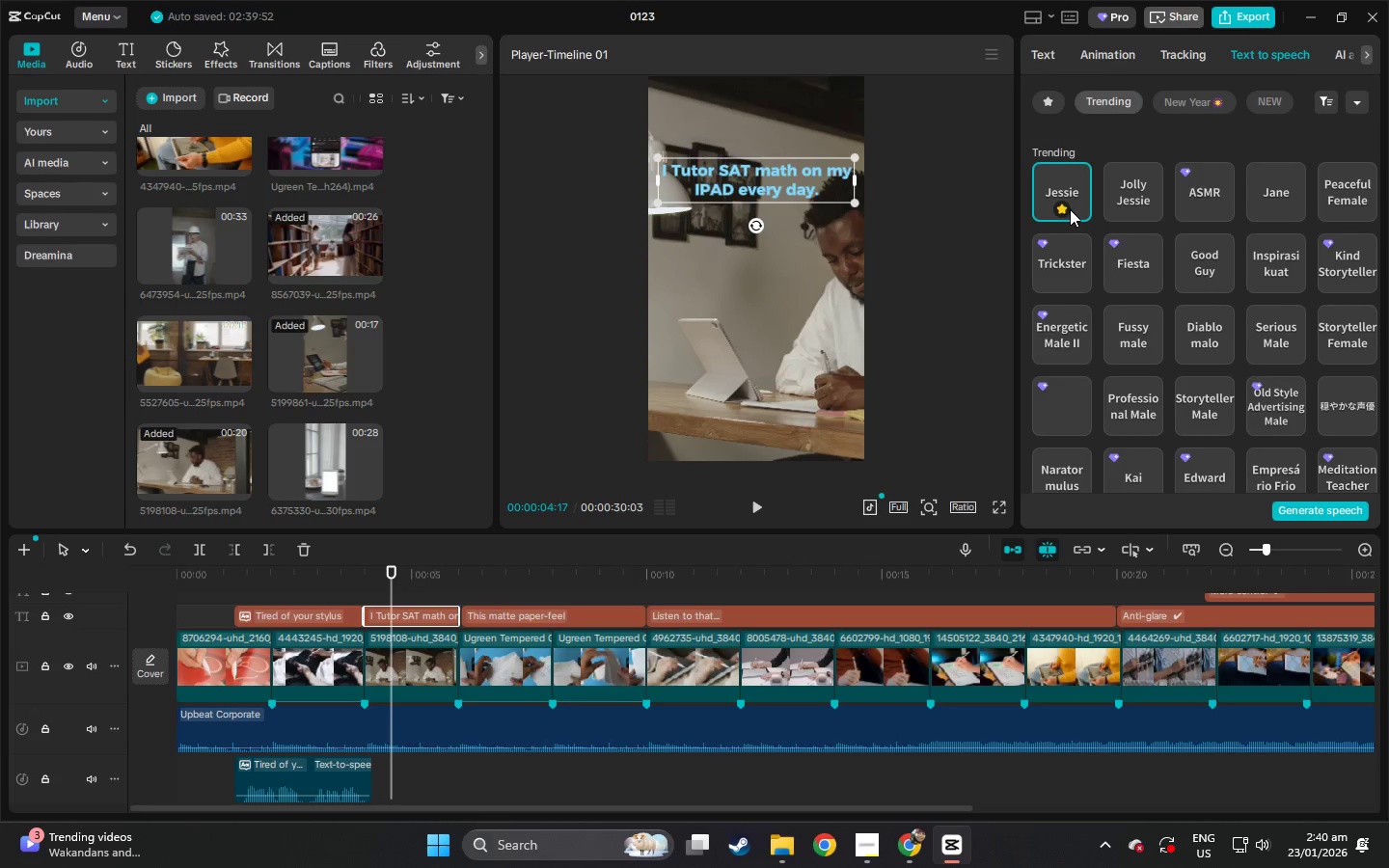 
left_click([1067, 209])
 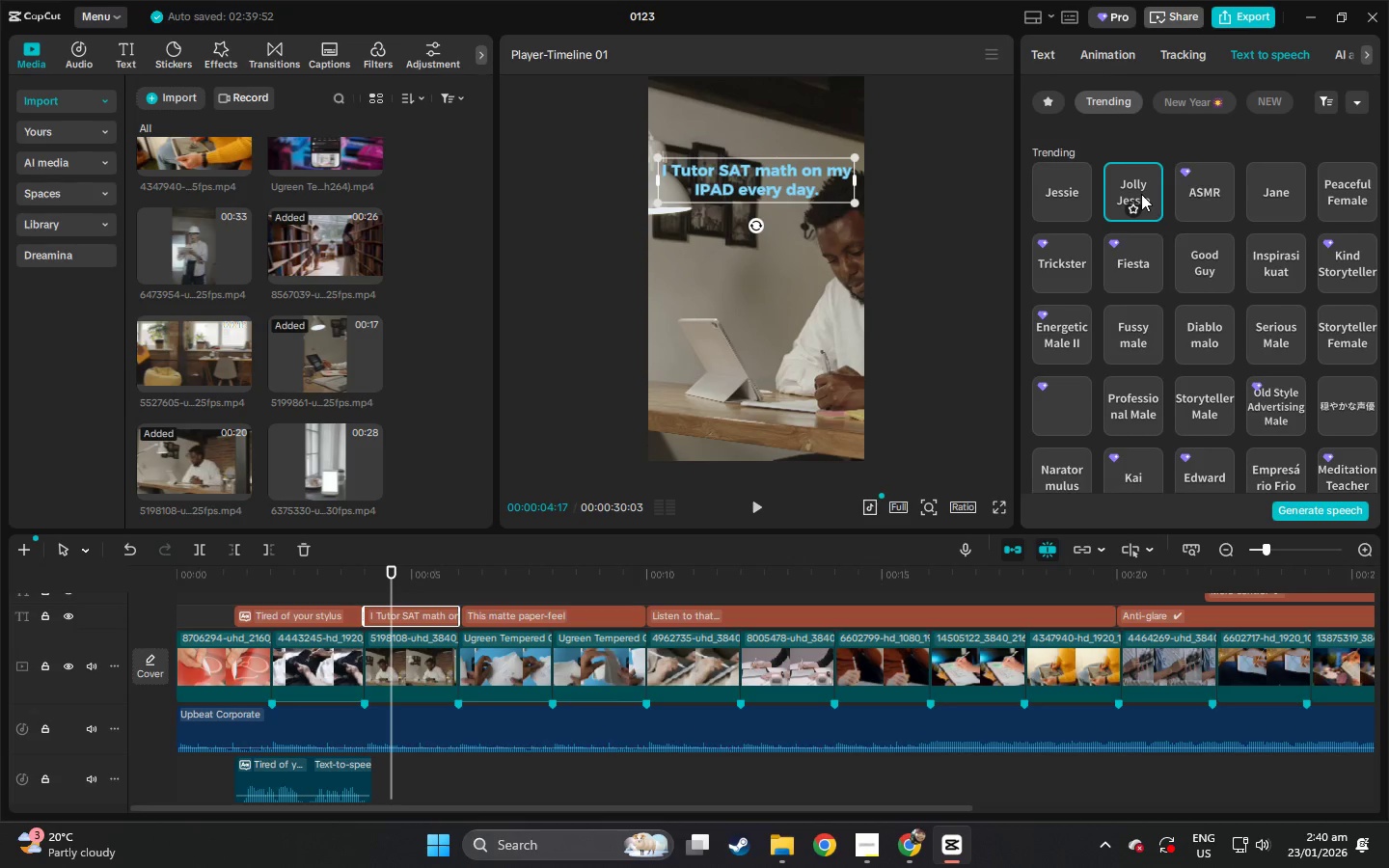 
wait(5.24)
 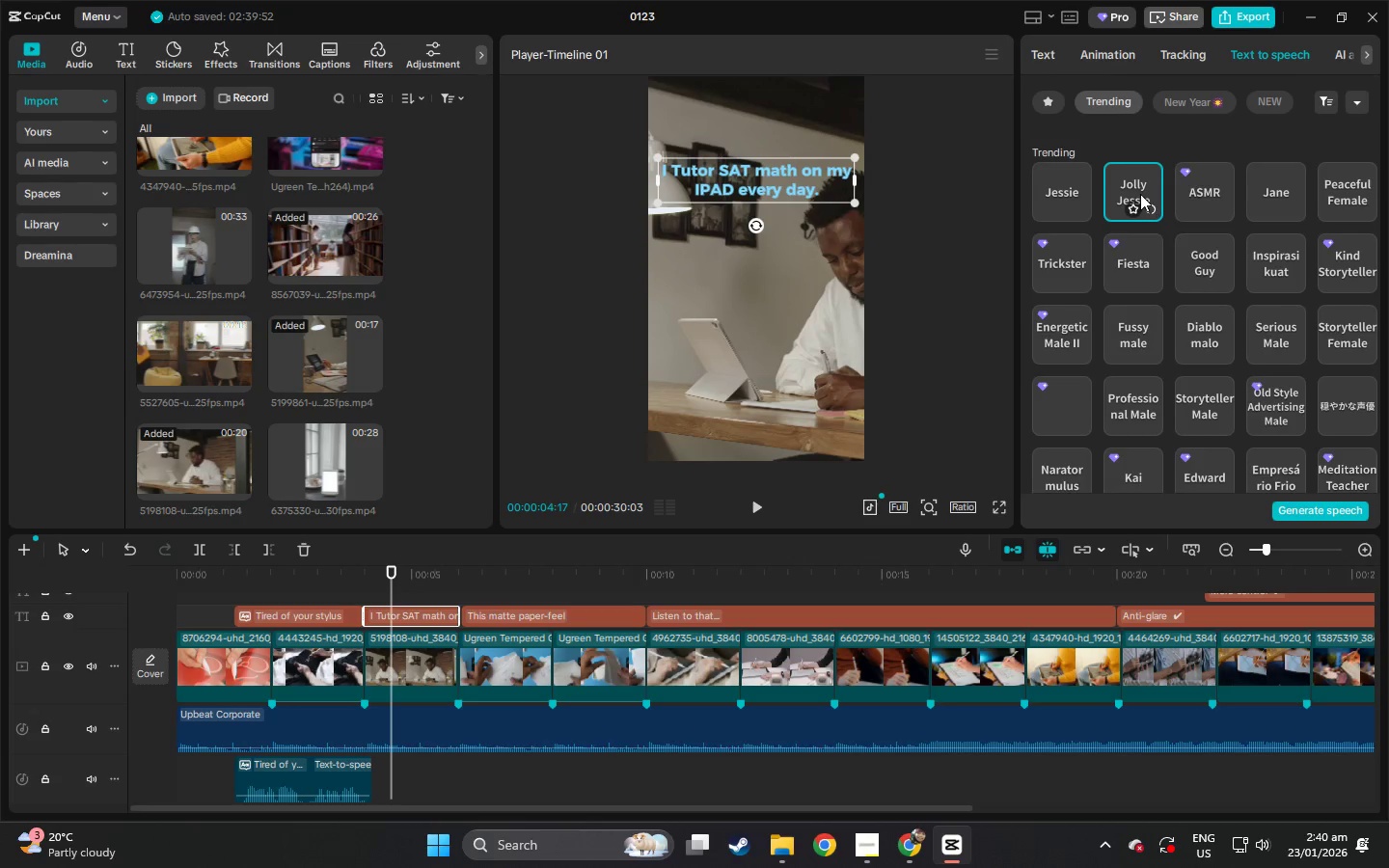 
left_click([1072, 178])
 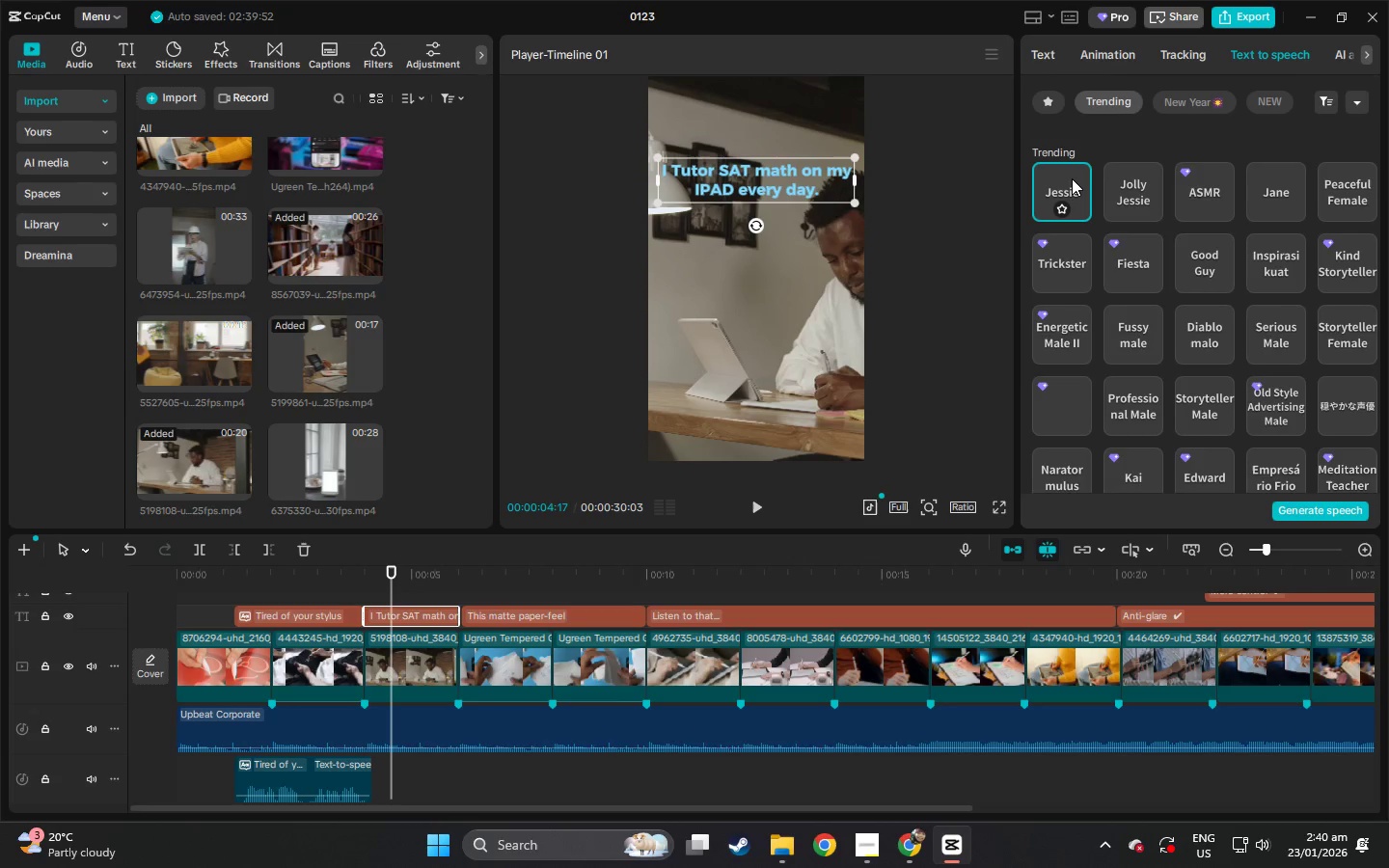 
key(Space)
 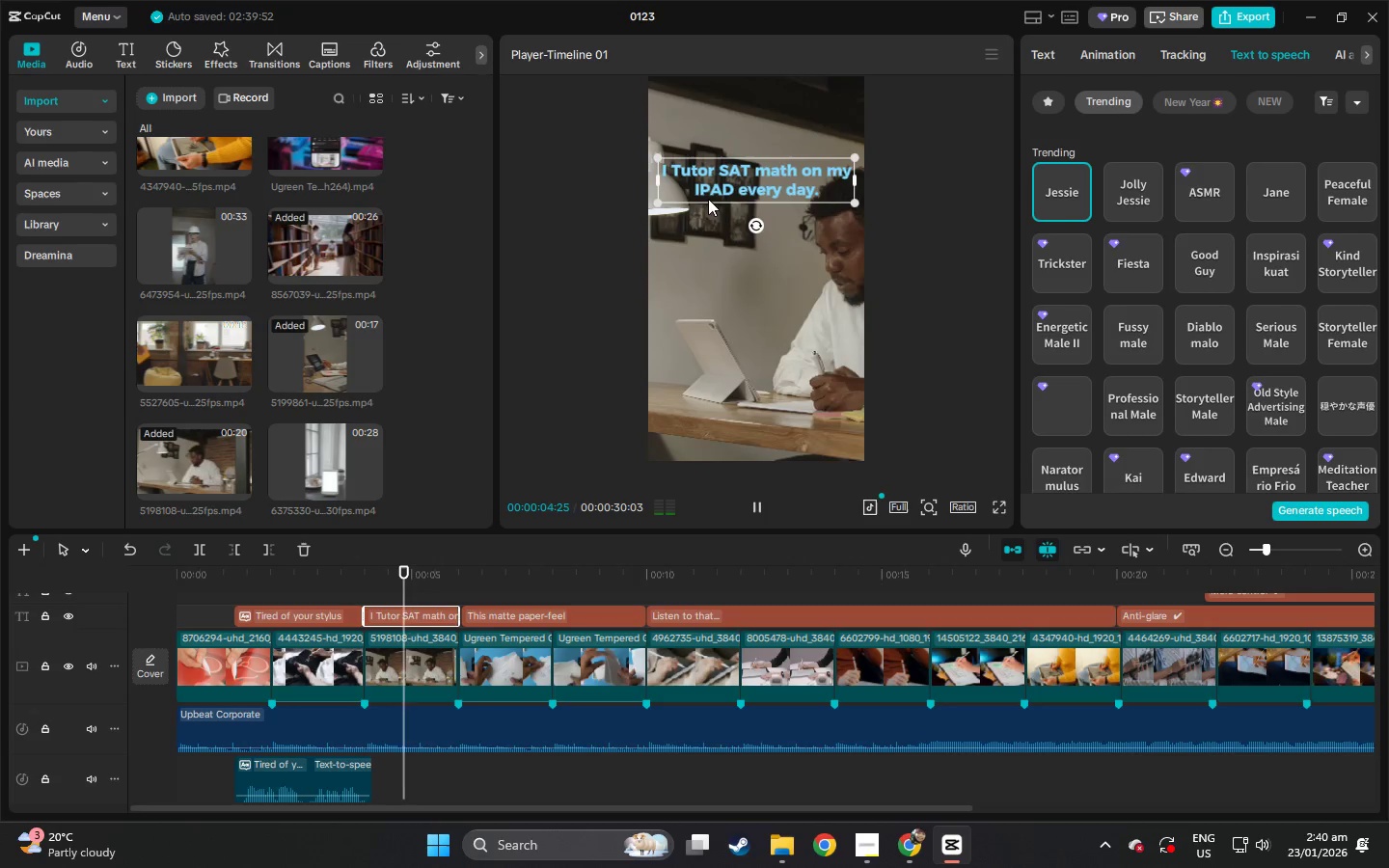 
key(Space)
 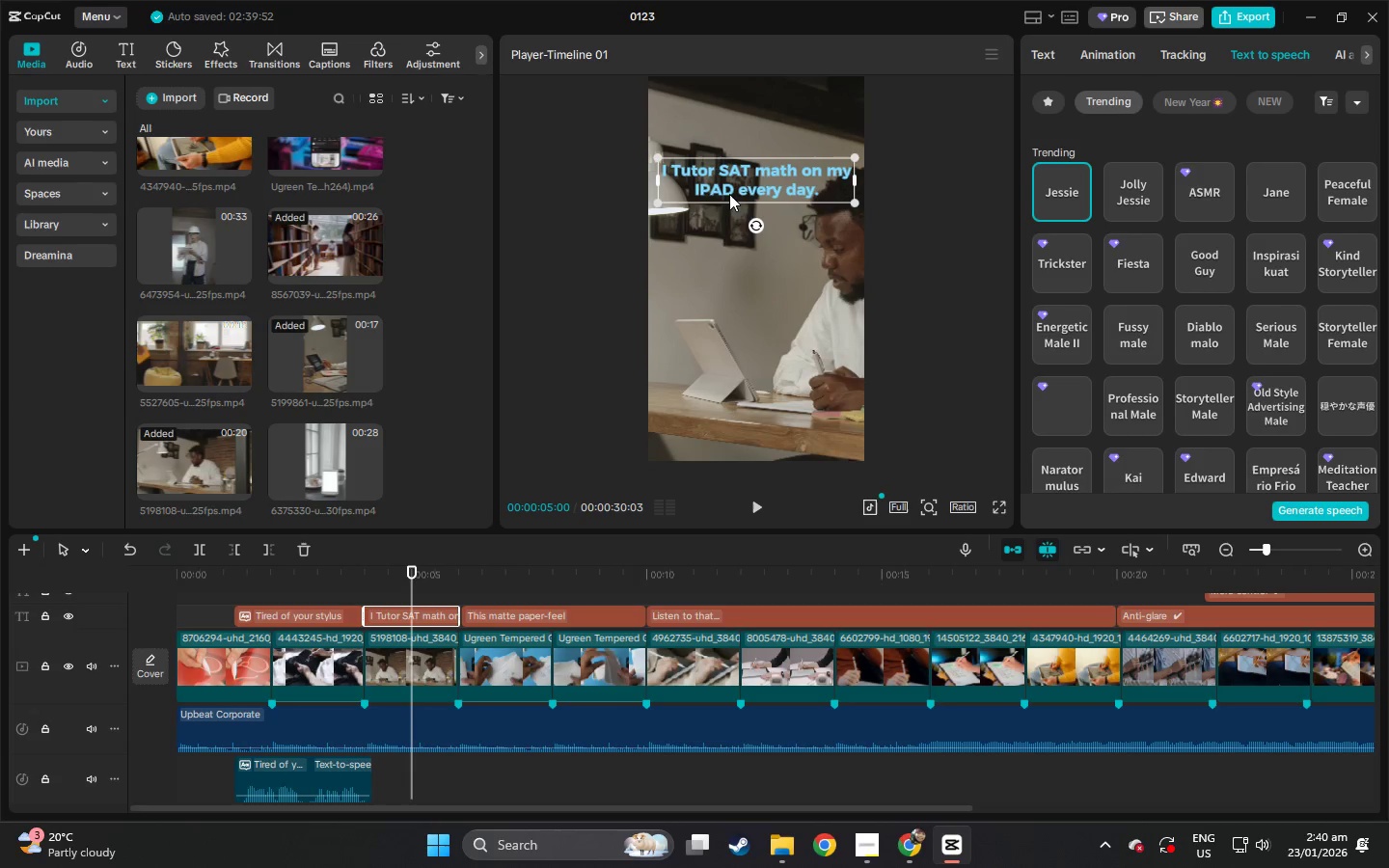 
left_click_drag(start_coordinate=[266, 582], to_coordinate=[145, 579])
 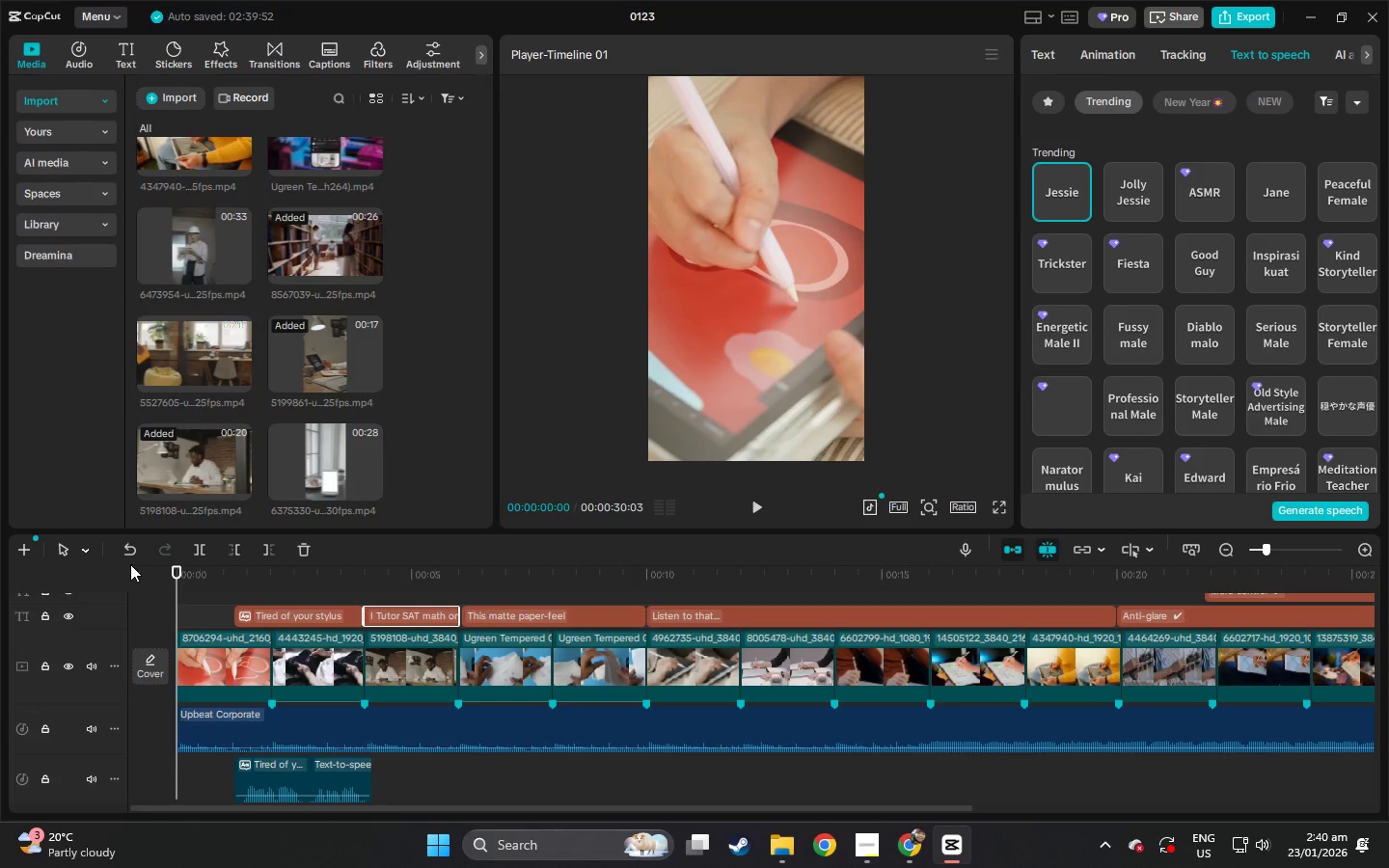 
key(Space)
 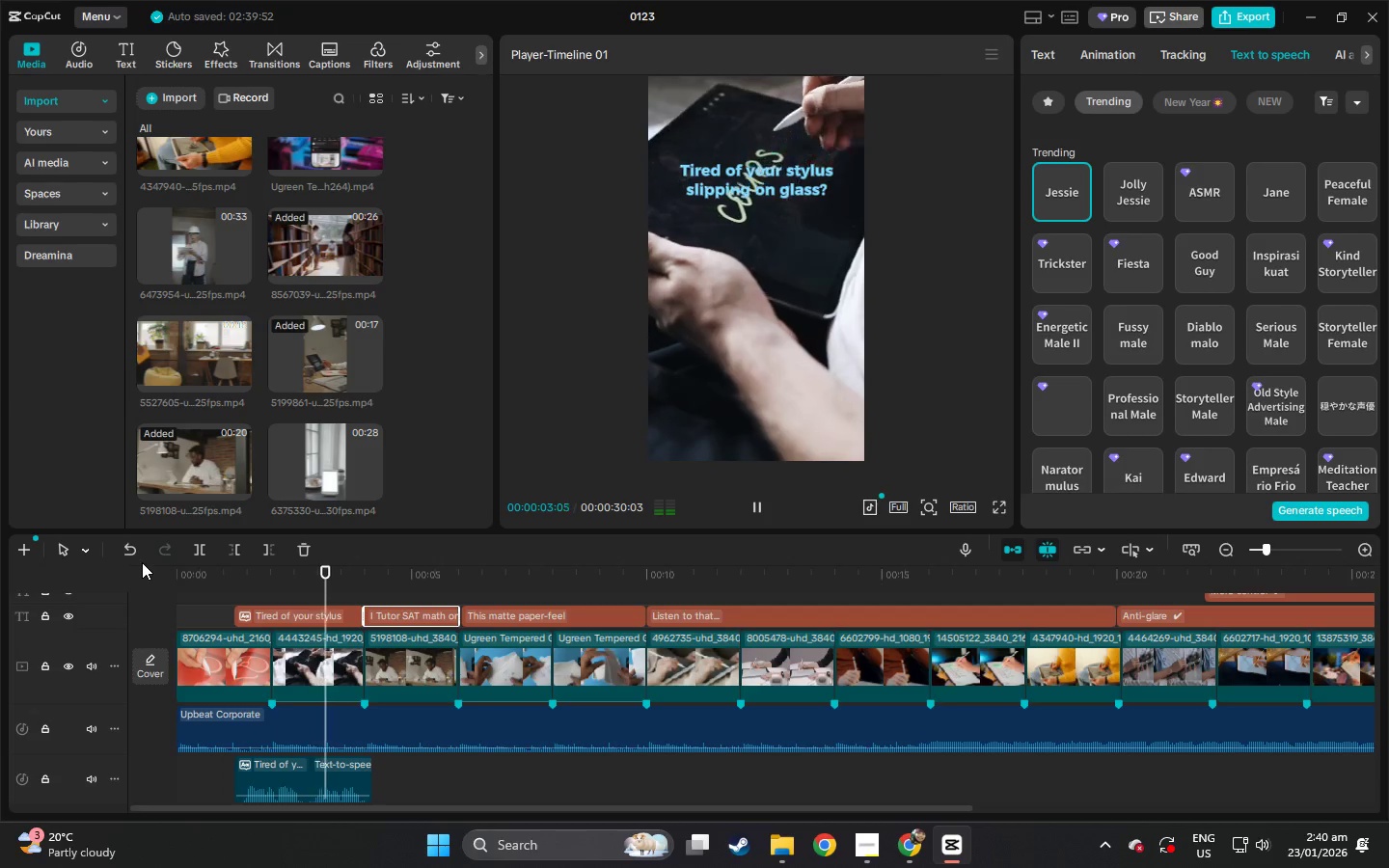 
wait(8.25)
 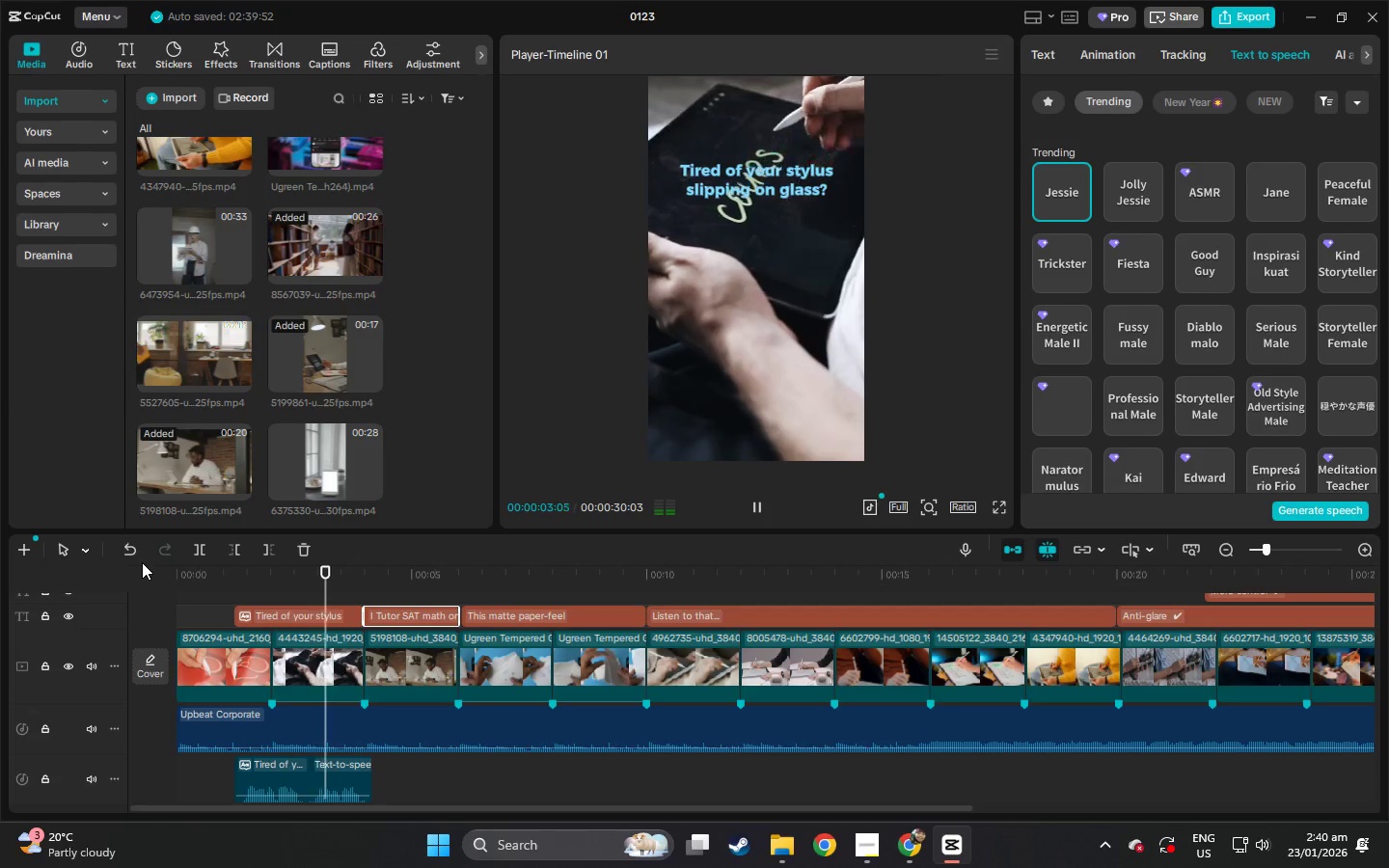 
double_click([759, 614])
 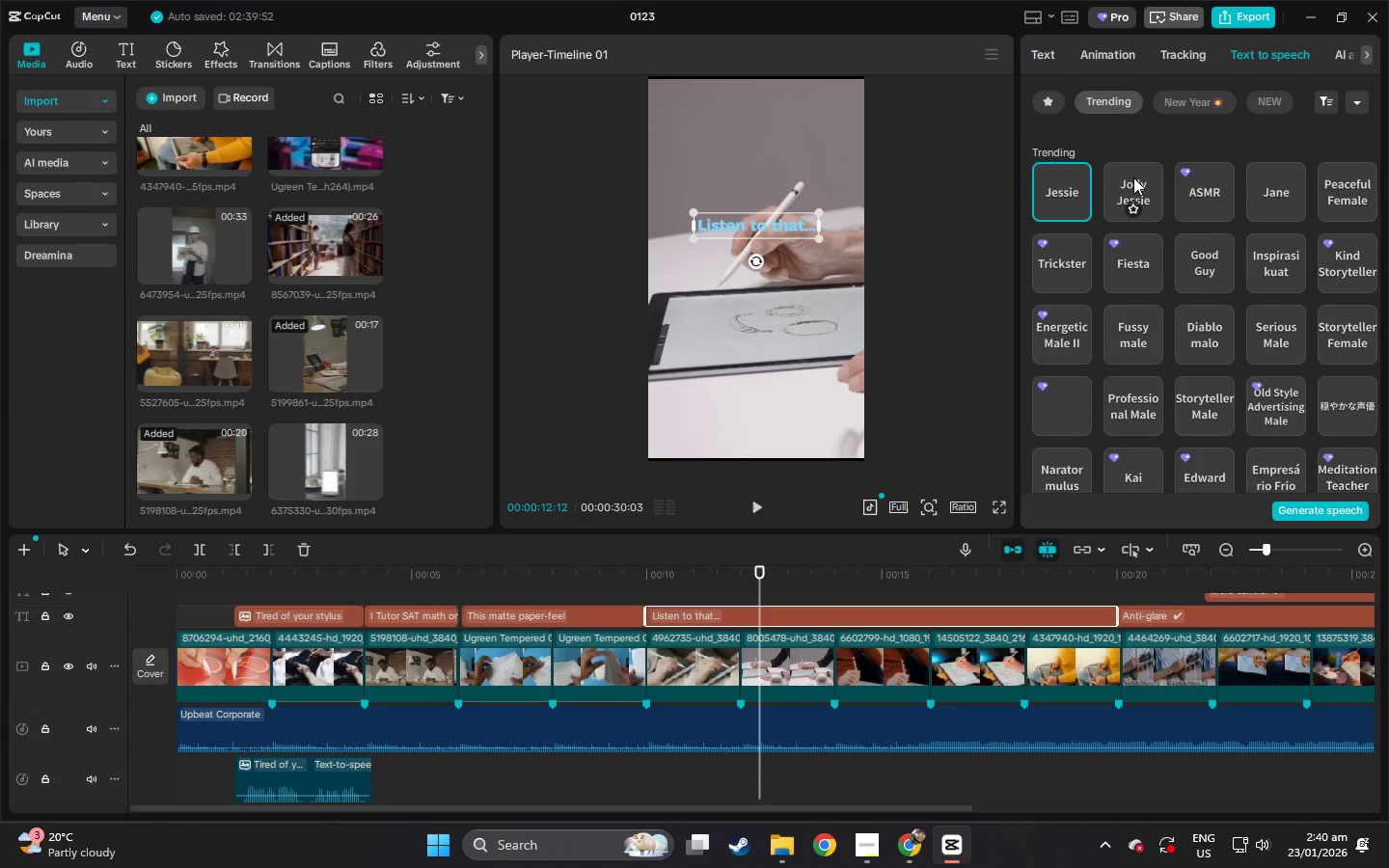 
left_click([1076, 193])
 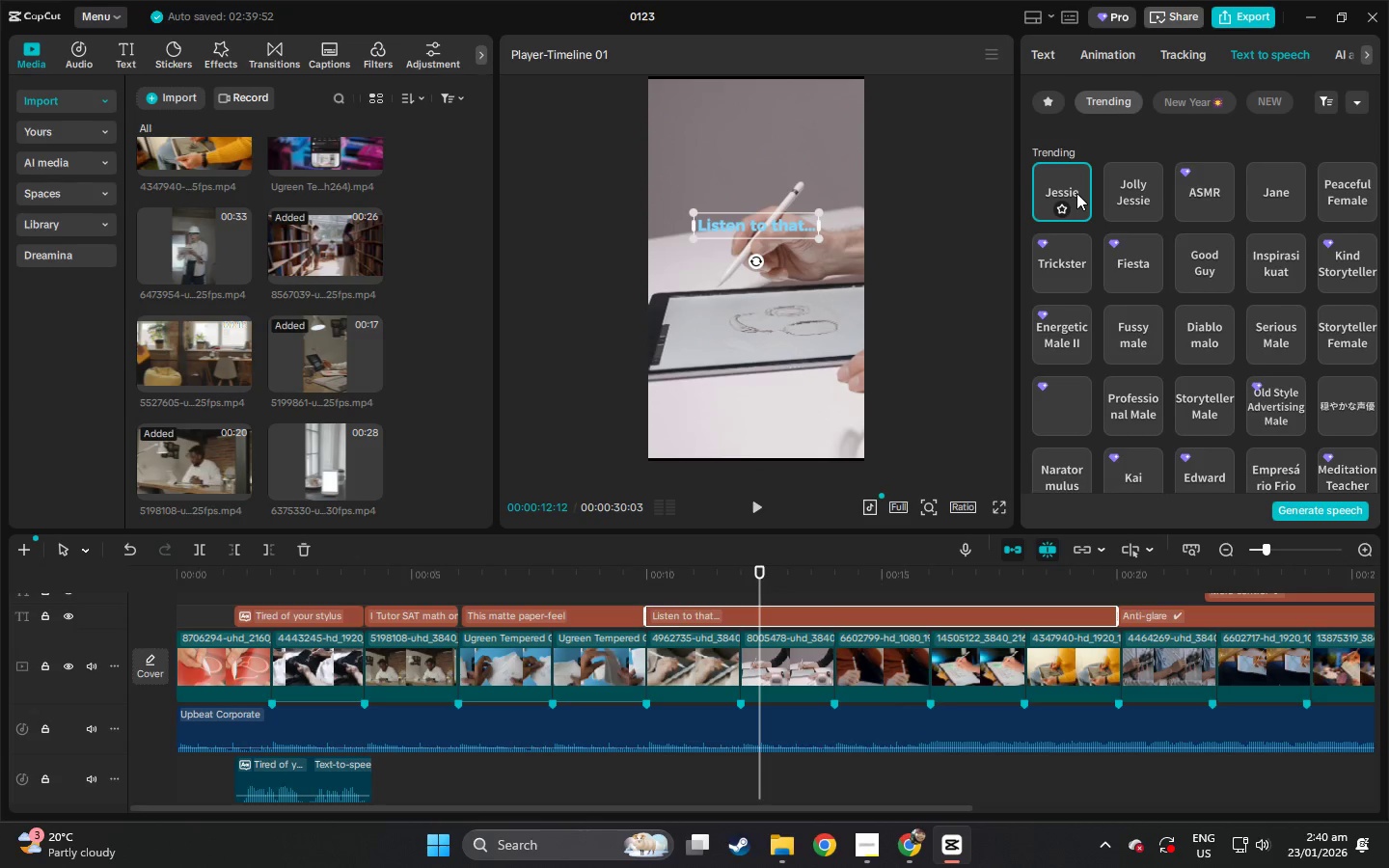 
wait(13.23)
 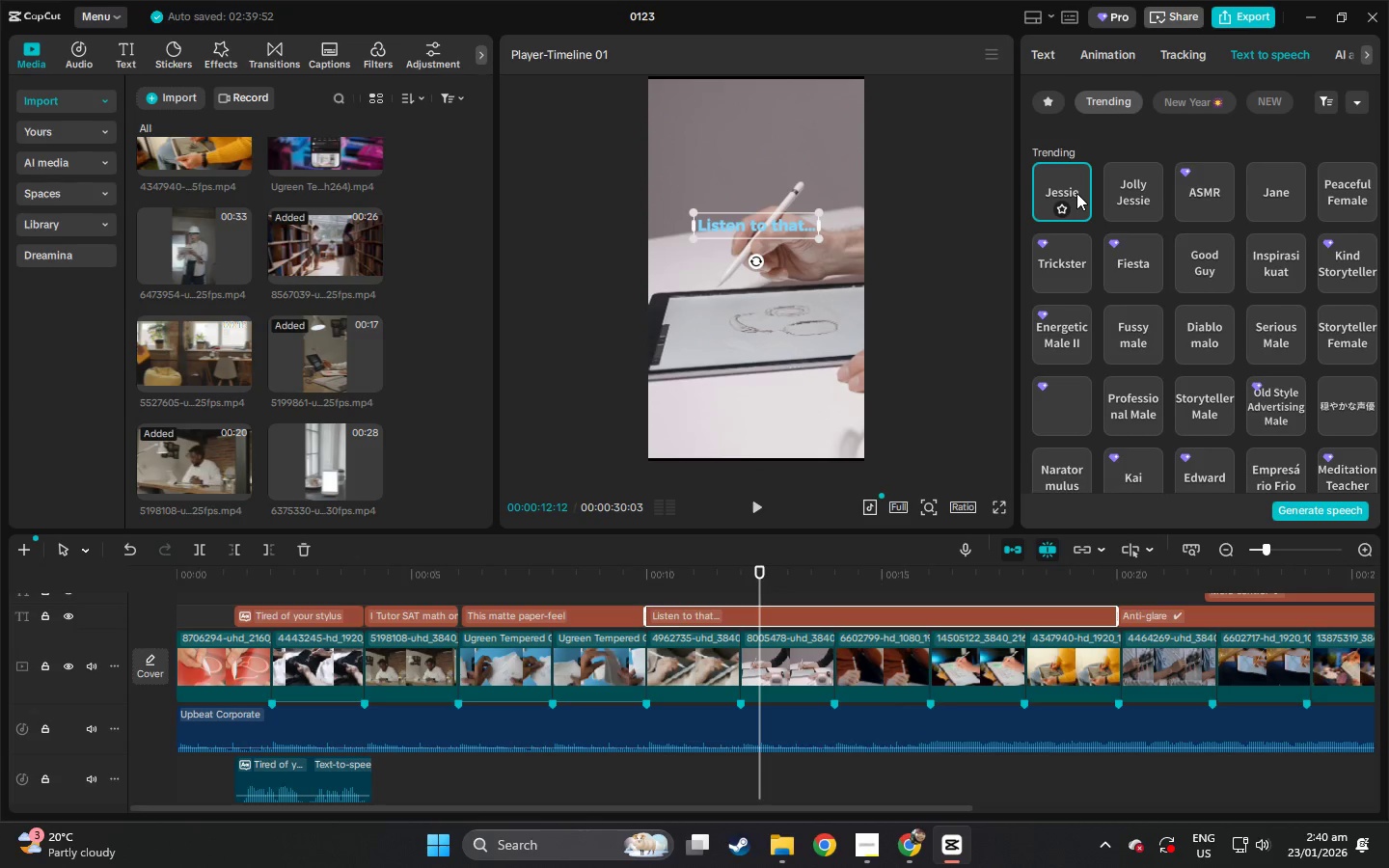 
left_click([313, 763])
 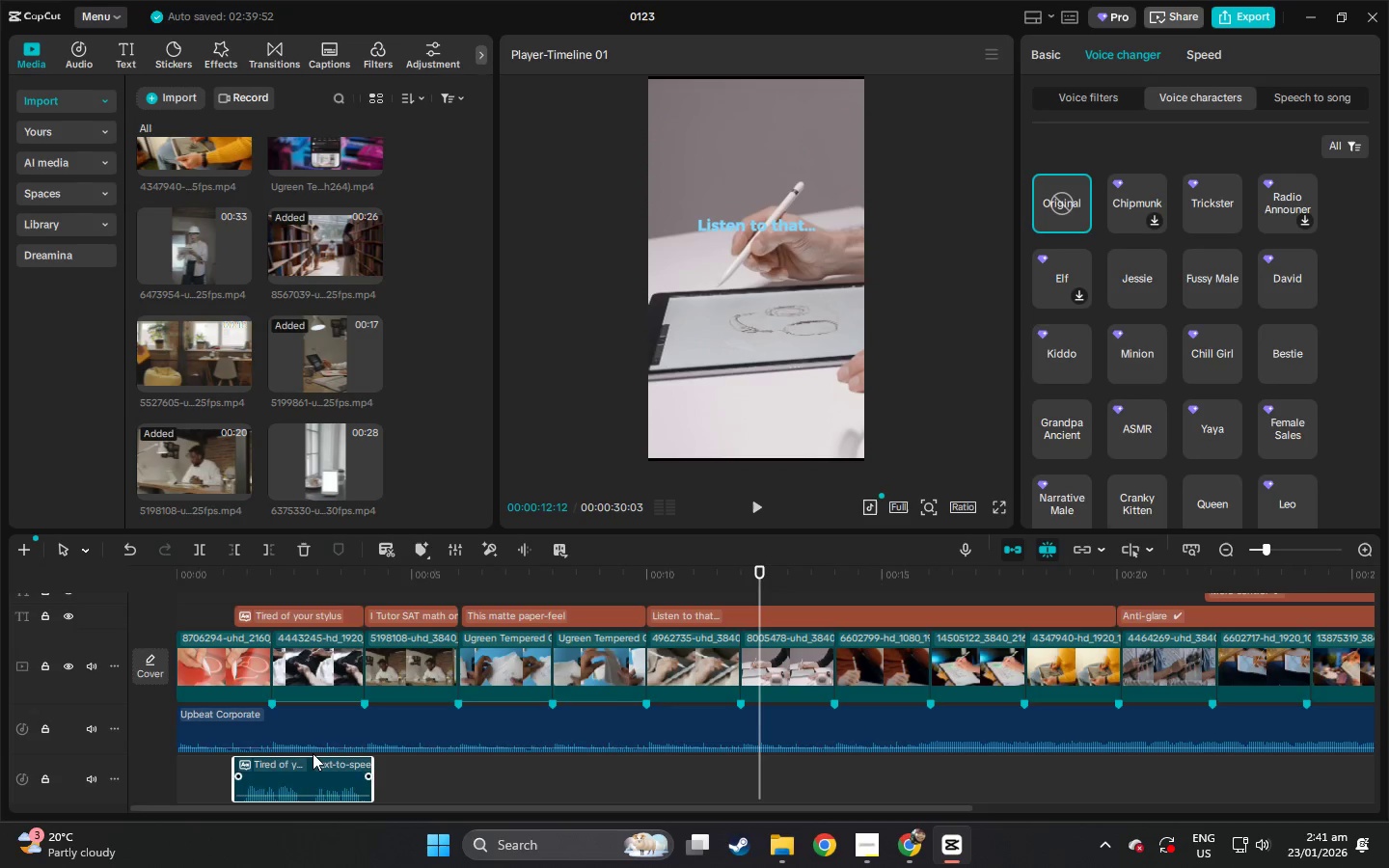 
key(F9)
 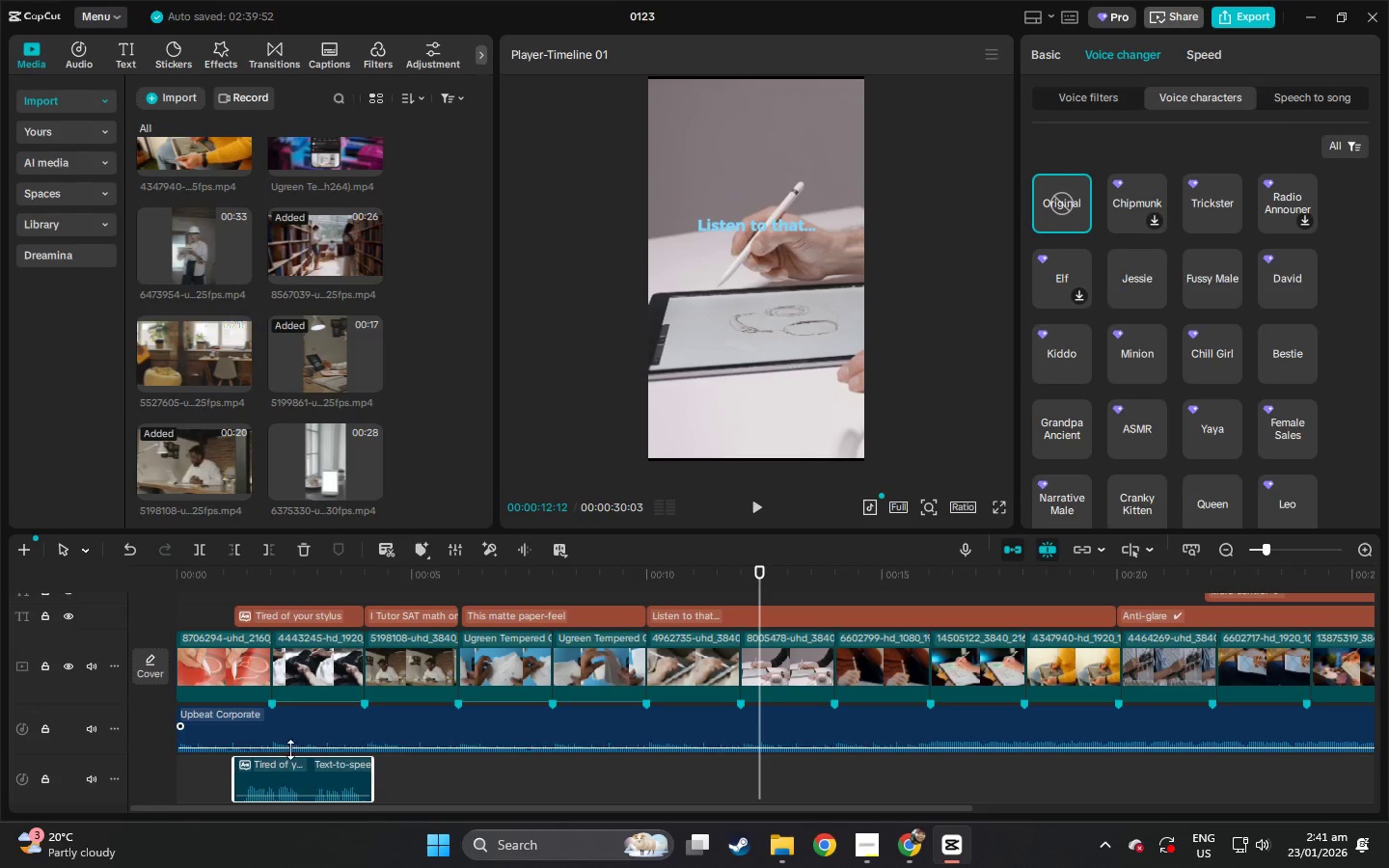 
left_click([295, 770])
 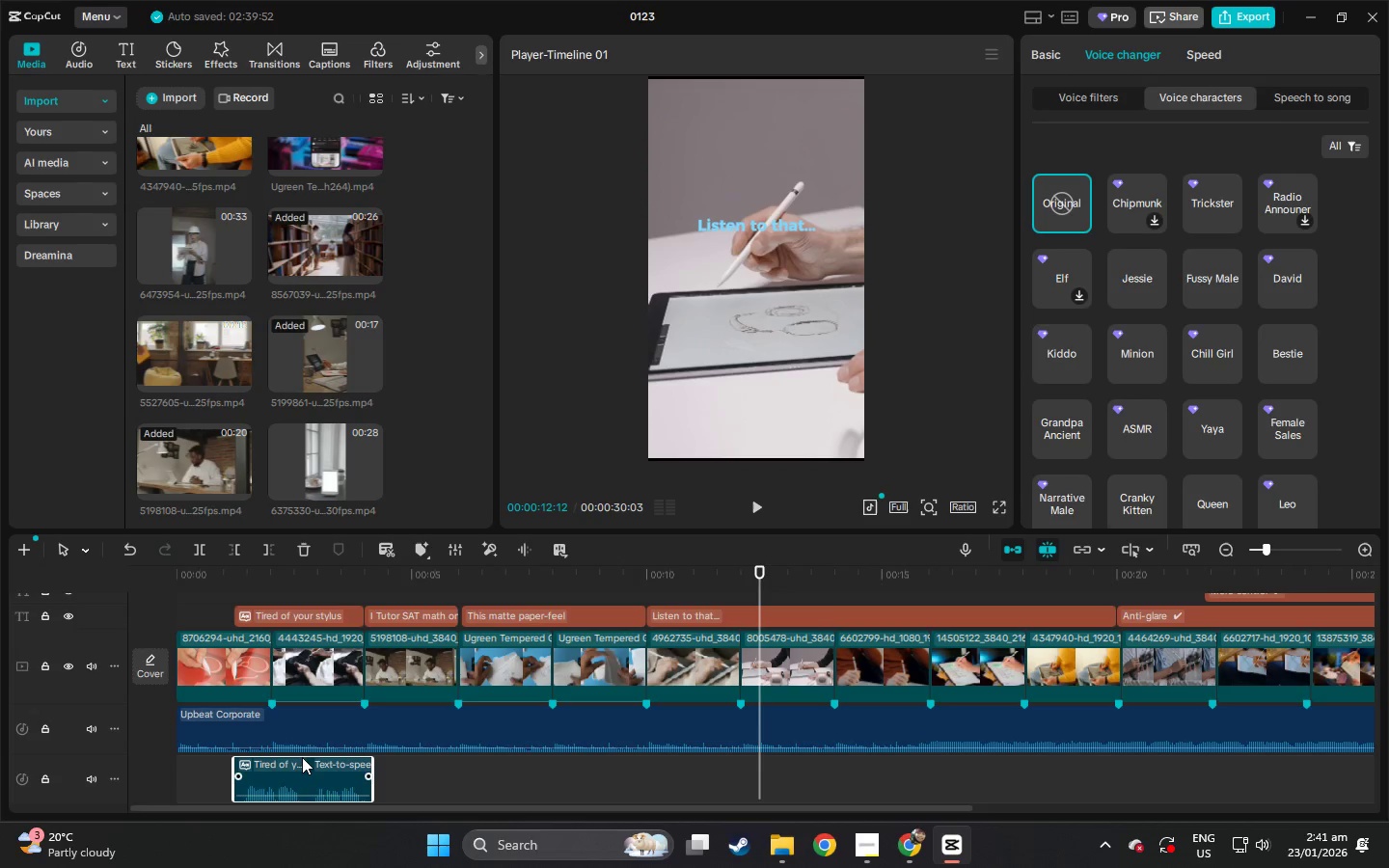 
key(Delete)
 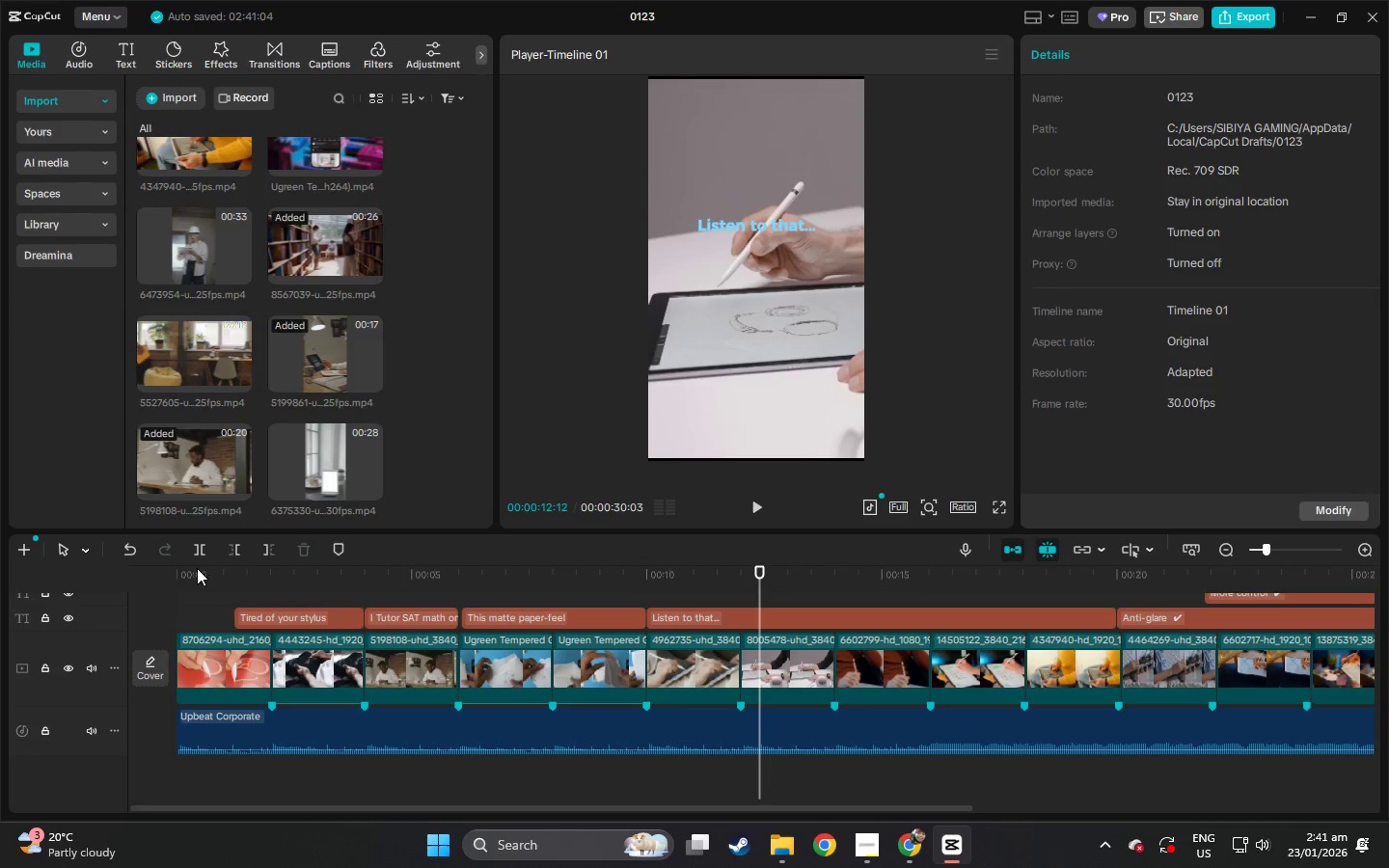 
left_click_drag(start_coordinate=[195, 580], to_coordinate=[177, 587])
 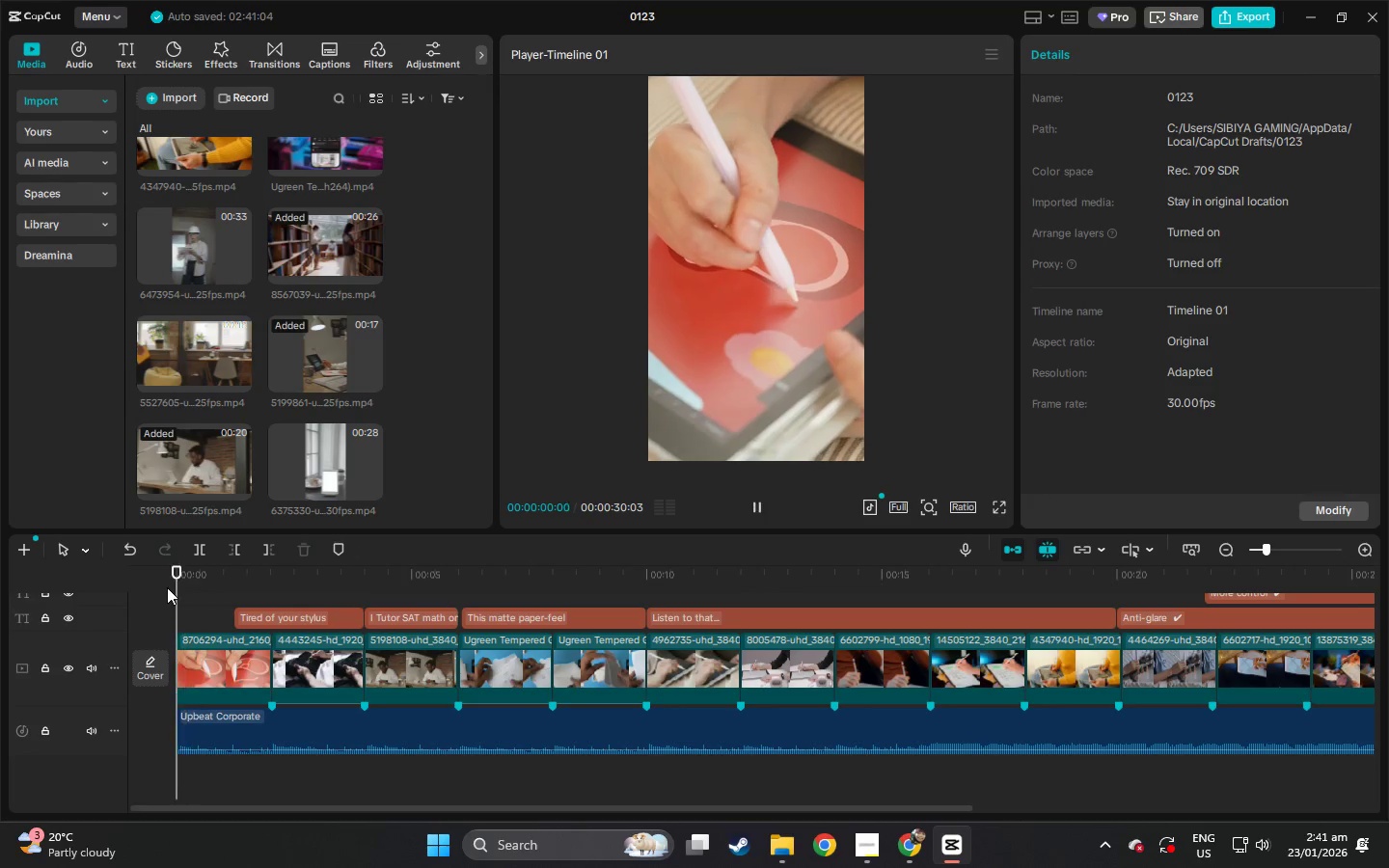 
key(Space)
 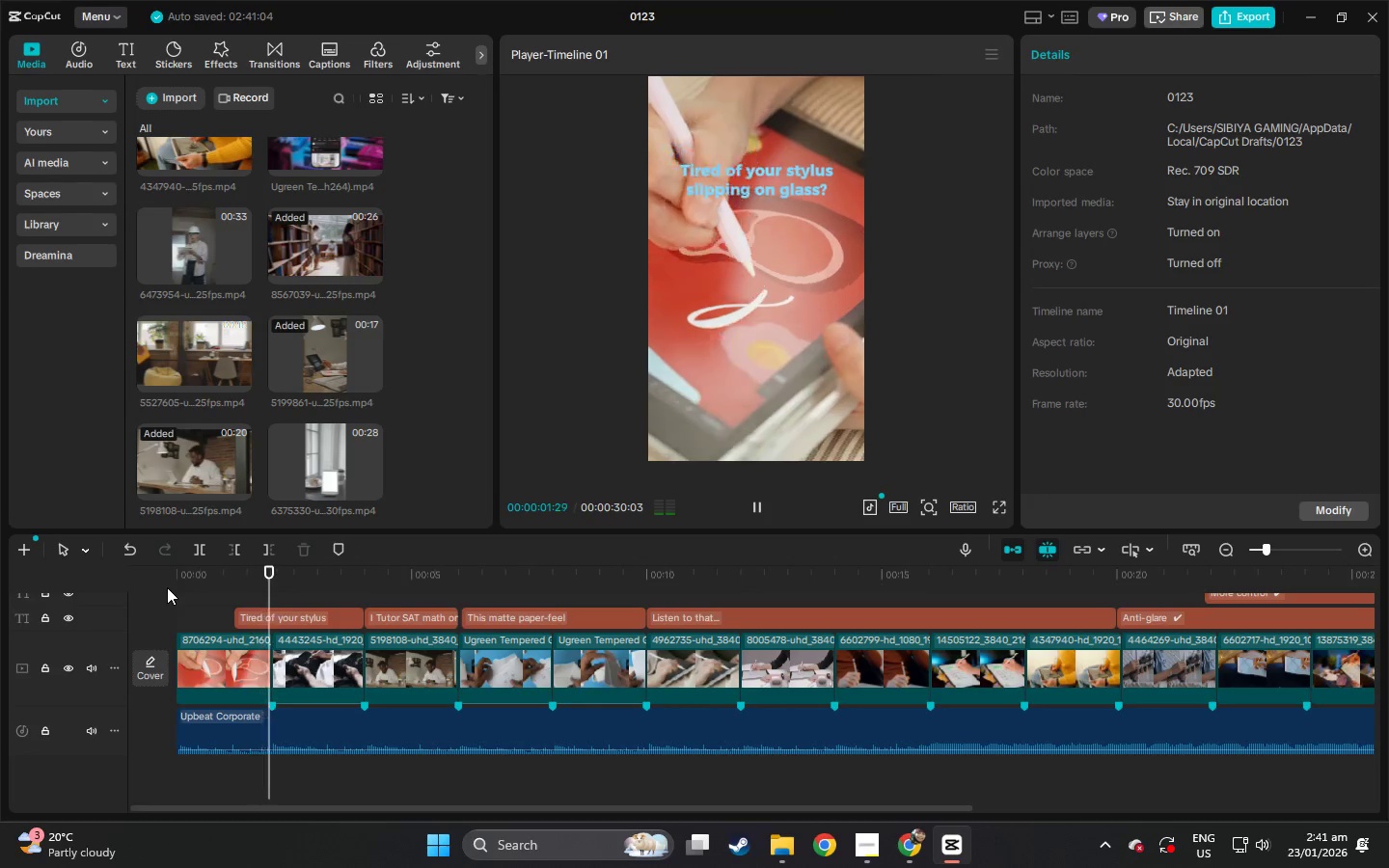 
key(Space)
 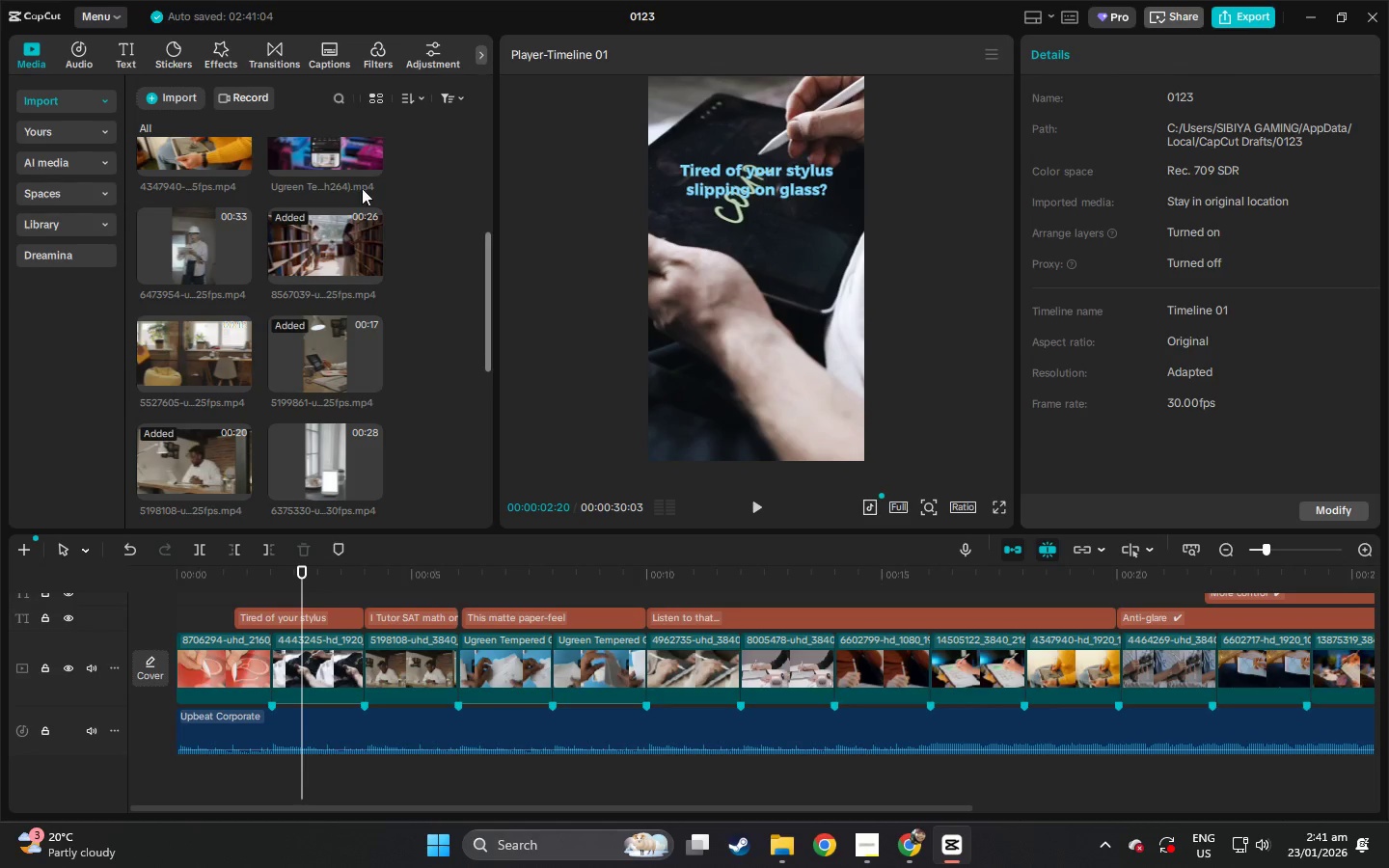 
left_click([214, 58])
 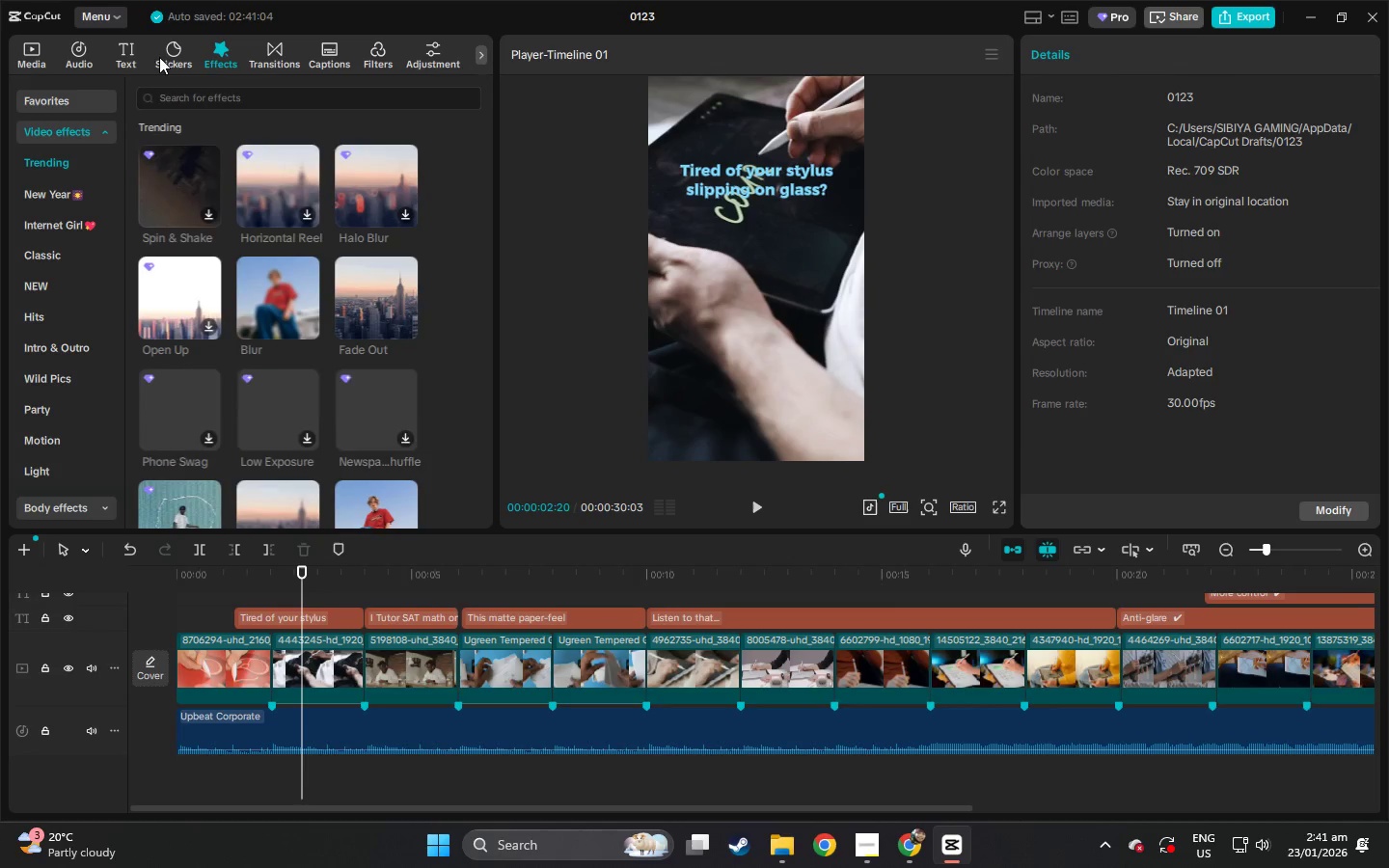 
left_click([79, 58])
 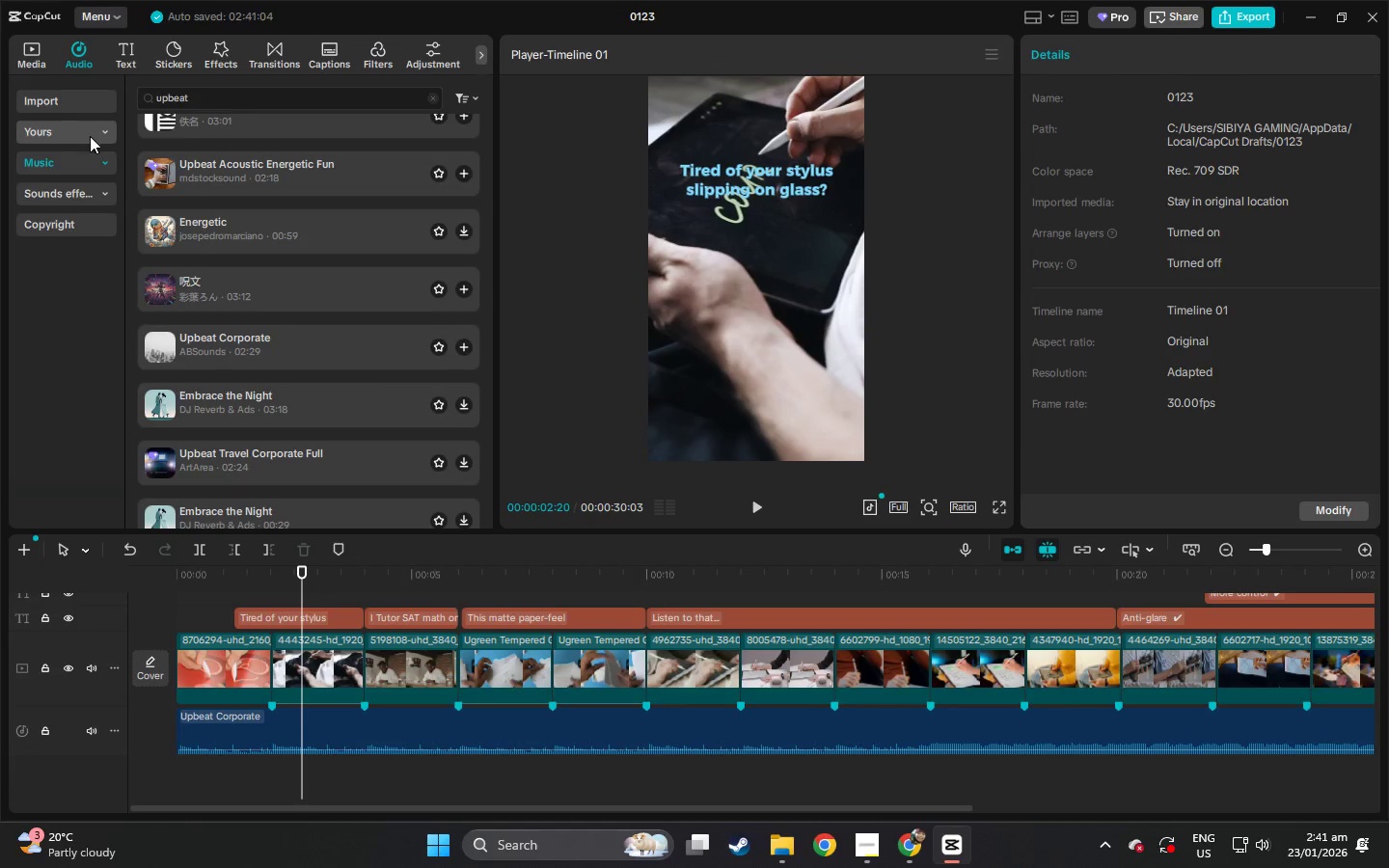 
left_click([101, 190])
 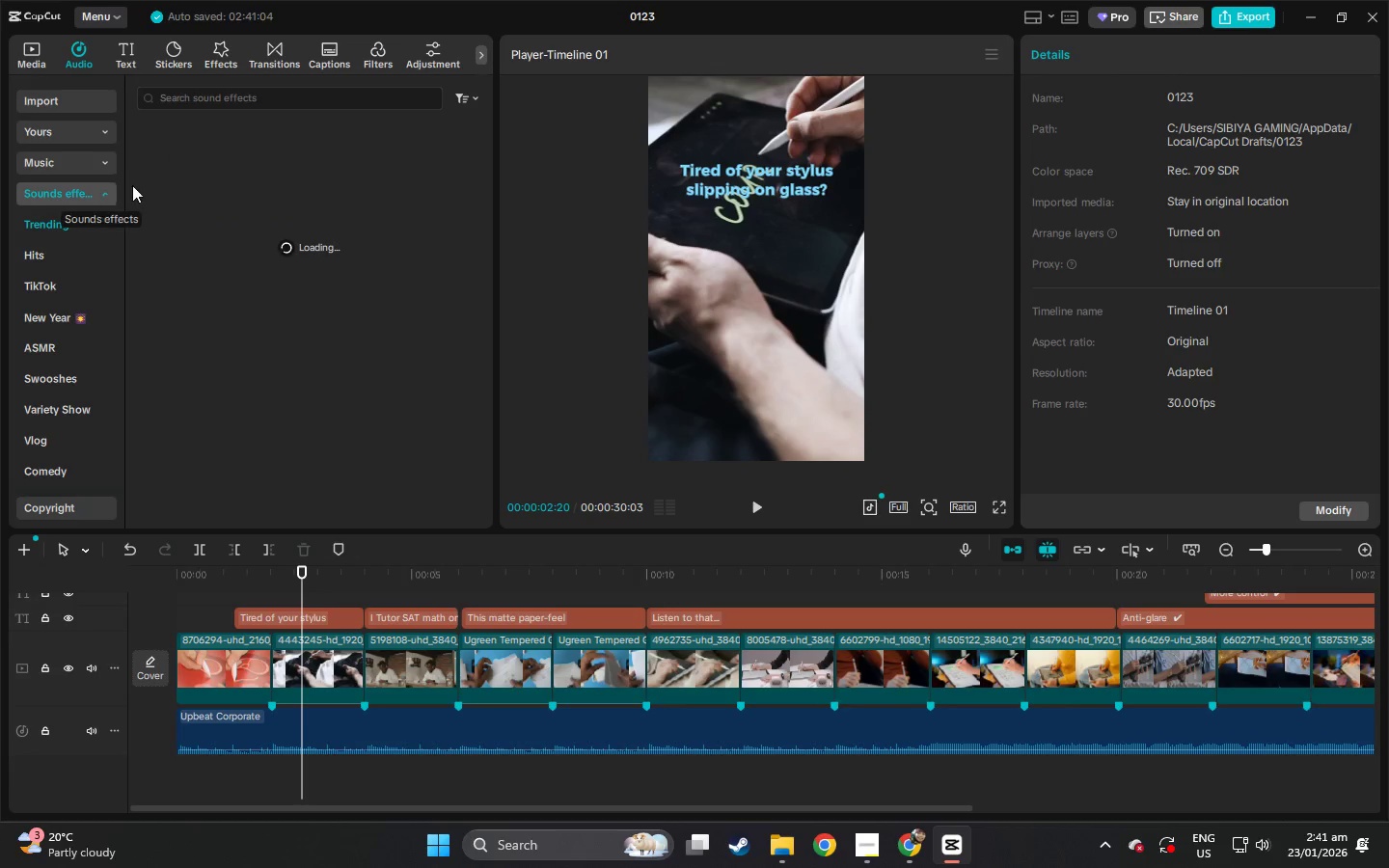 
left_click([217, 101])
 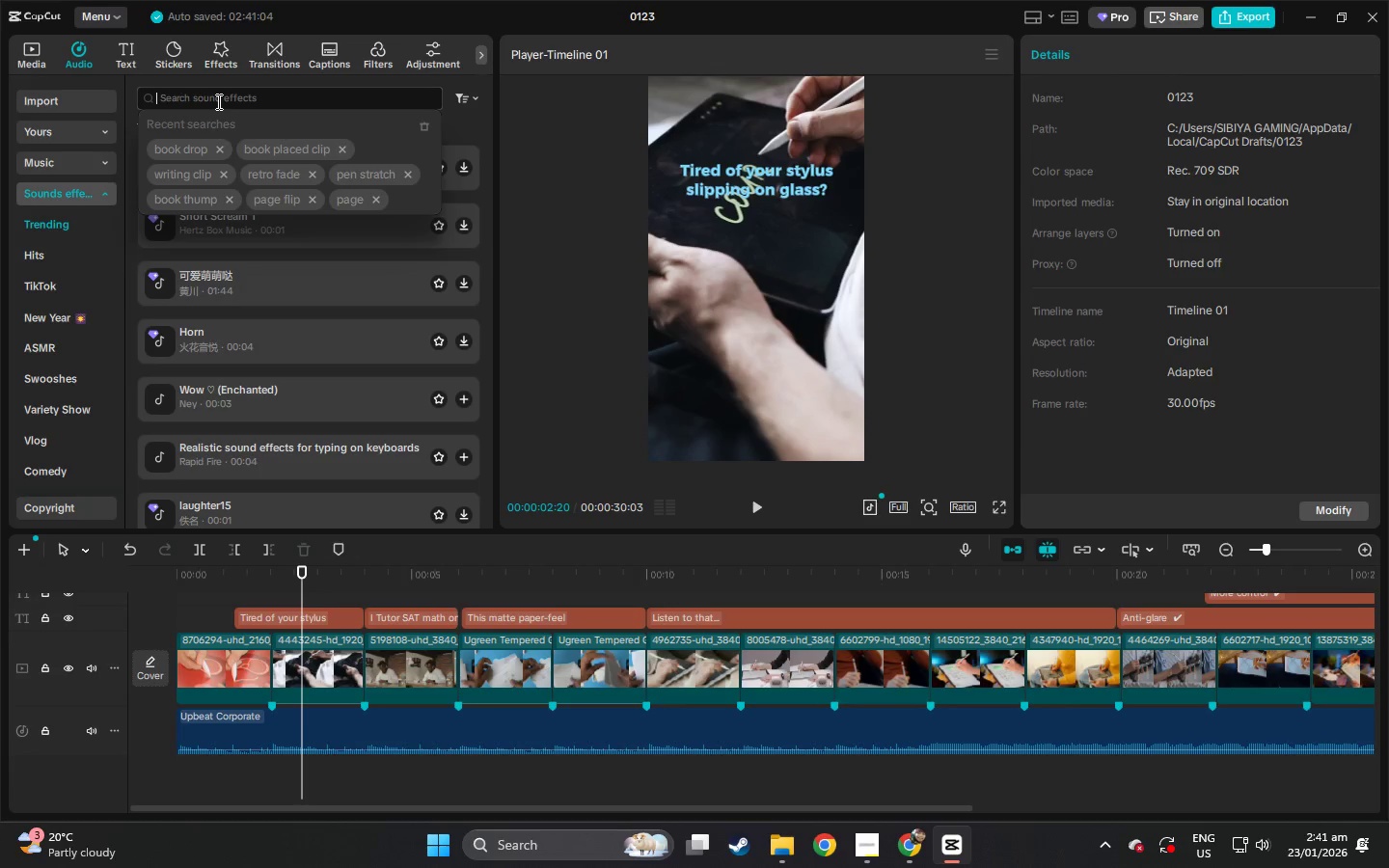 
type(peci)
key(Backspace)
key(Backspace)
type(ncil sounmd)
key(Backspace)
key(Backspace)
type(d)
 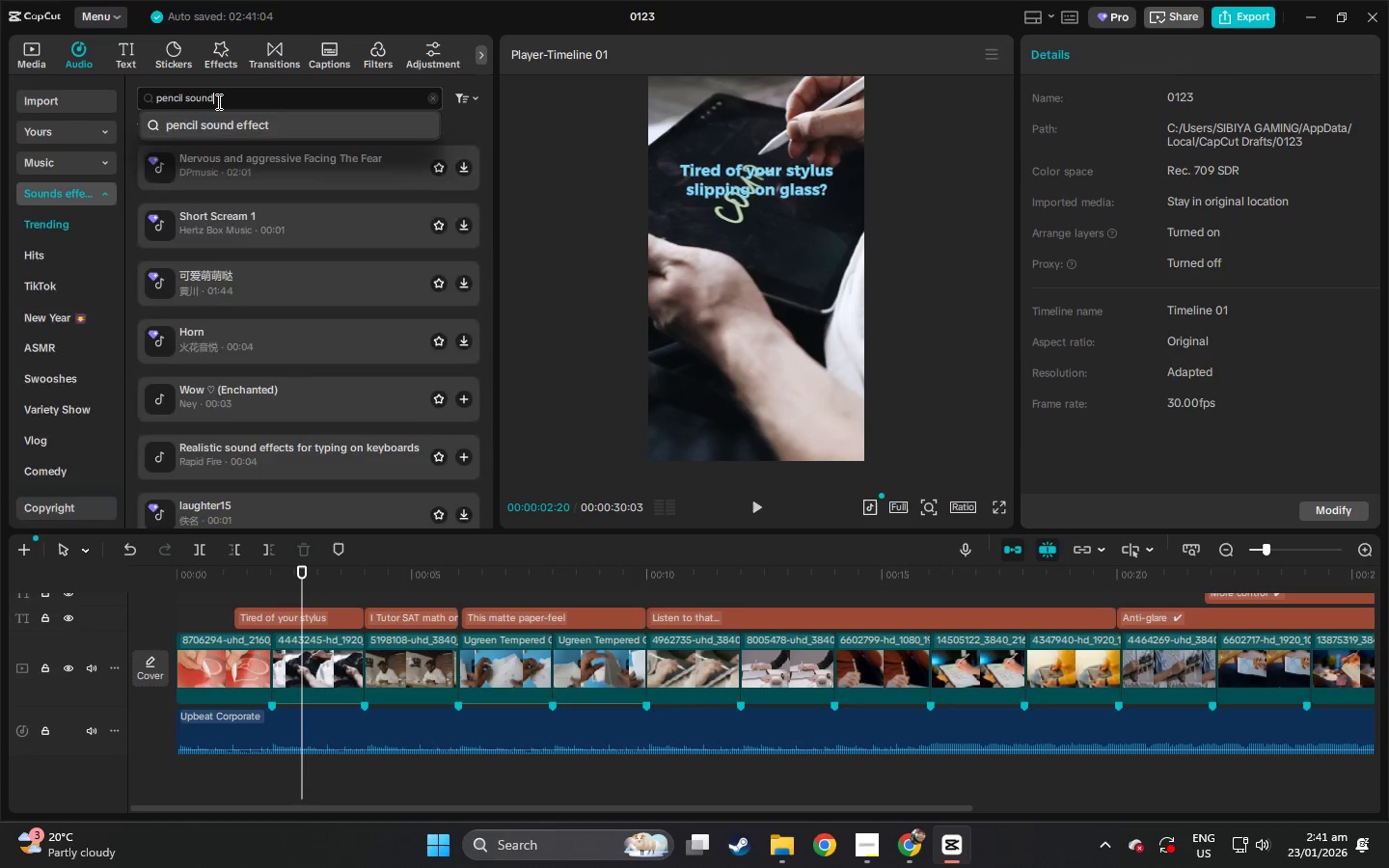 
key(Enter)
 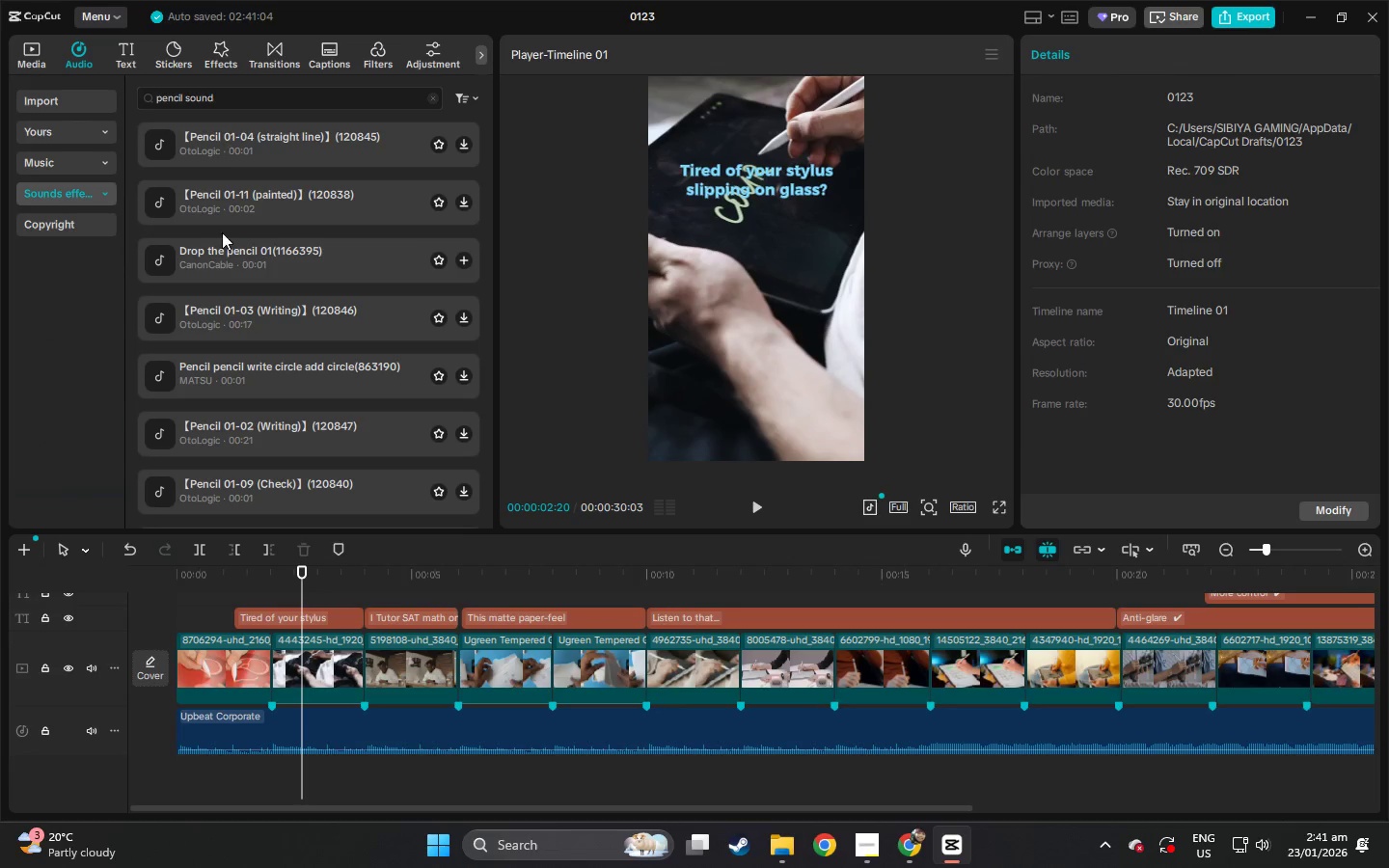 
left_click([210, 149])
 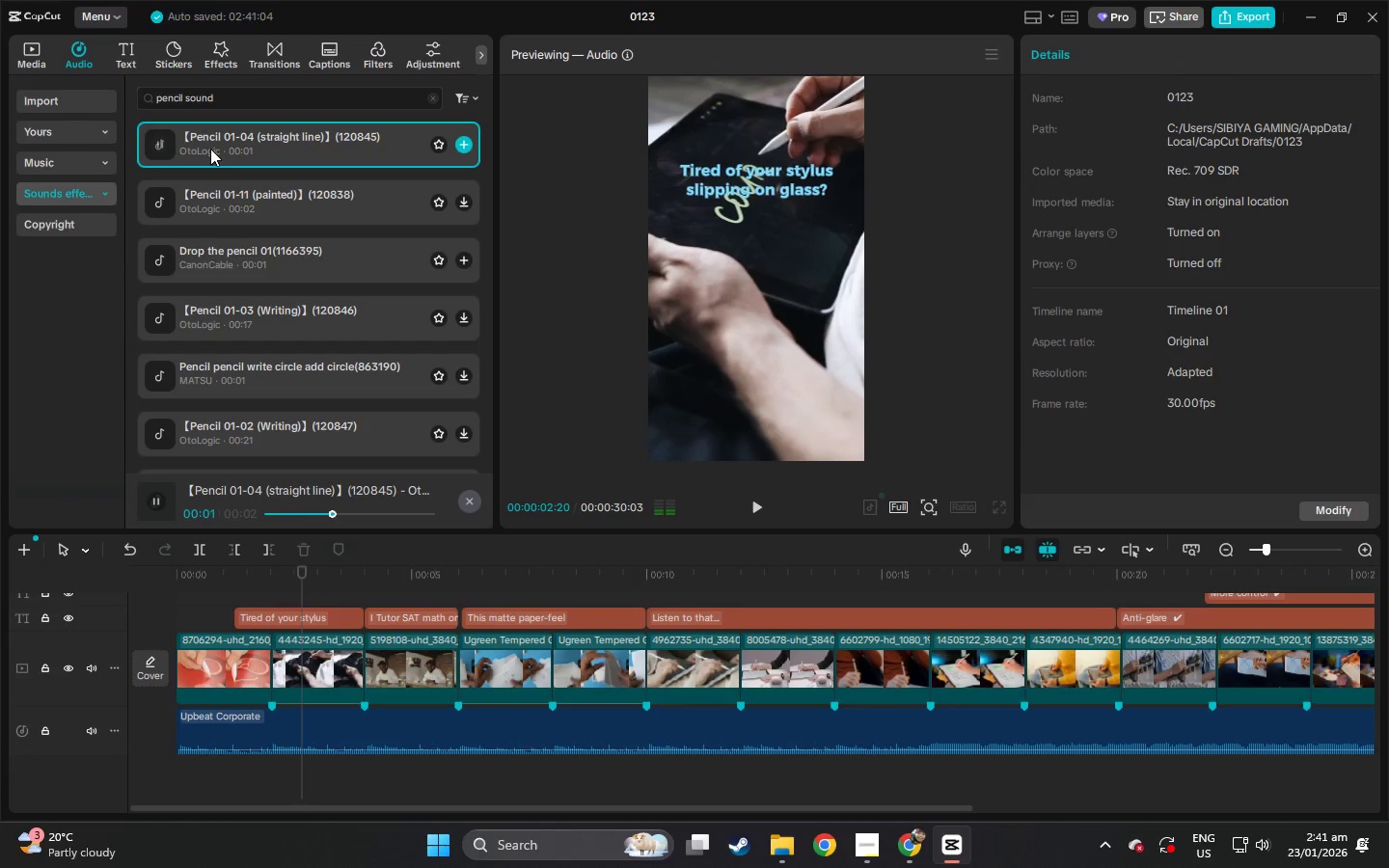 
left_click([206, 187])
 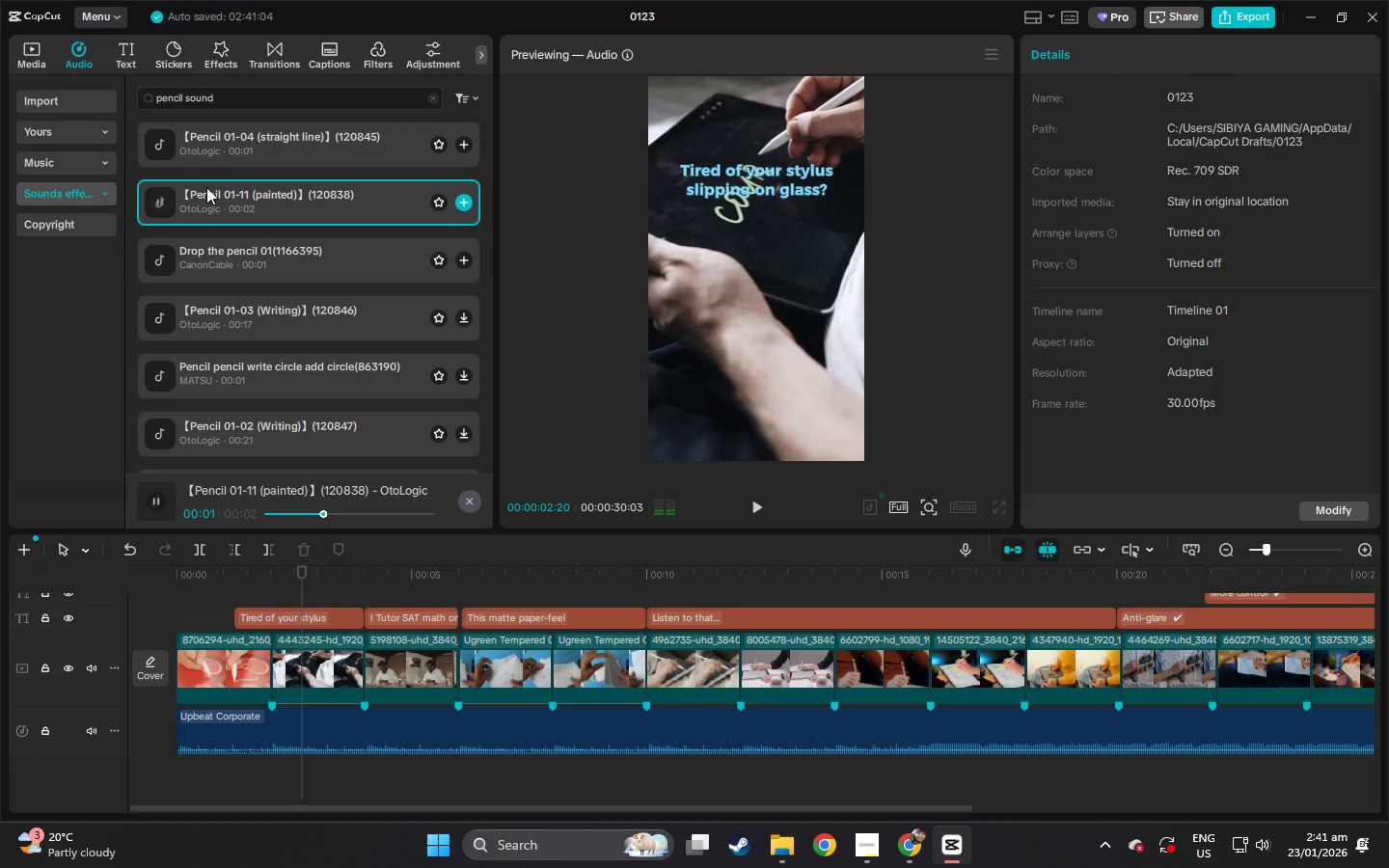 
left_click([237, 262])
 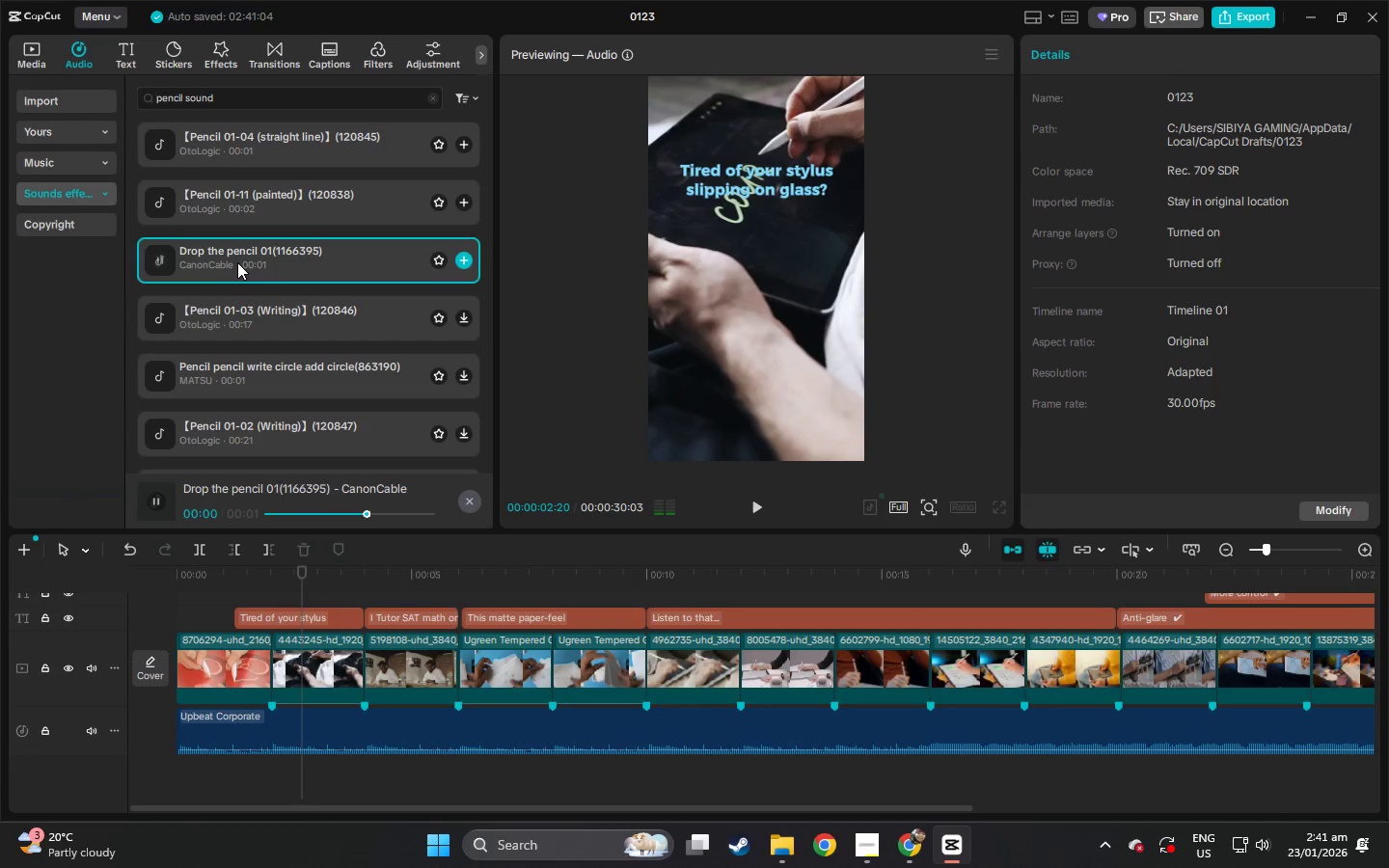 
left_click([231, 312])
 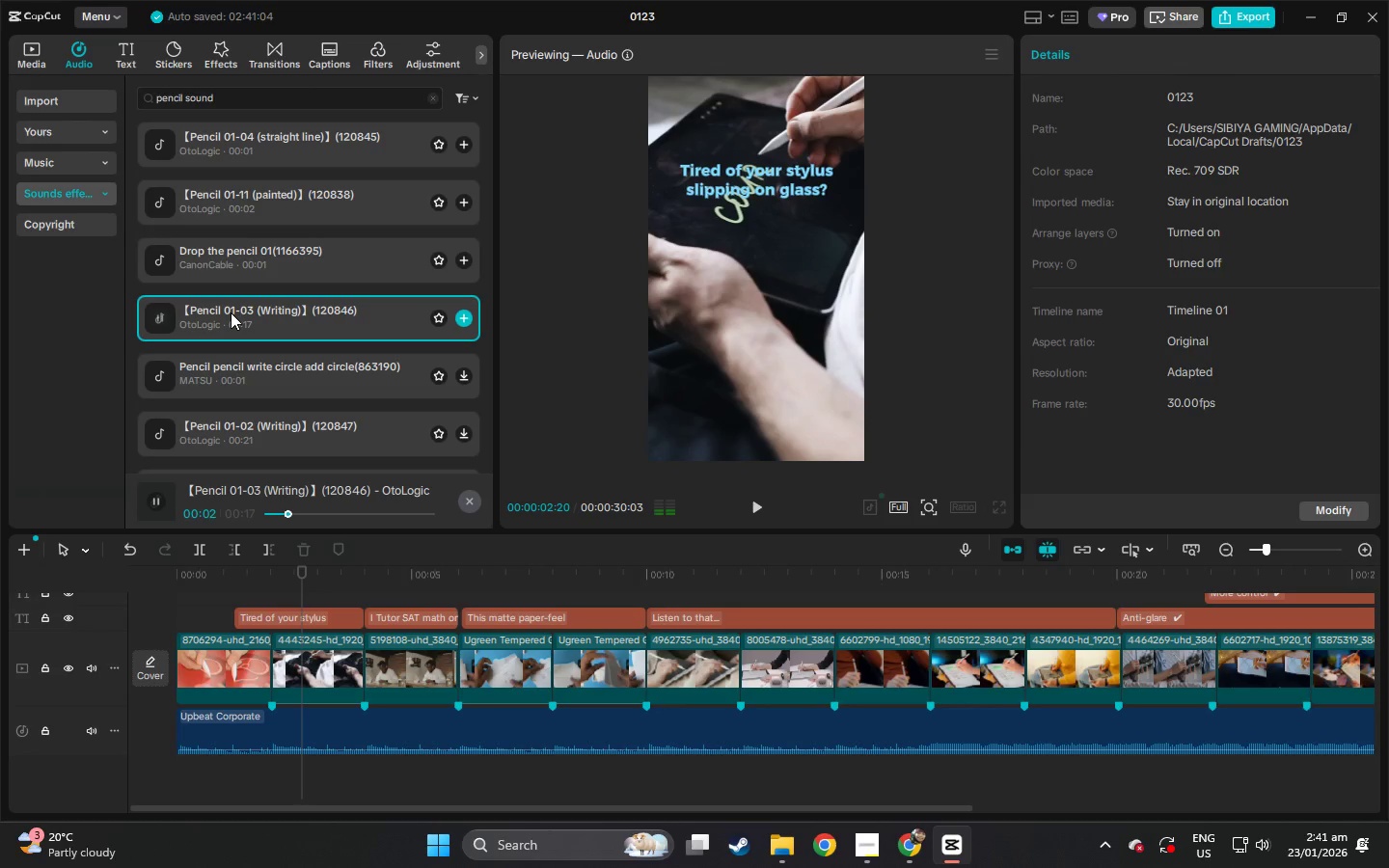 
left_click([256, 388])
 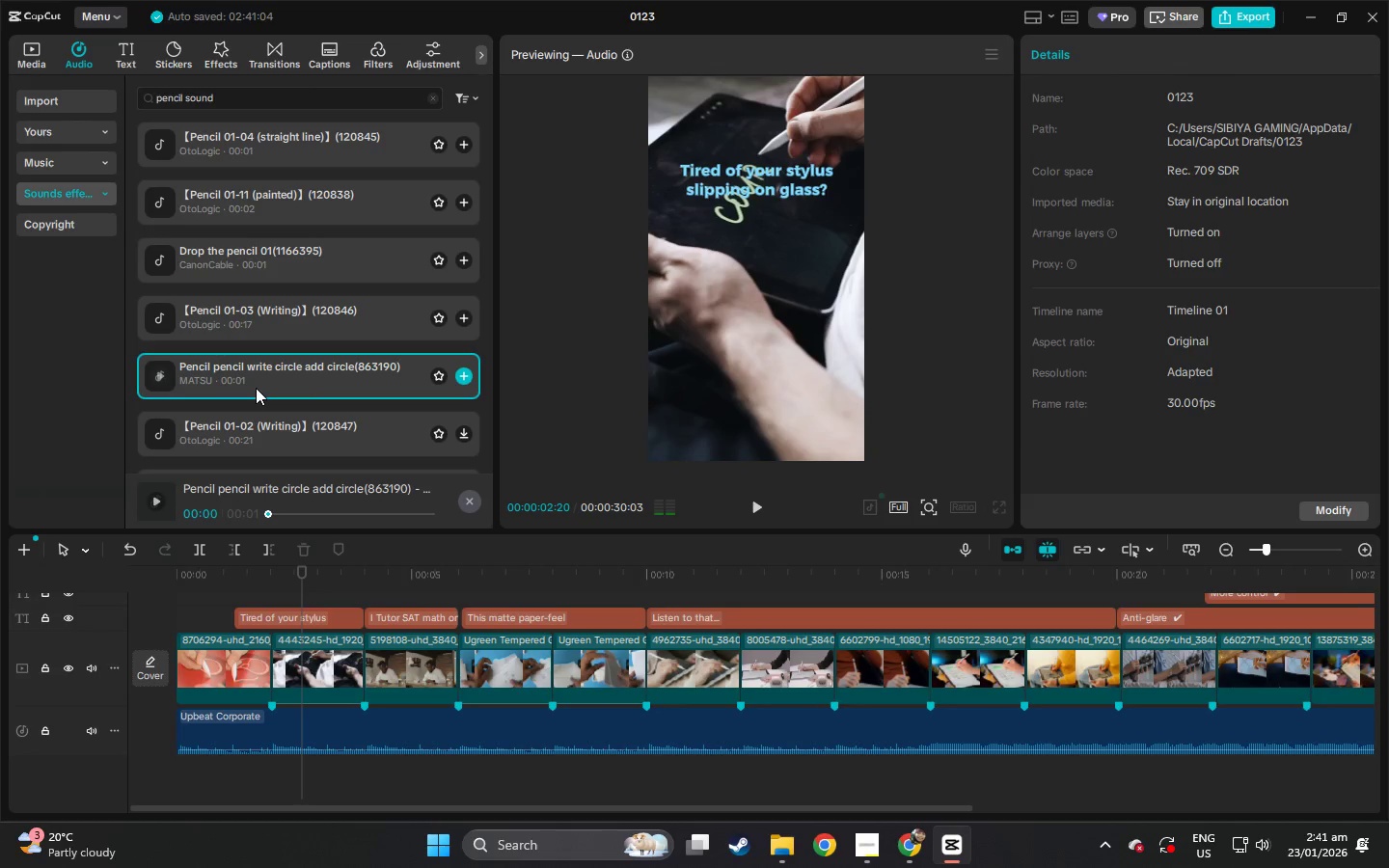 
left_click([263, 310])
 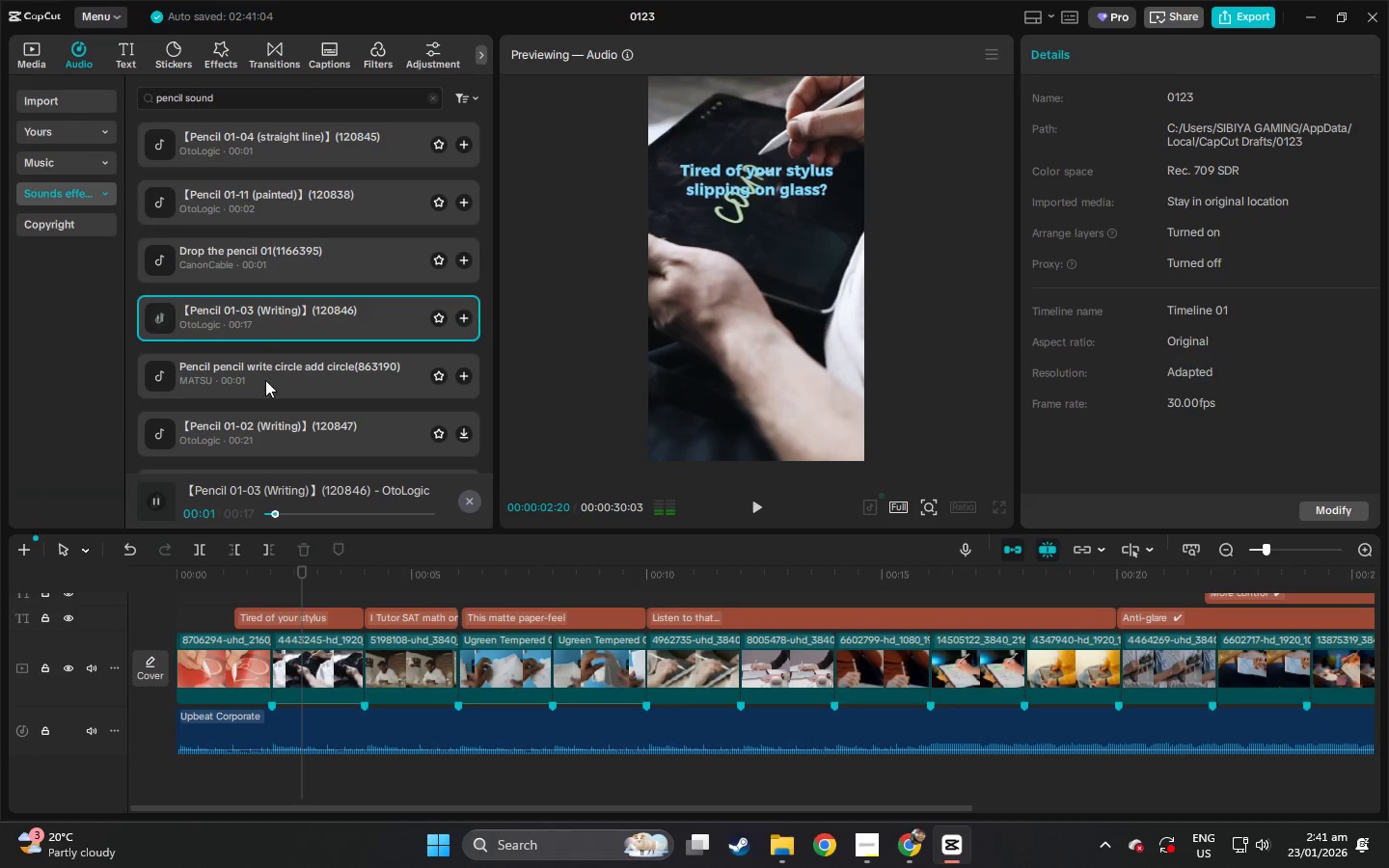 
left_click([266, 419])
 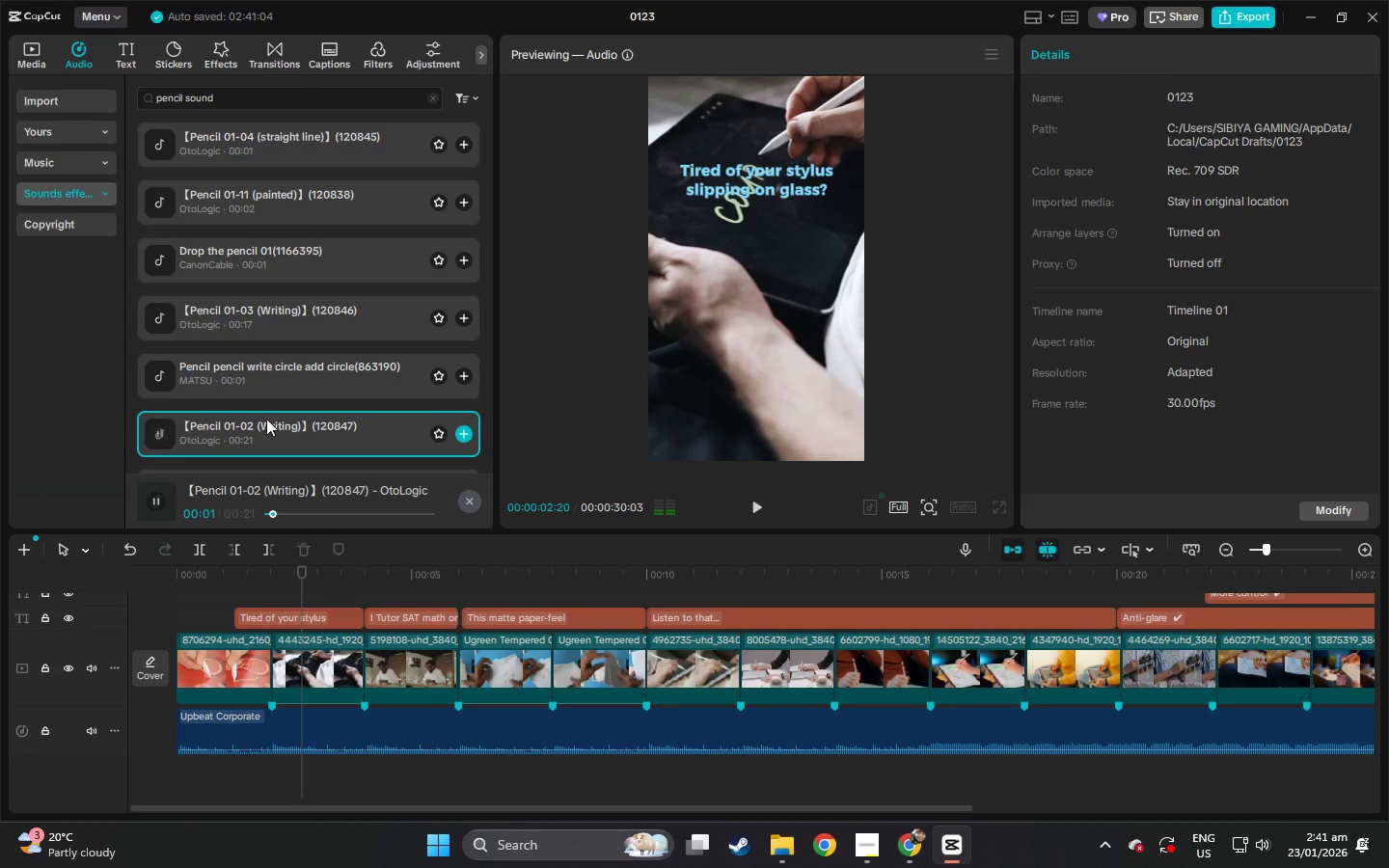 
scroll: coordinate [266, 417], scroll_direction: down, amount: 1.0
 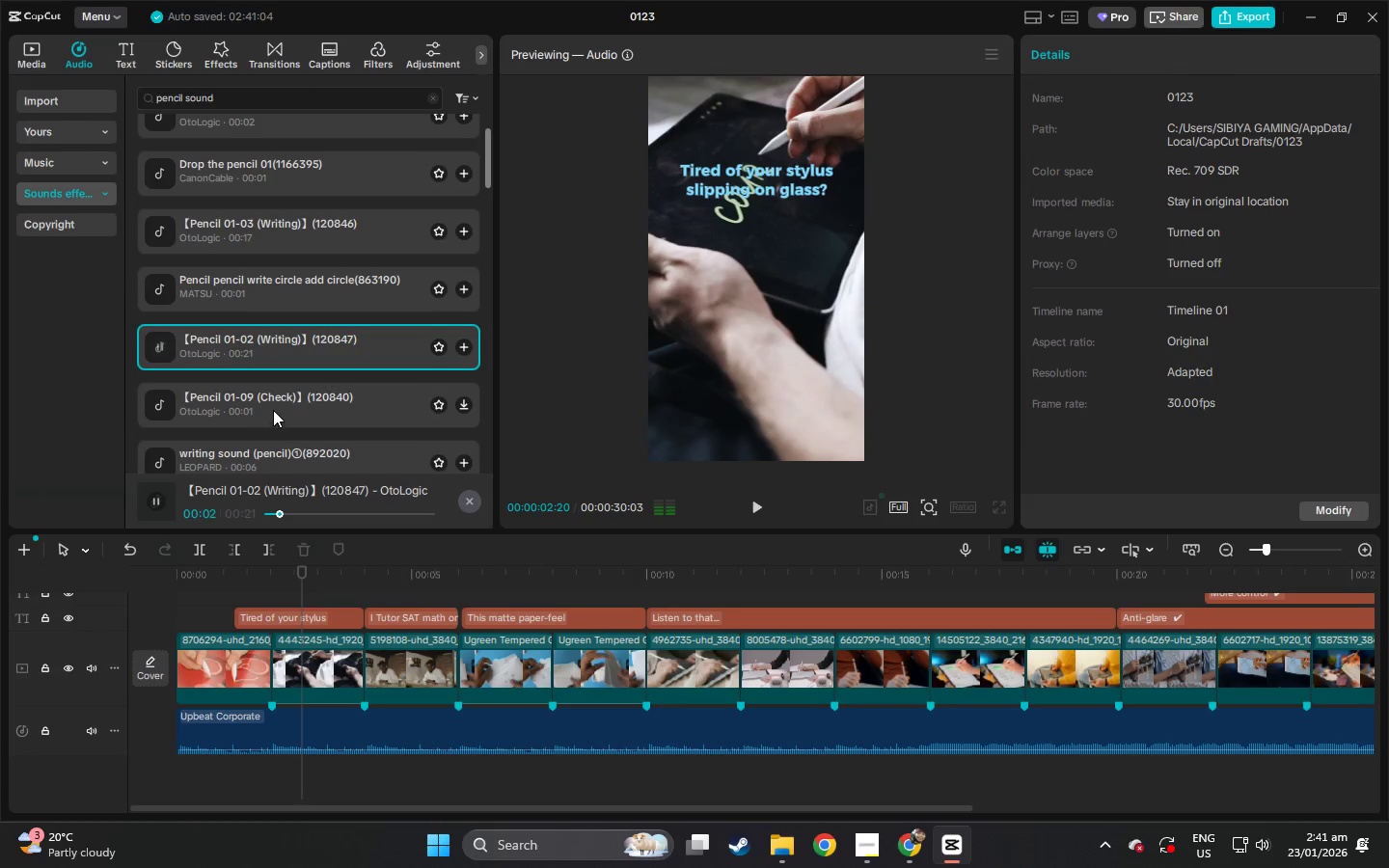 
left_click([274, 409])
 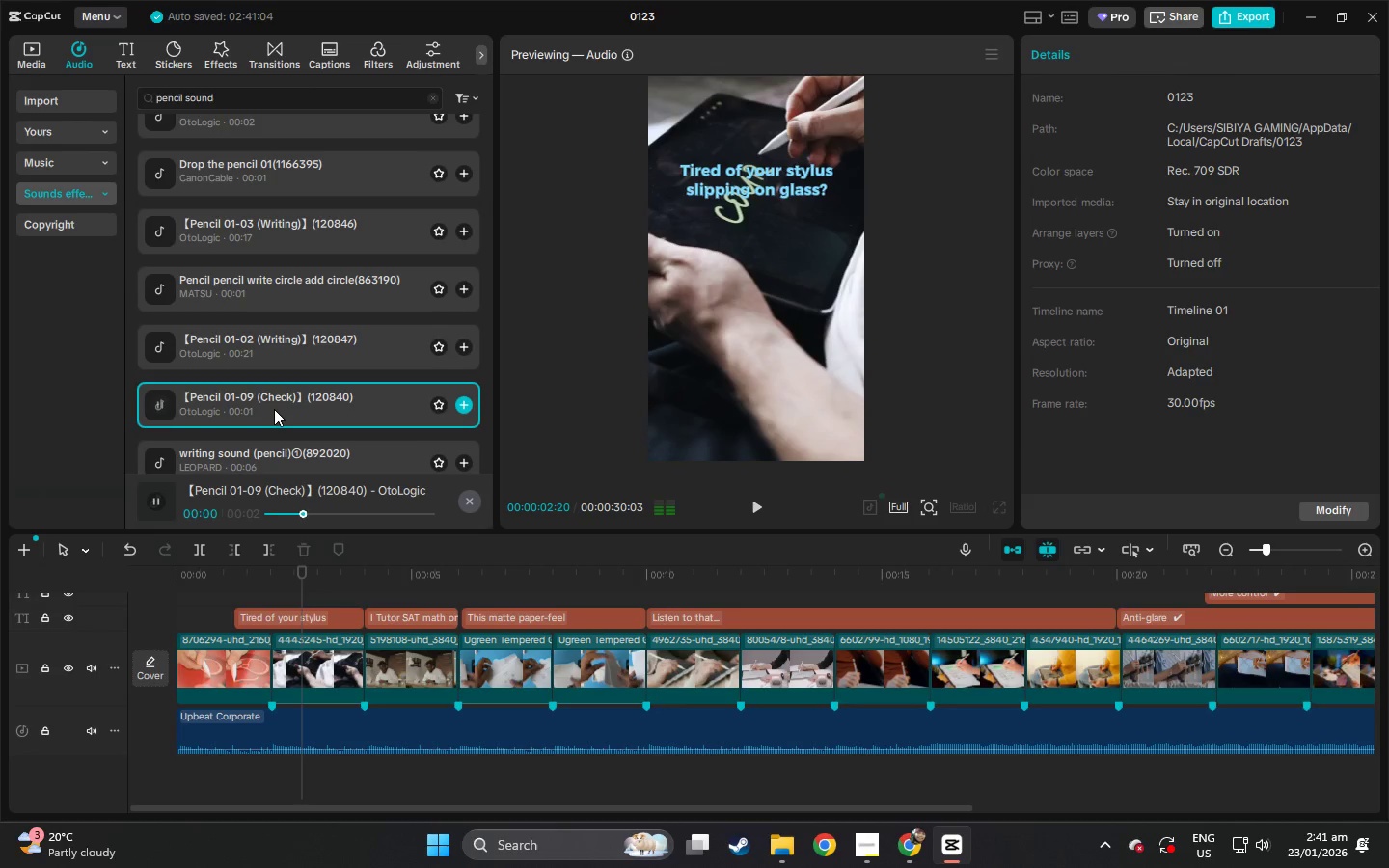 
left_click([313, 351])
 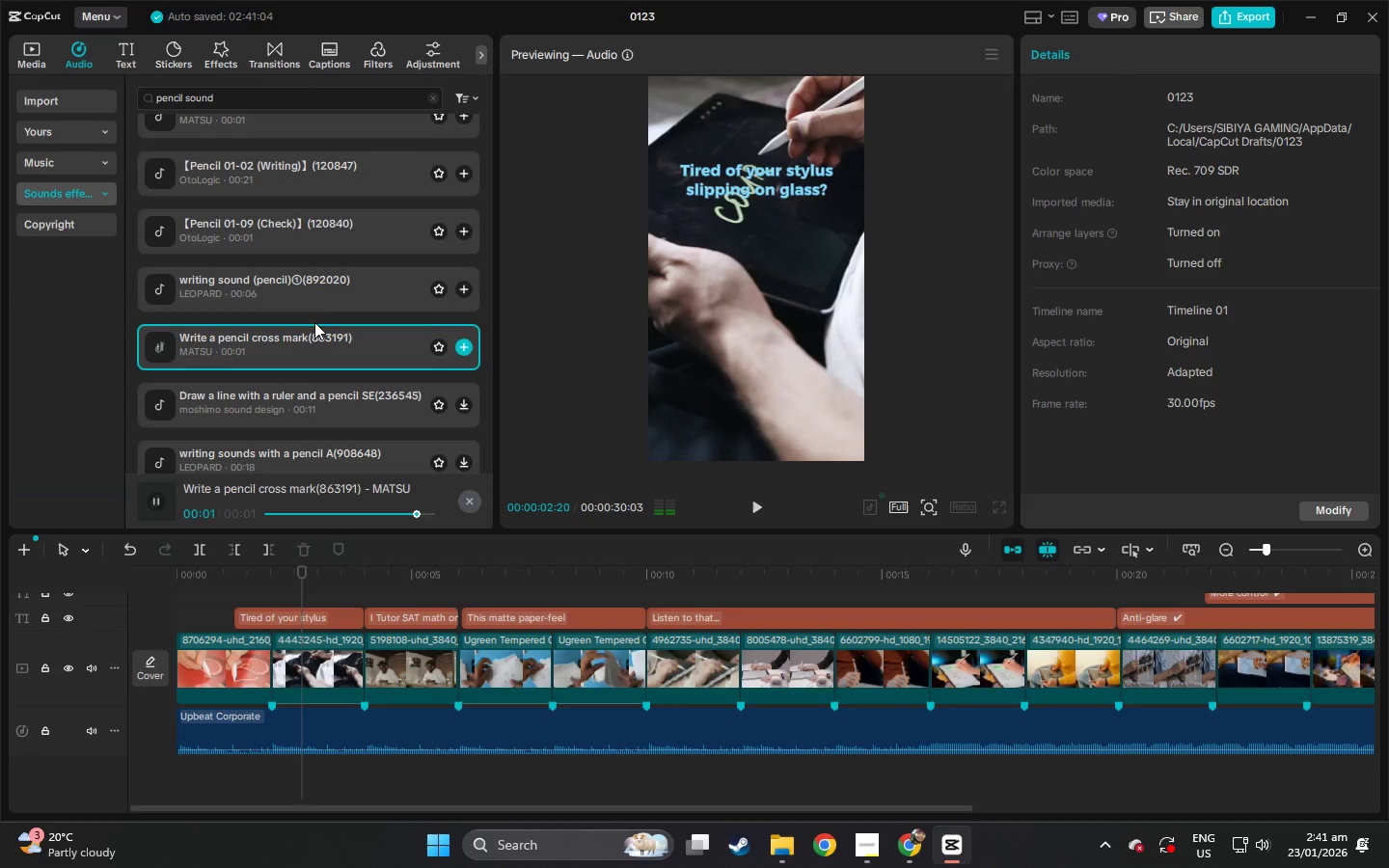 
scroll: coordinate [274, 409], scroll_direction: down, amount: 2.0
 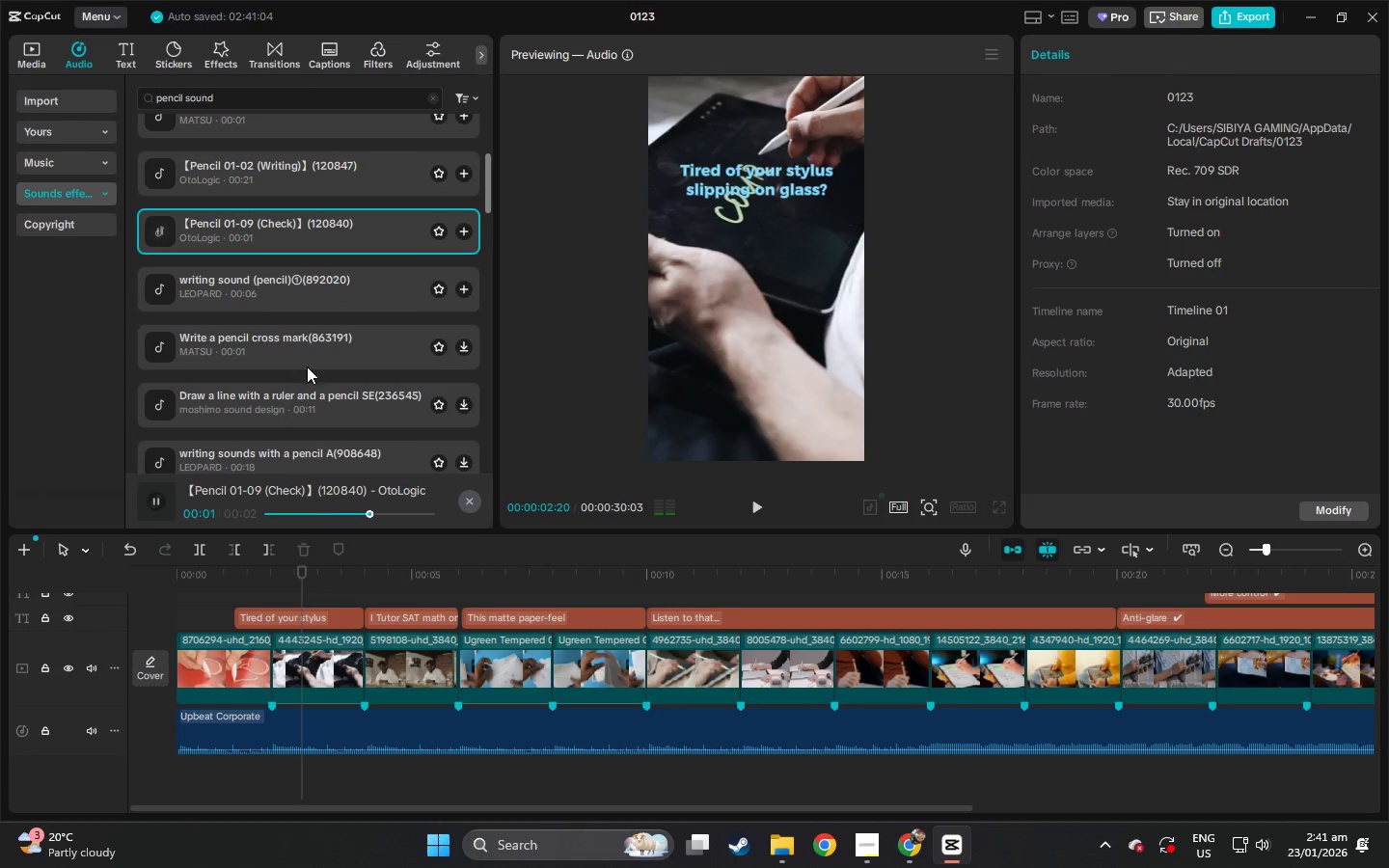 
left_click([315, 296])
 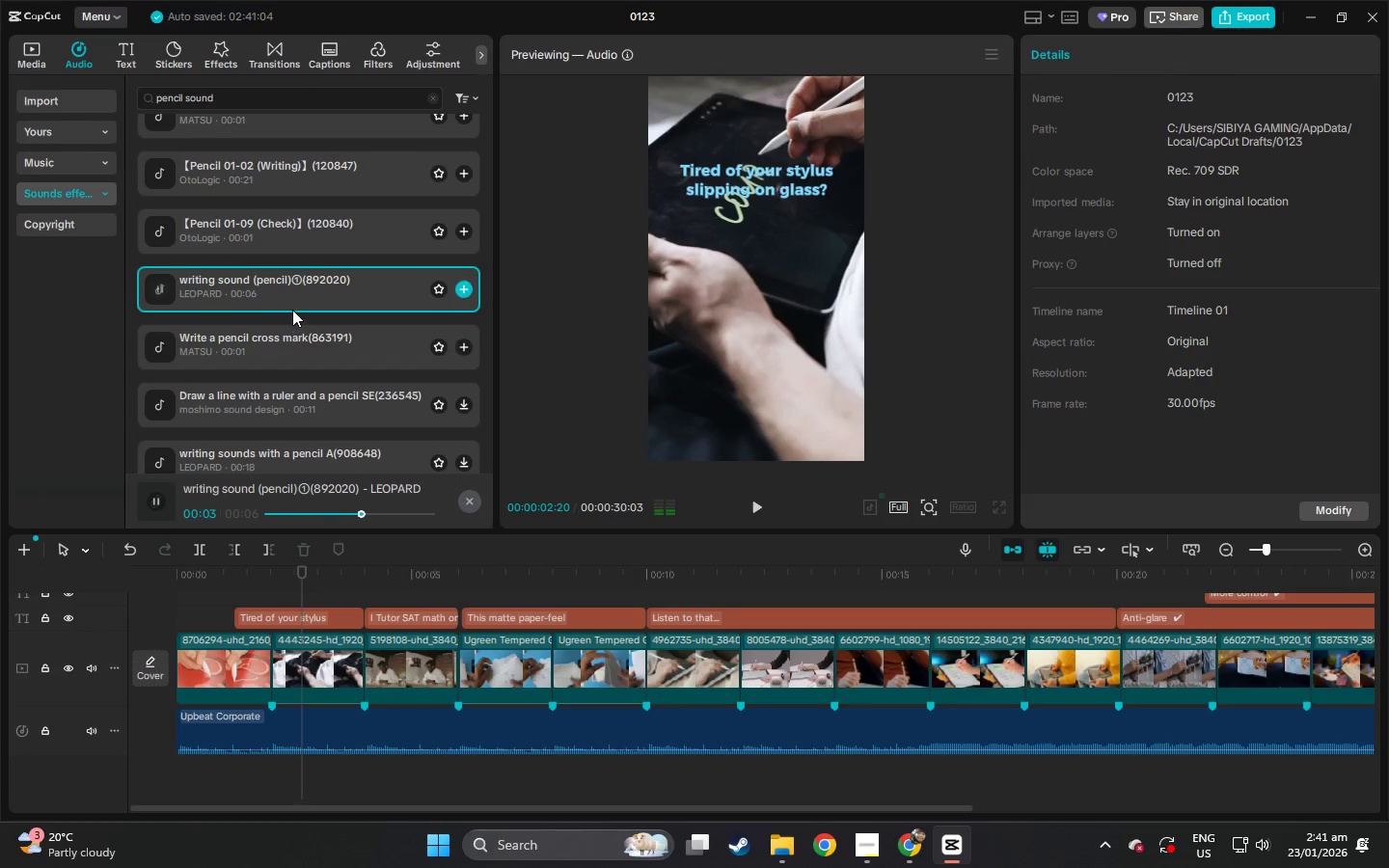 
left_click_drag(start_coordinate=[325, 289], to_coordinate=[637, 779])
 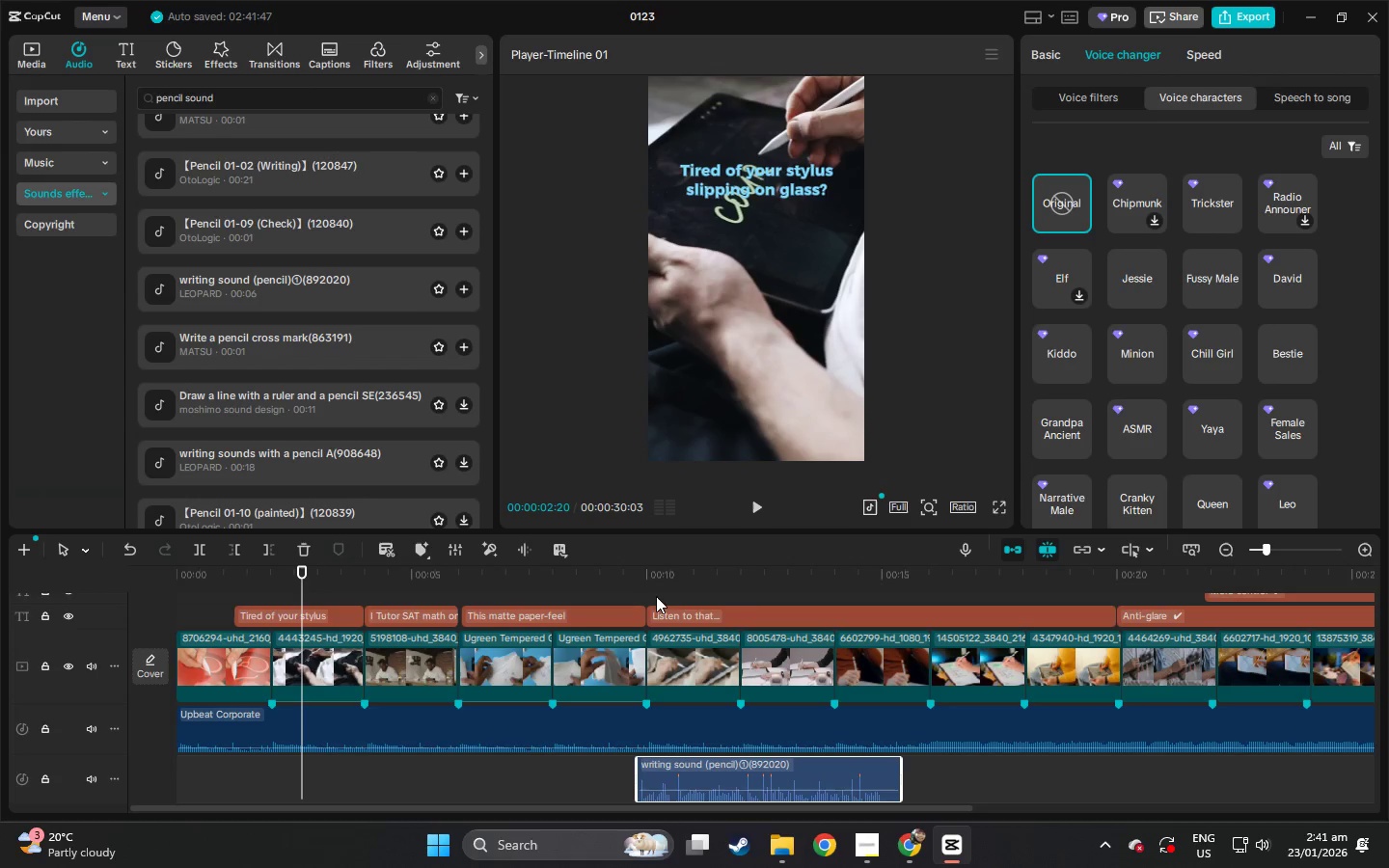 
left_click([632, 578])
 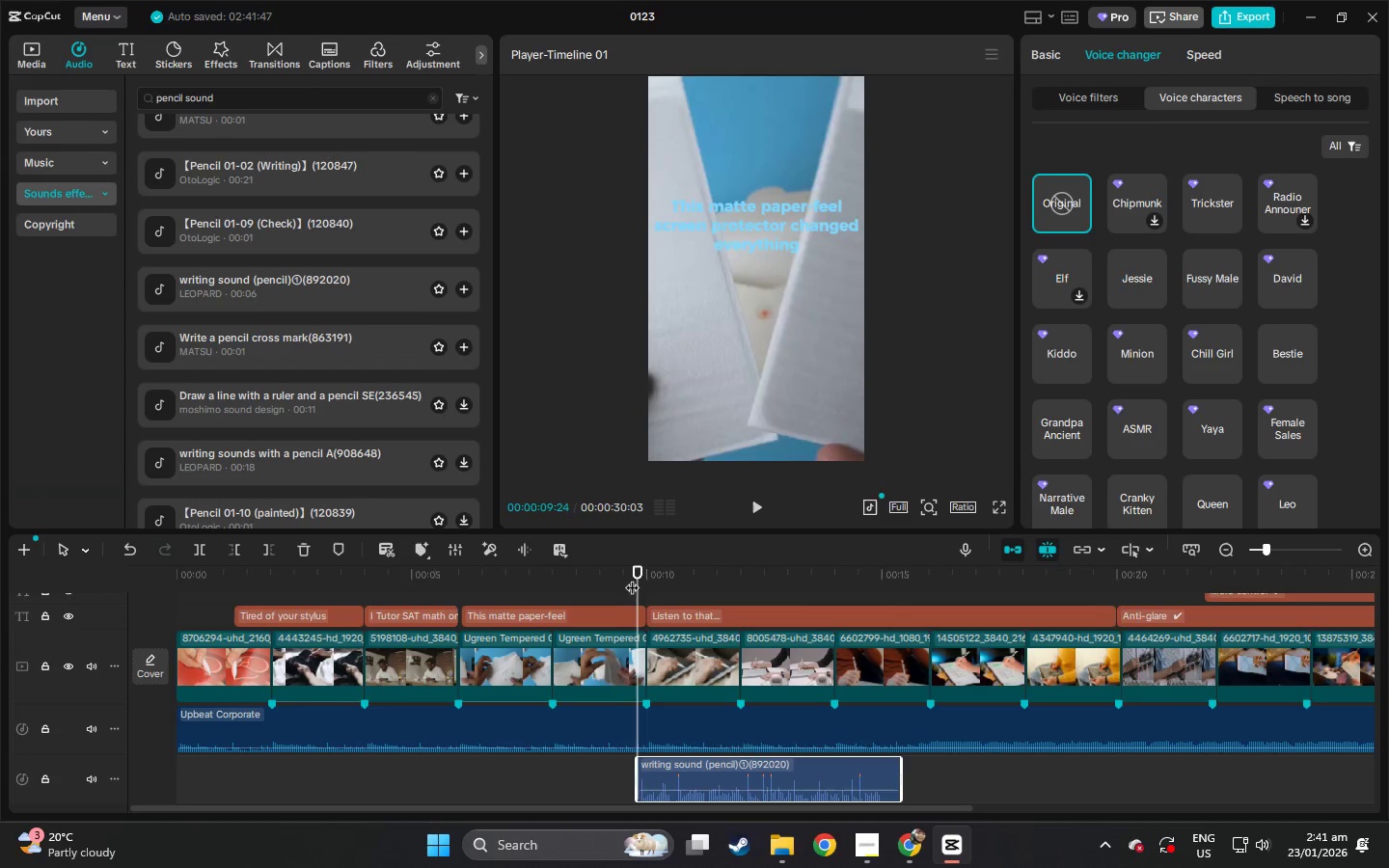 
key(Space)
 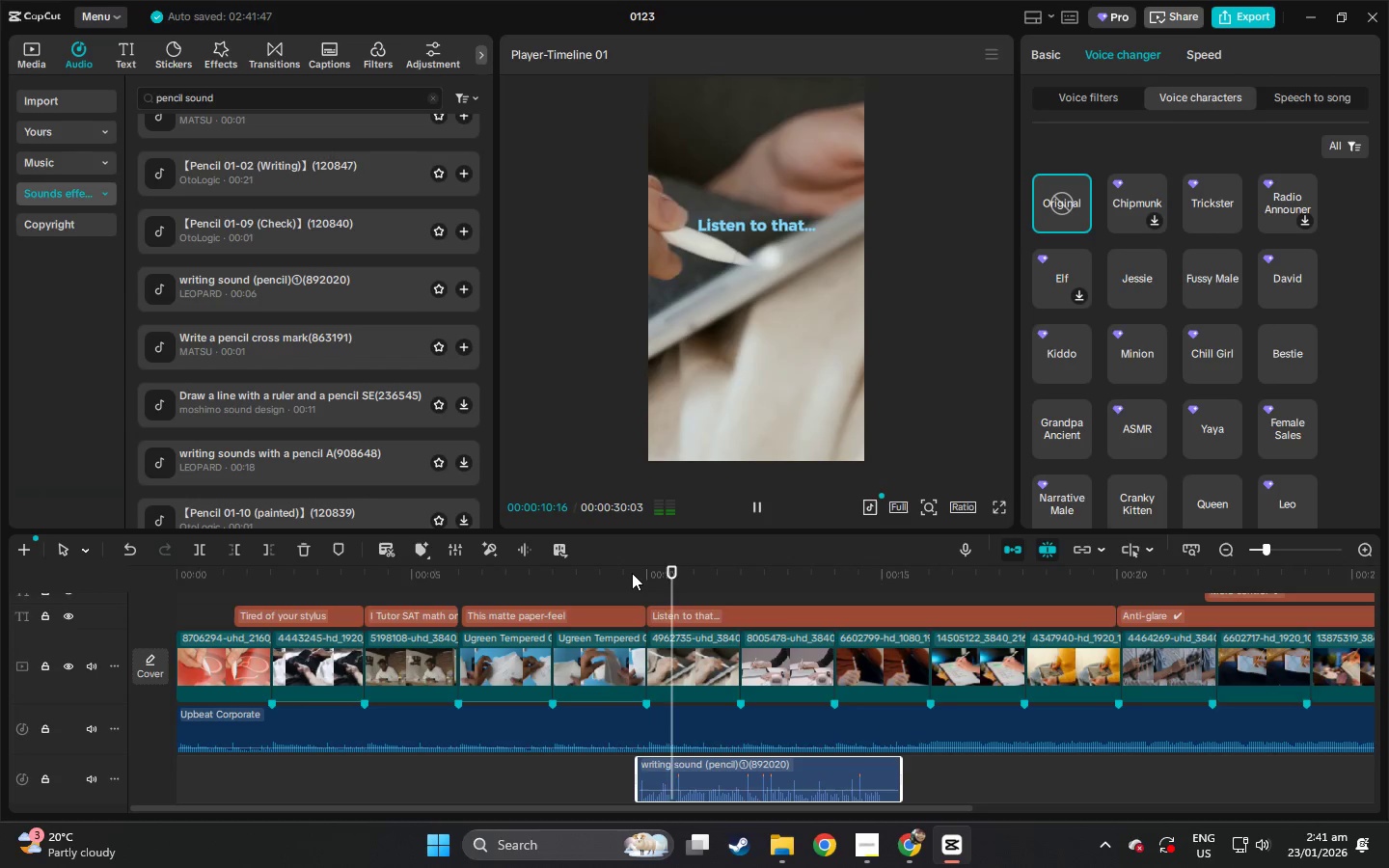 
key(Space)
 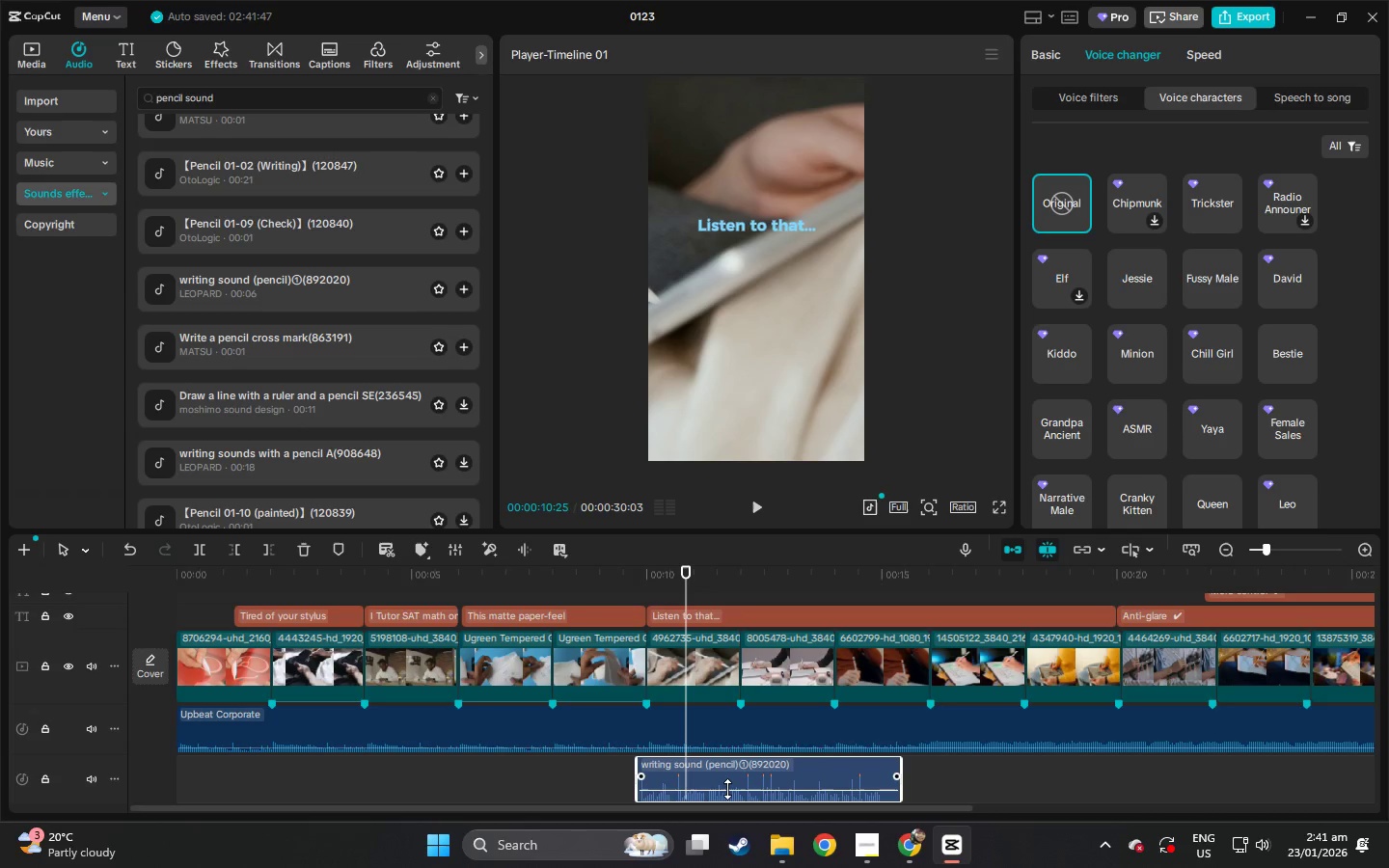 
left_click_drag(start_coordinate=[727, 789], to_coordinate=[726, 794])
 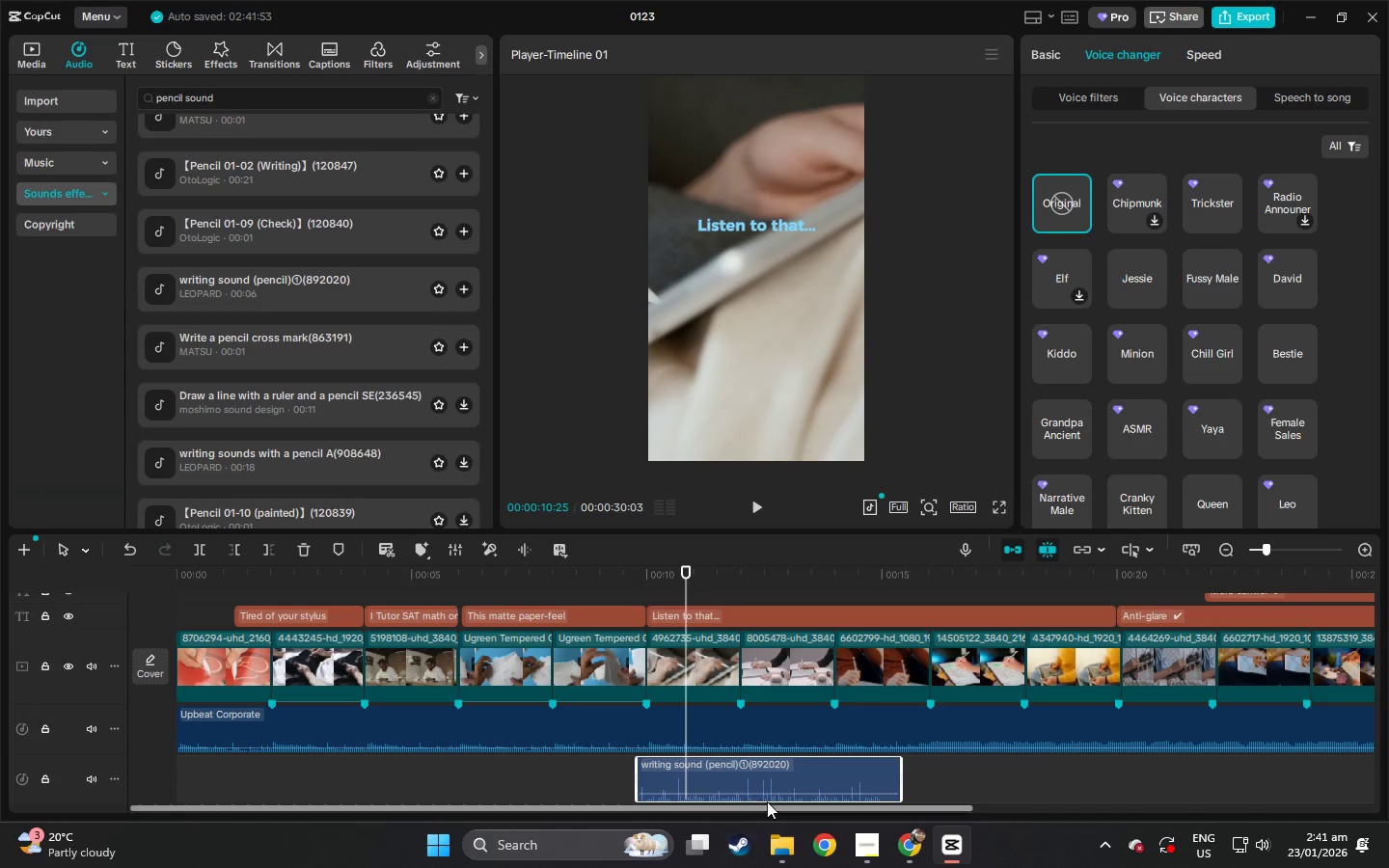 
left_click([779, 774])
 